 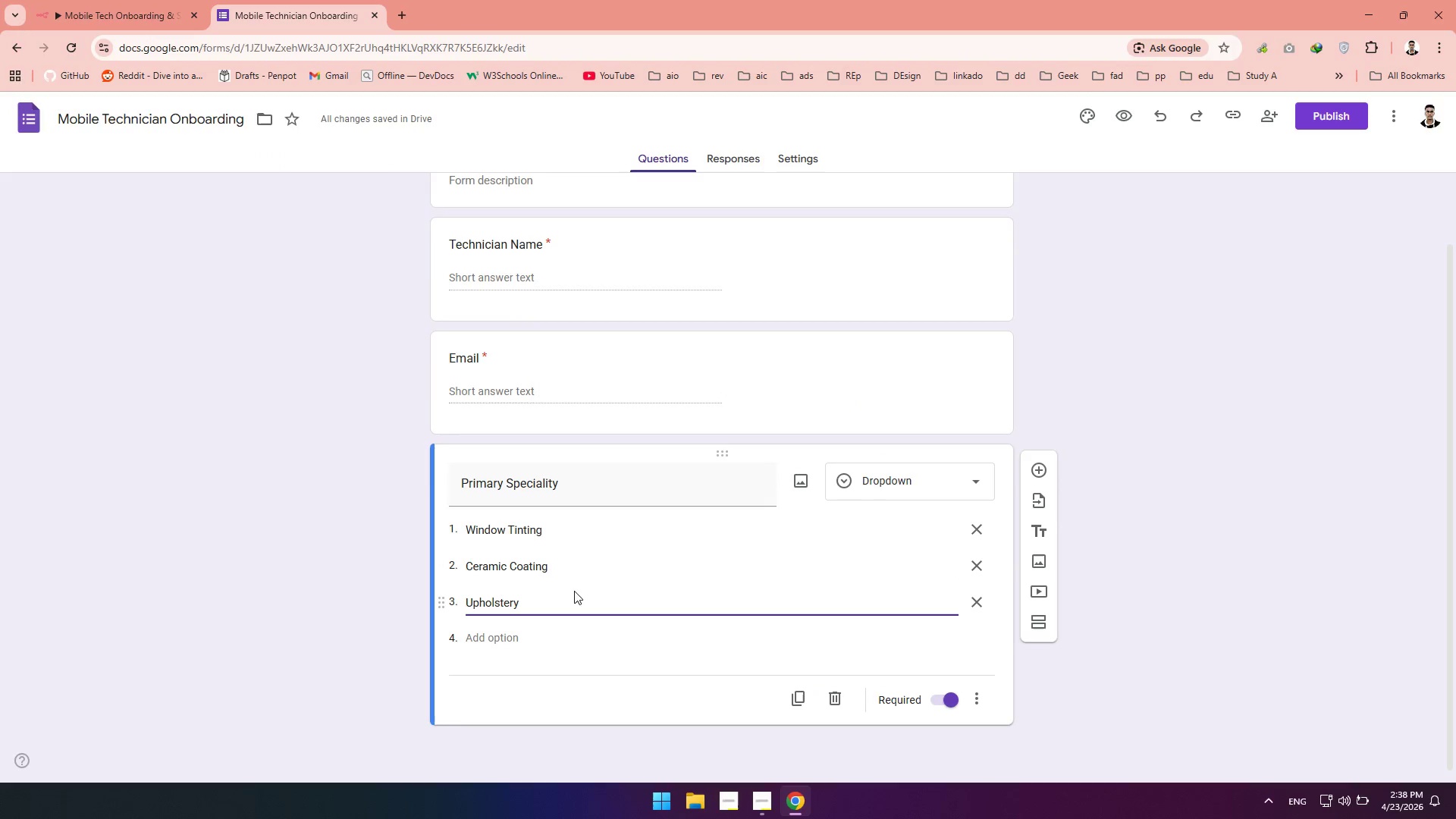 
left_click([1198, 535])
 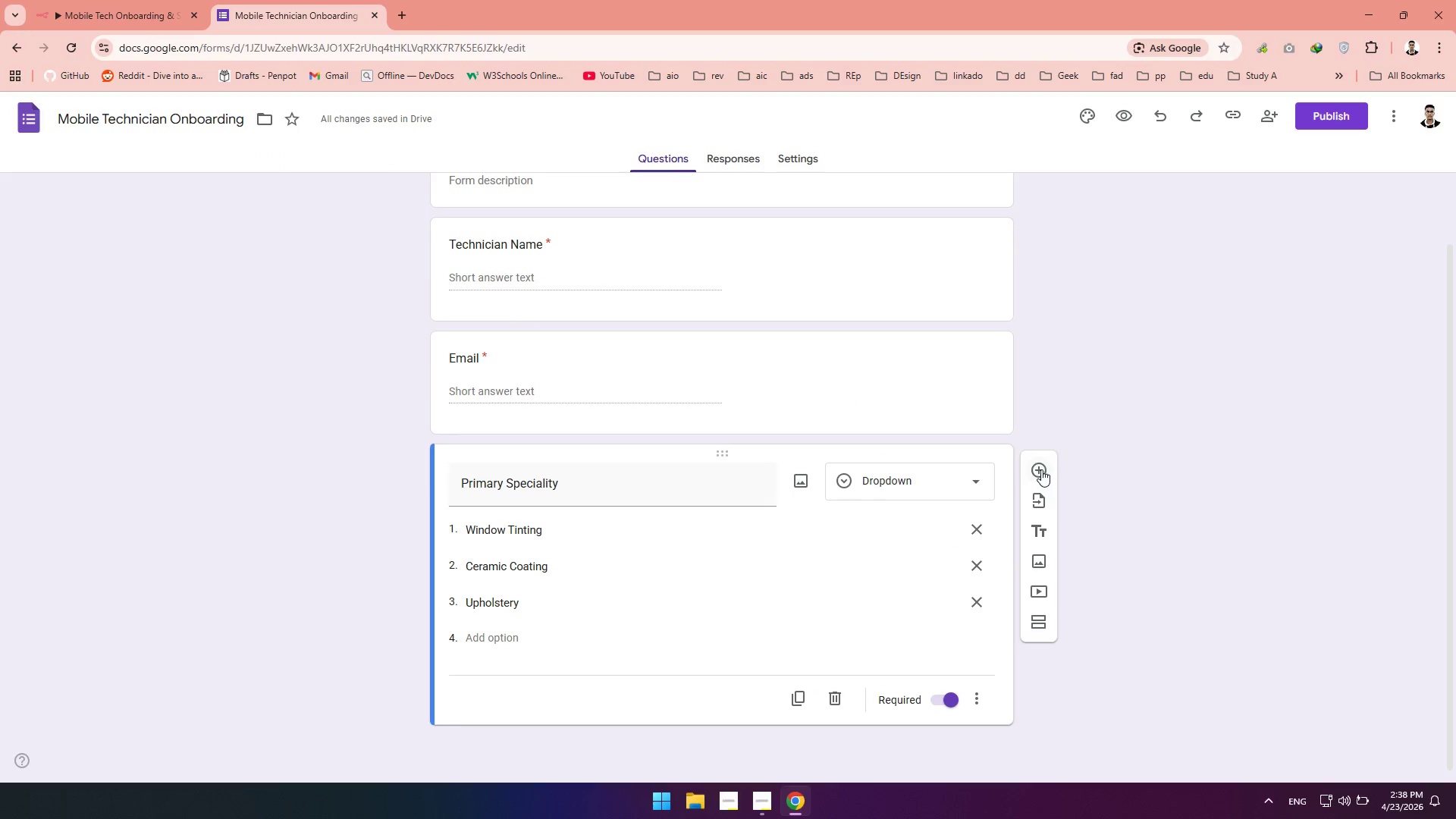 
left_click([1037, 468])
 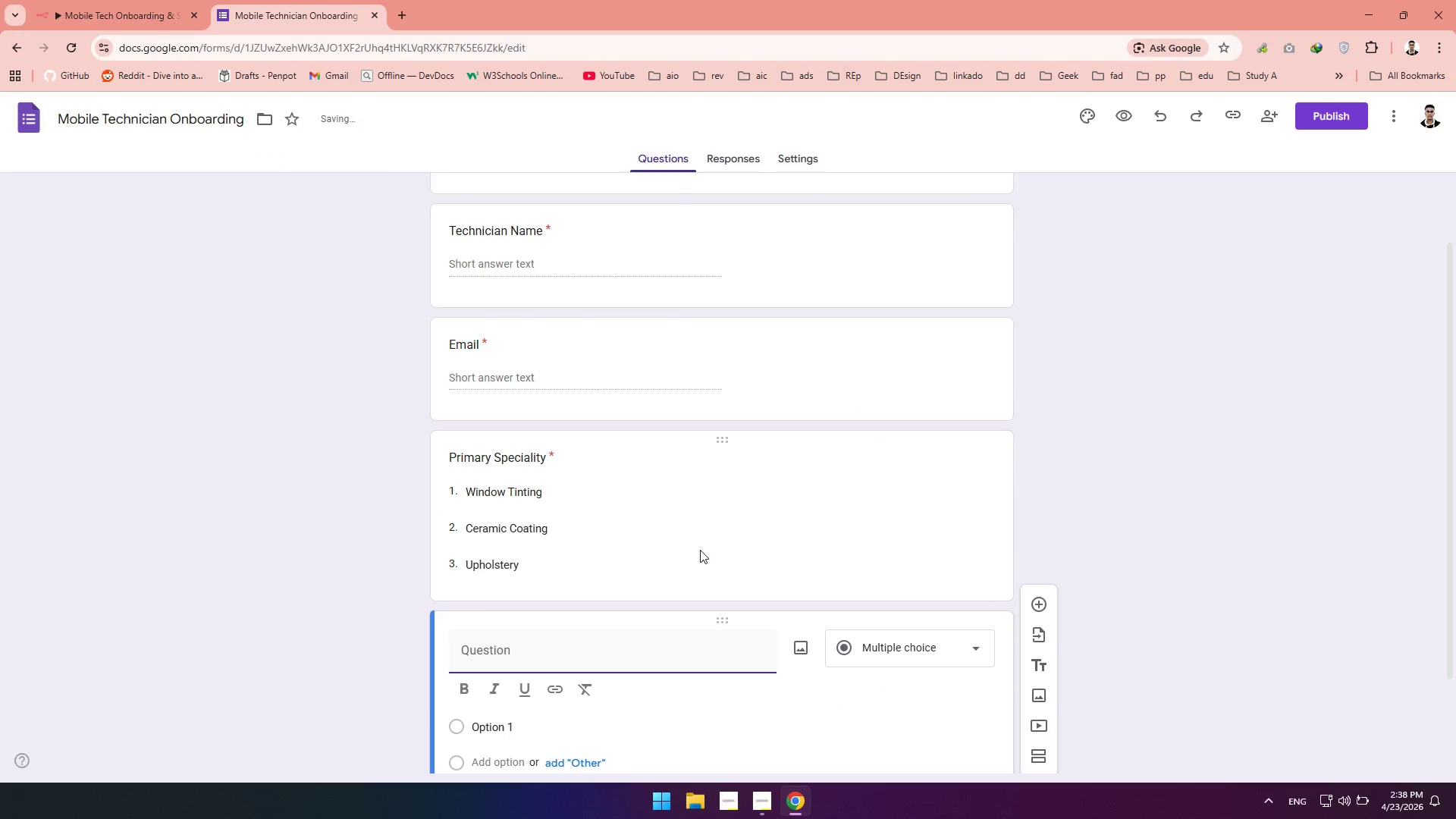 
scroll: coordinate [698, 549], scroll_direction: down, amount: 3.0
 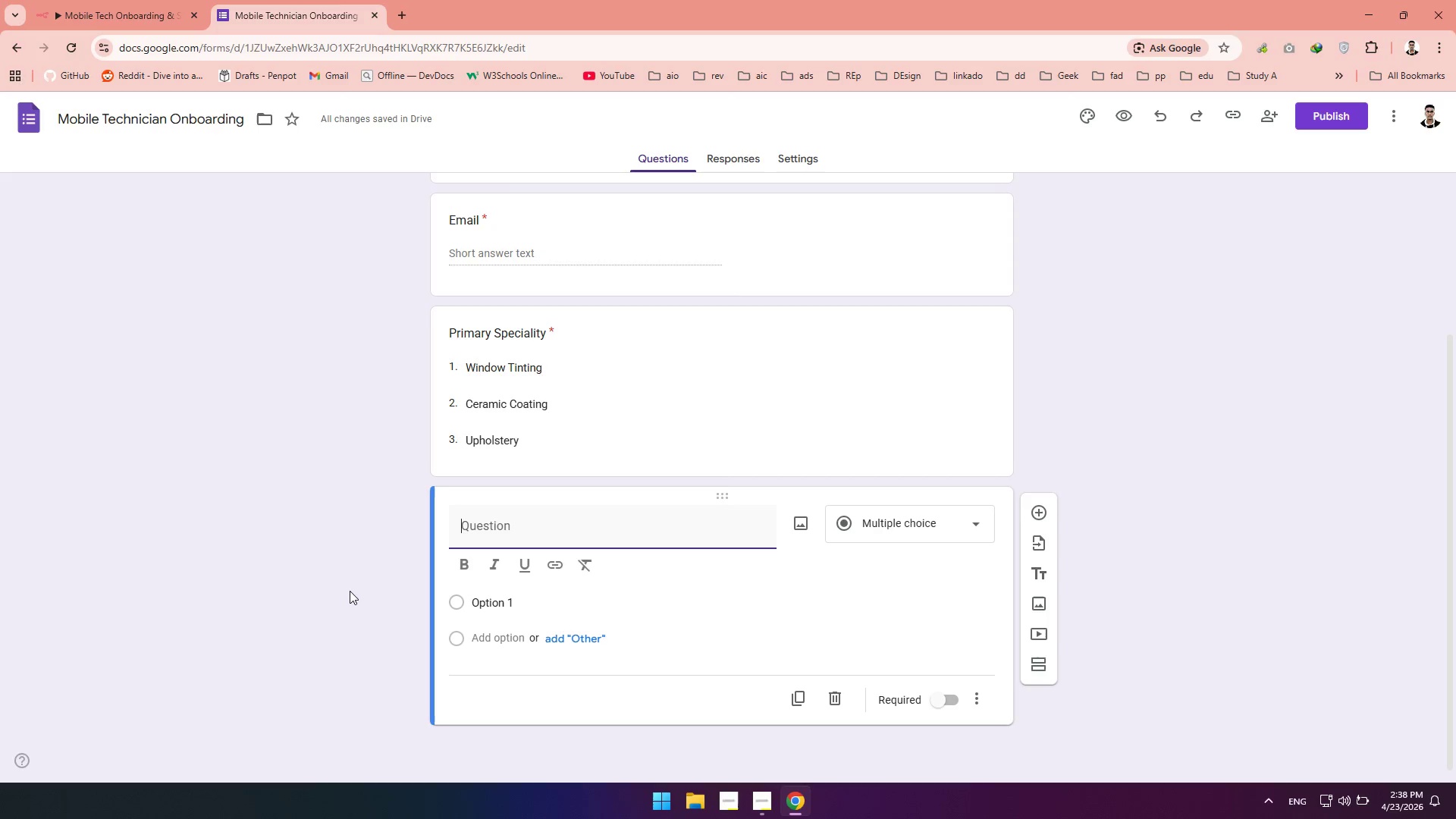 
type(Skill )
 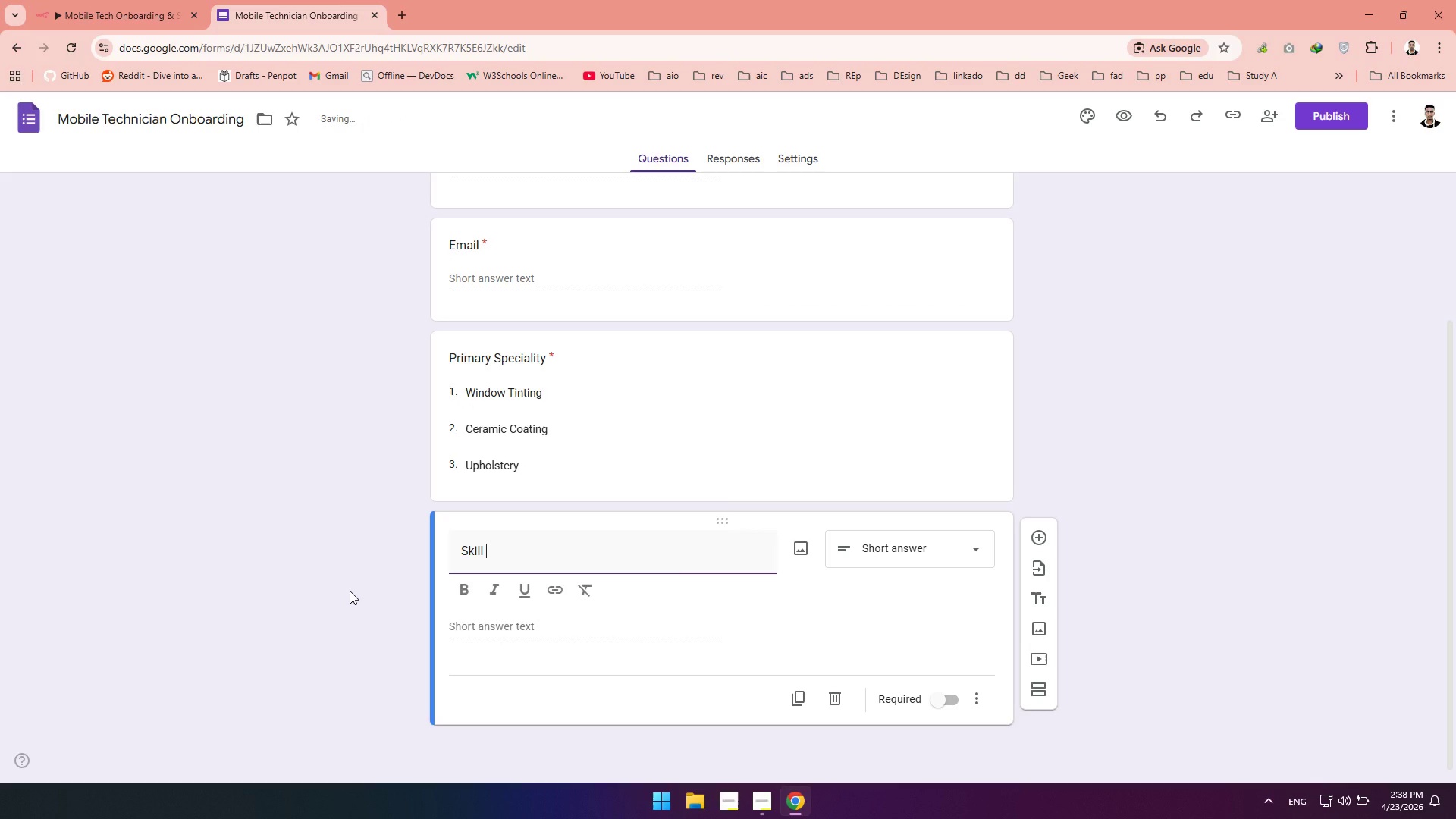 
type(Level)
 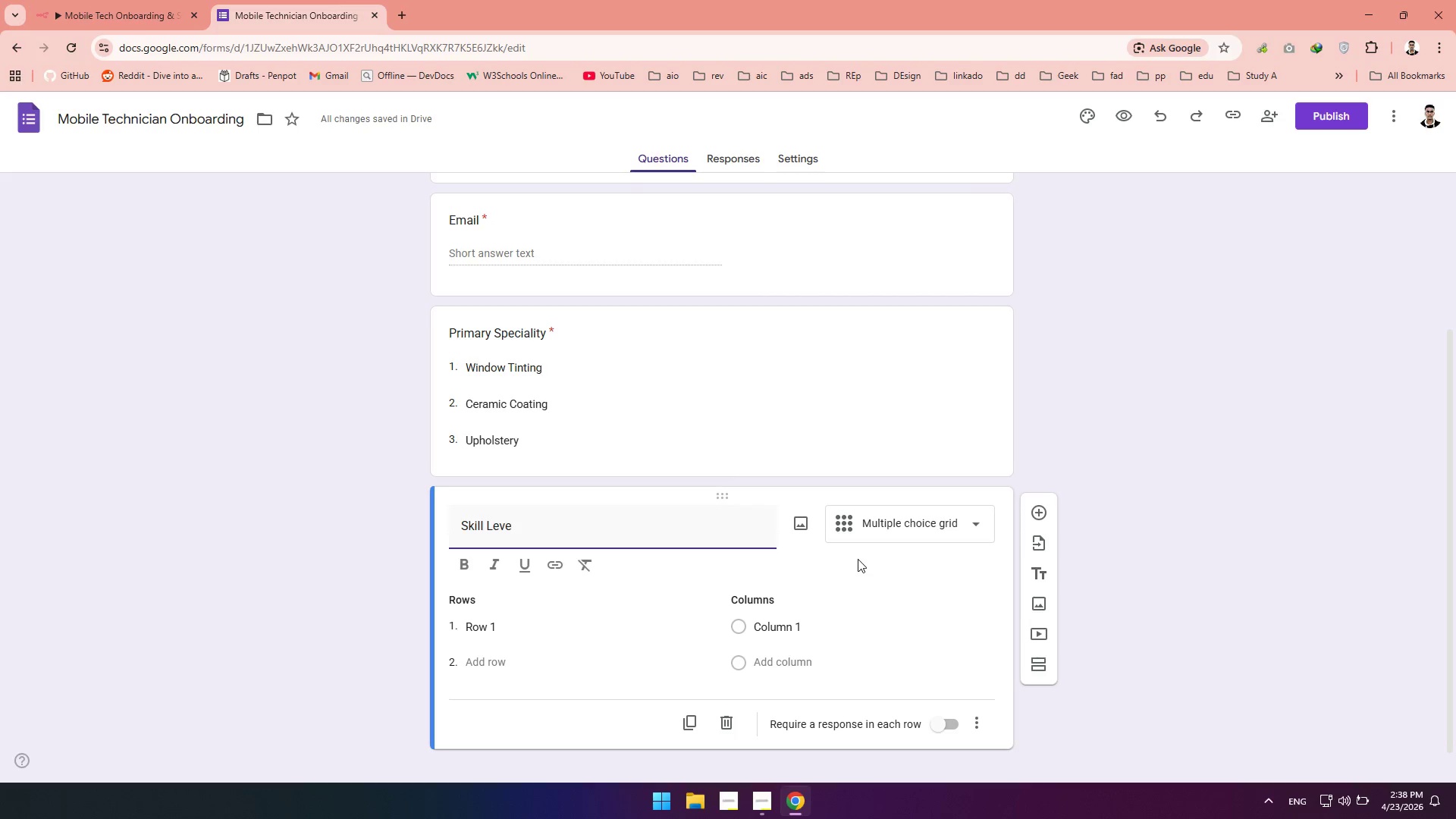 
wait(10.88)
 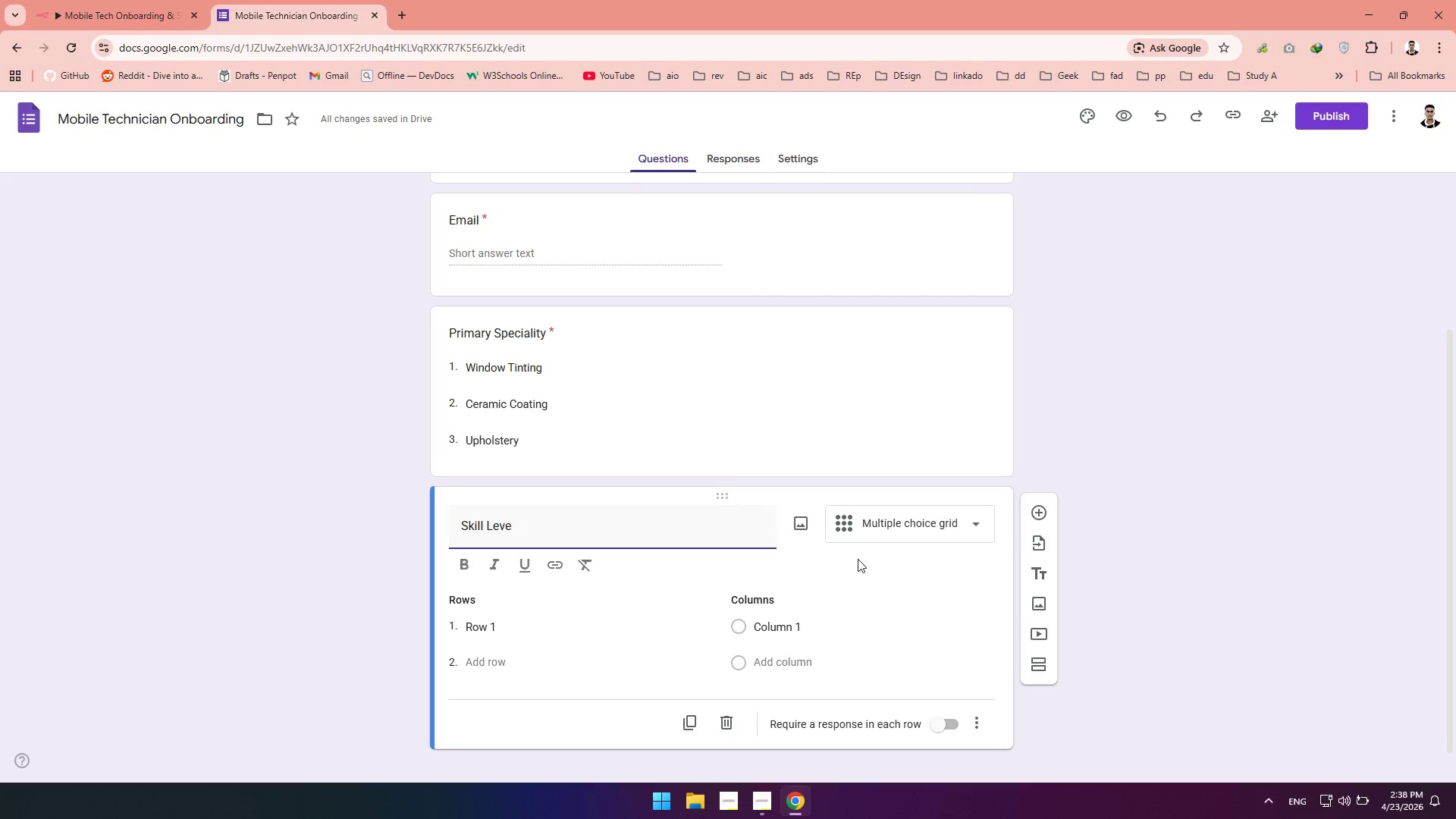 
double_click([474, 526])
 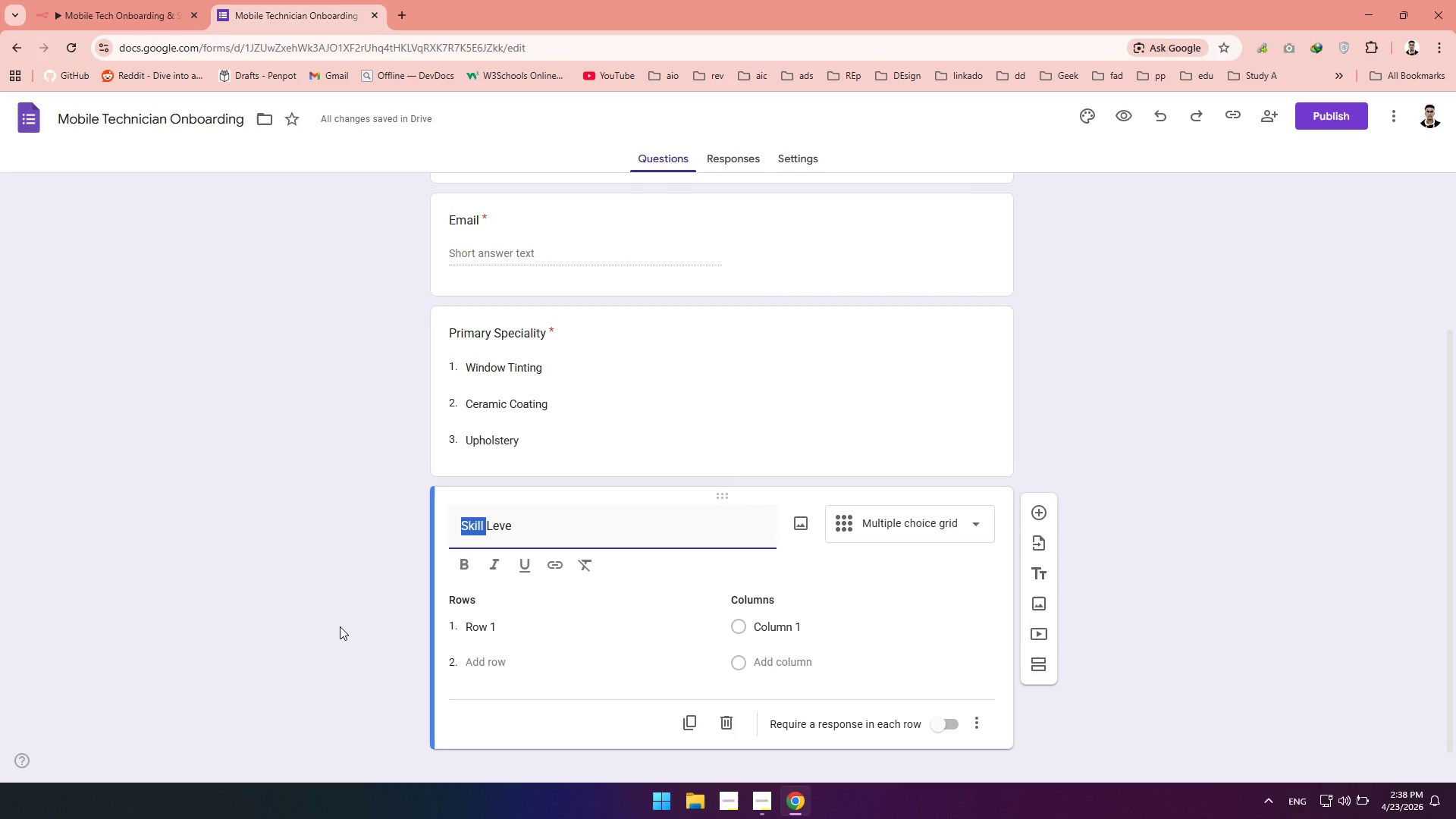 
type( )
key(Backspace)
key(Backspace)
key(Backspace)
type(Certification )
 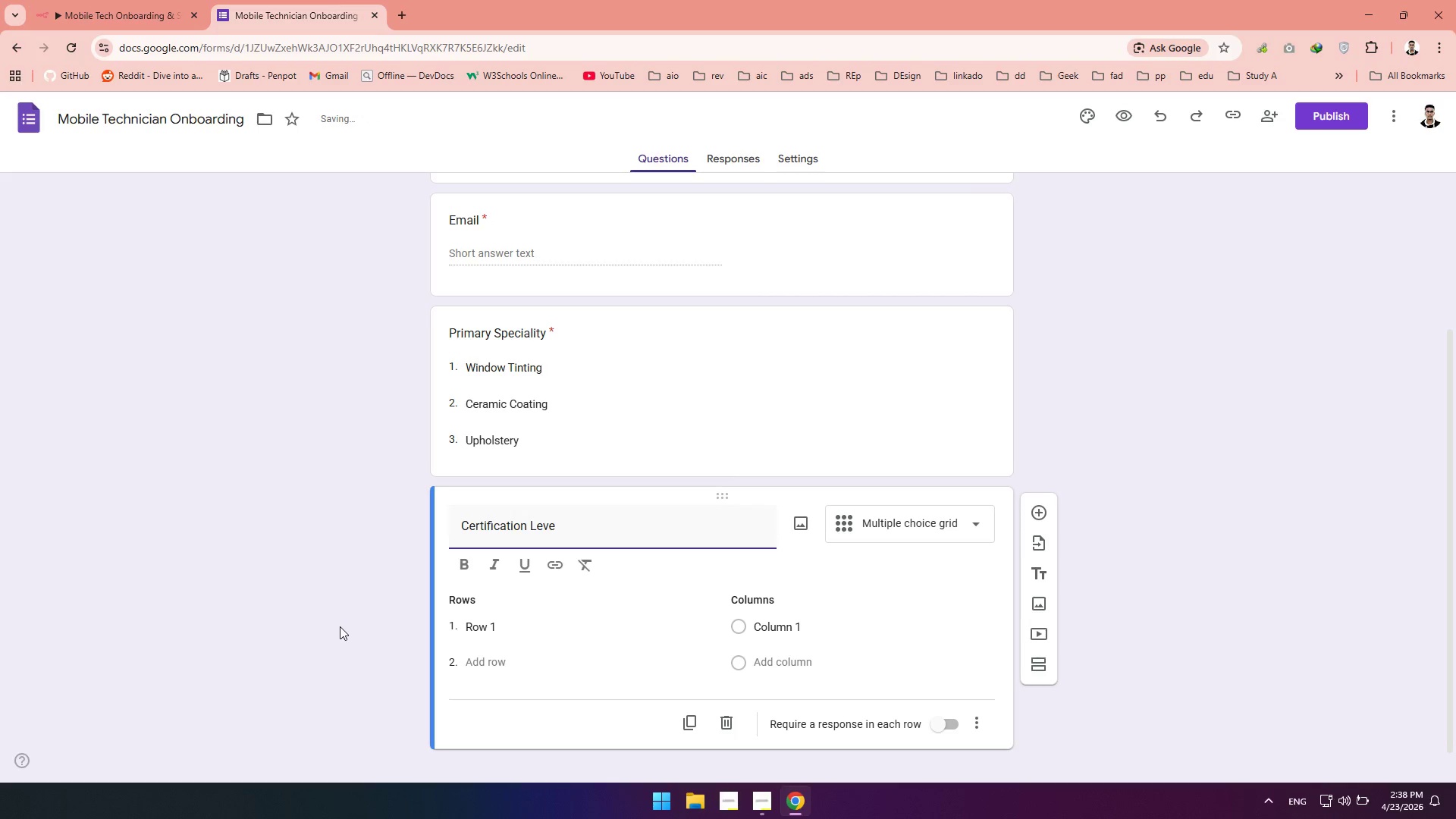 
left_click([581, 526])
 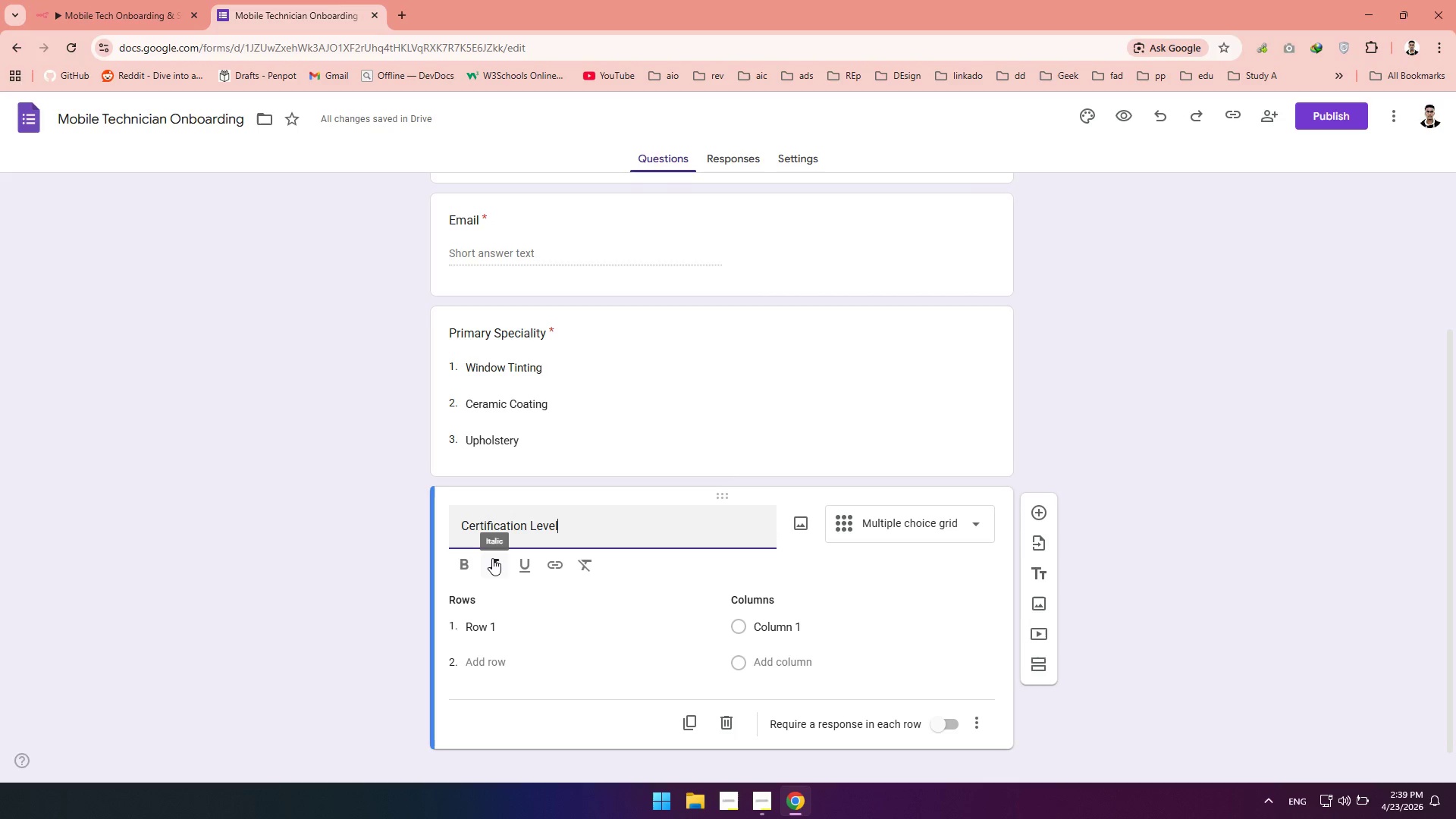 
type(ll)
key(Backspace)
 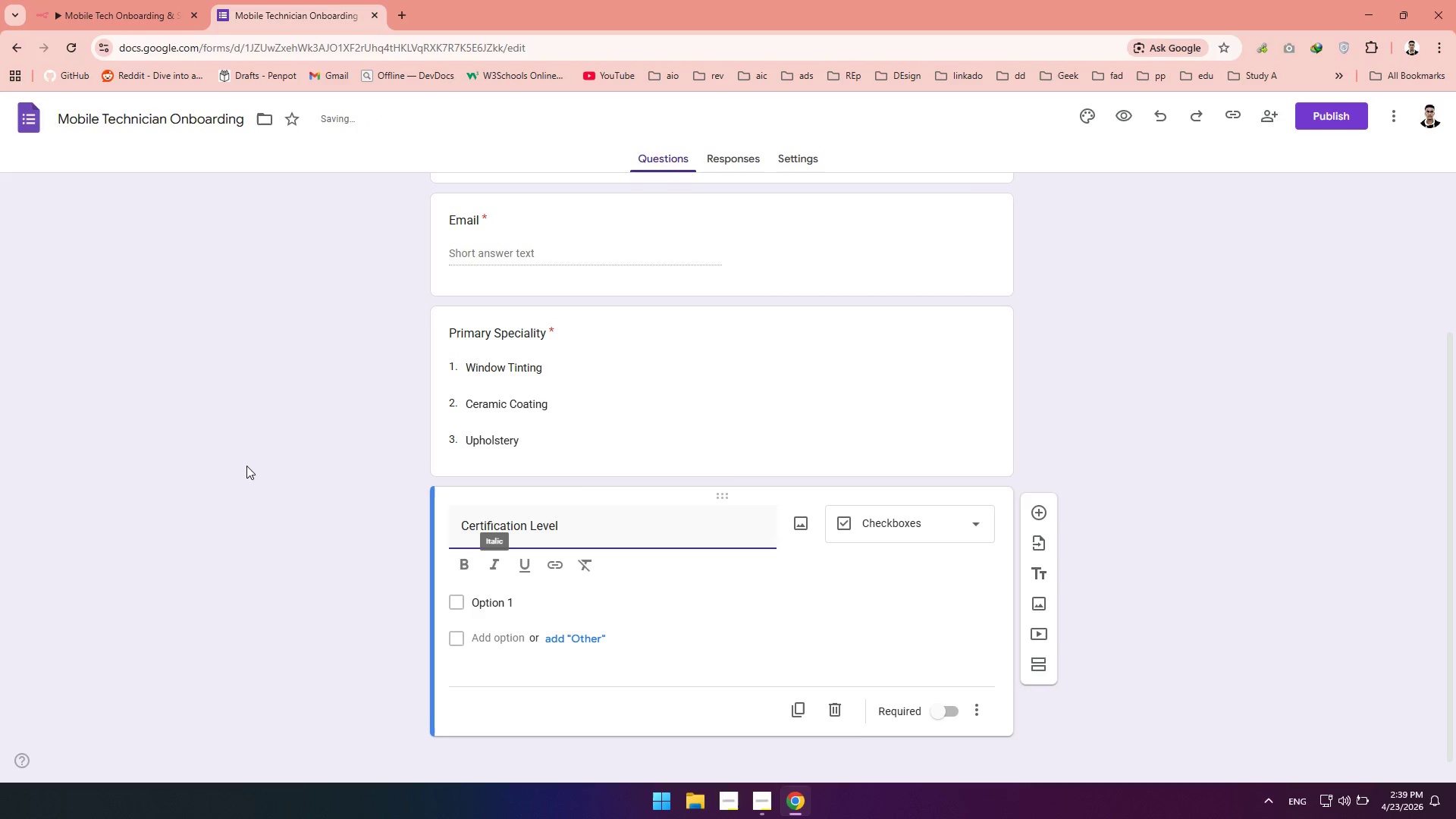 
left_click_drag(start_coordinate=[245, 465], to_coordinate=[240, 464])
 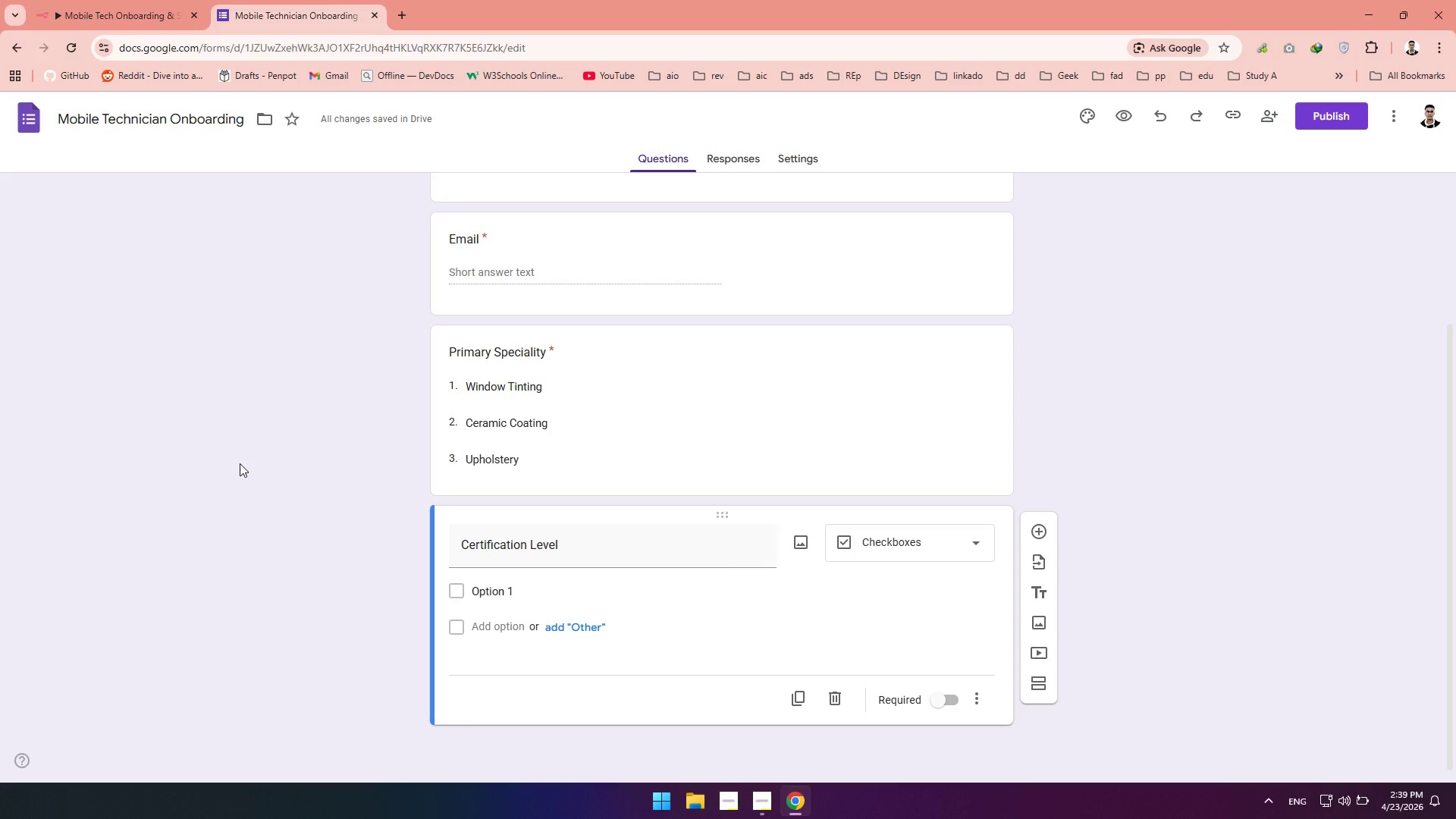 
wait(15.05)
 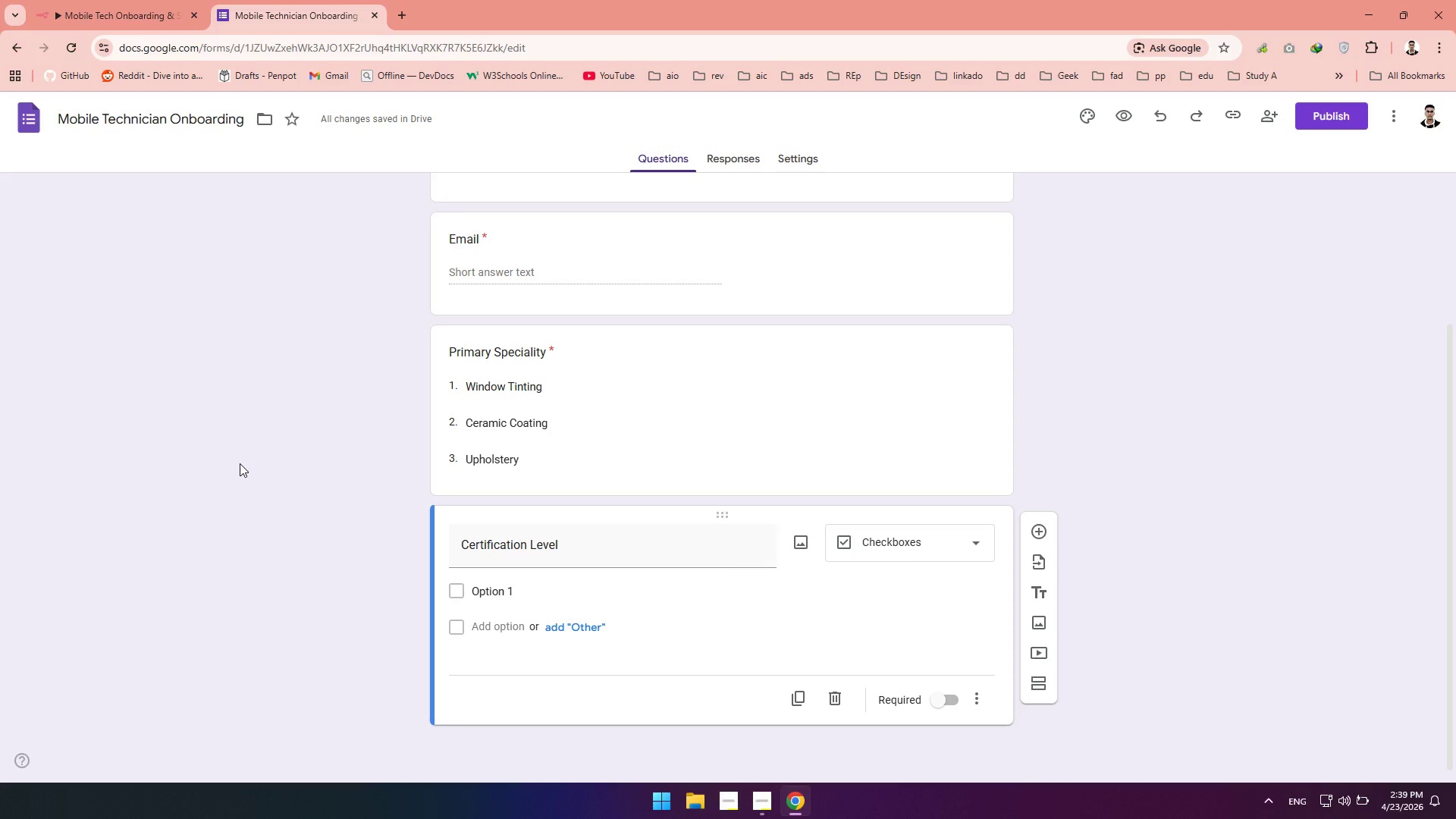 
double_click([240, 463])
 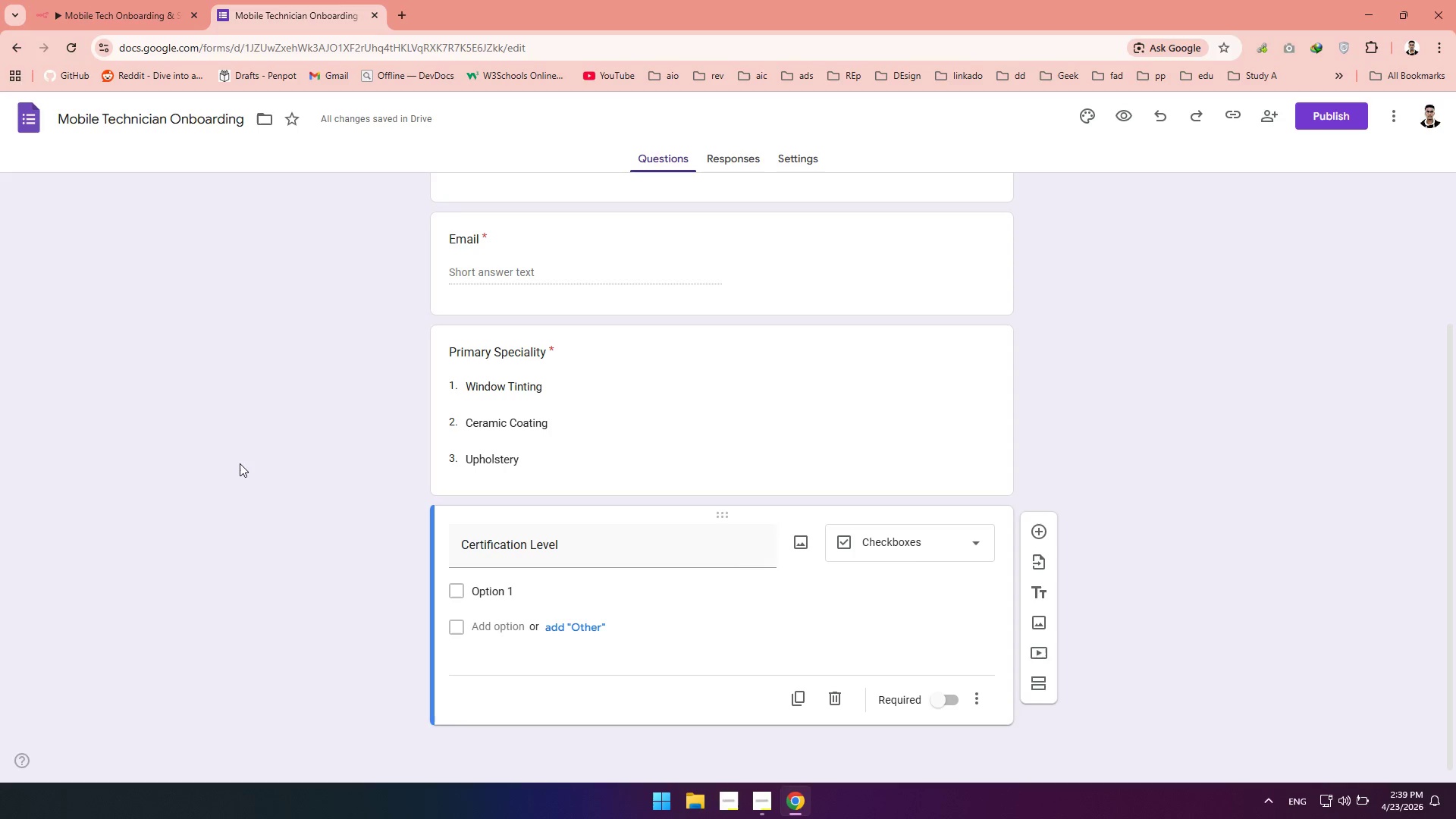 
left_click([240, 463])
 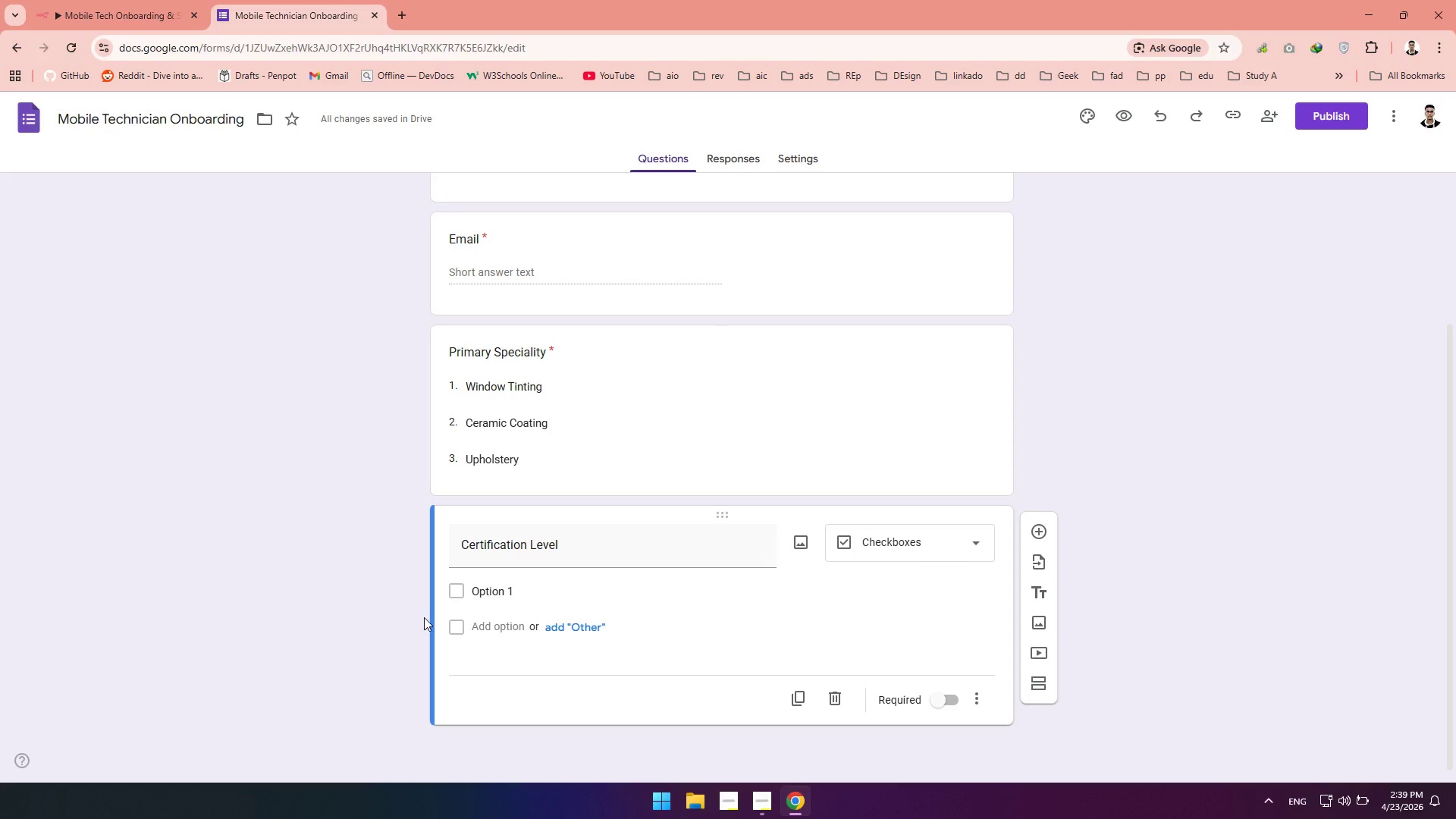 
wait(24.47)
 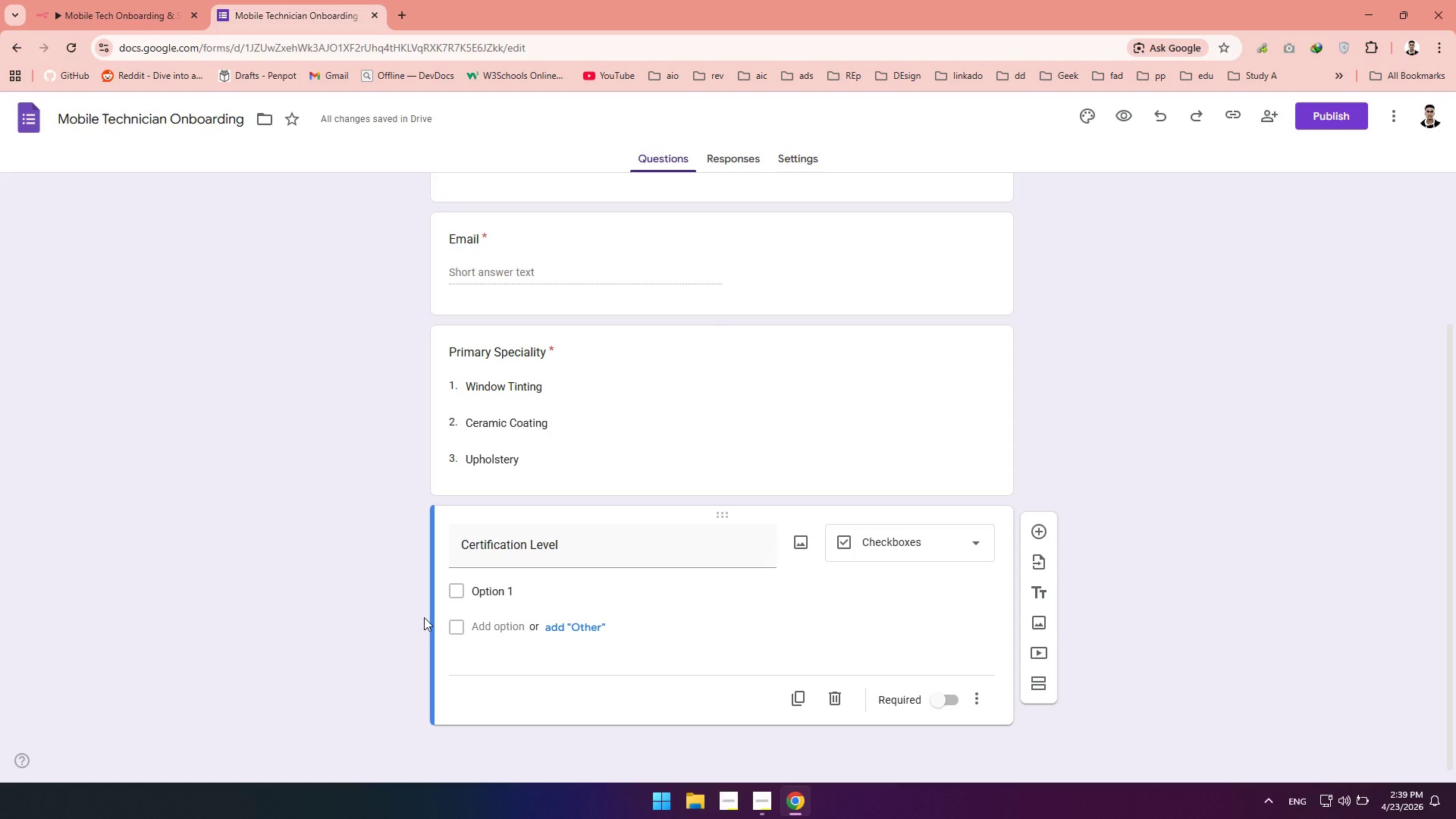 
double_click([513, 593])
 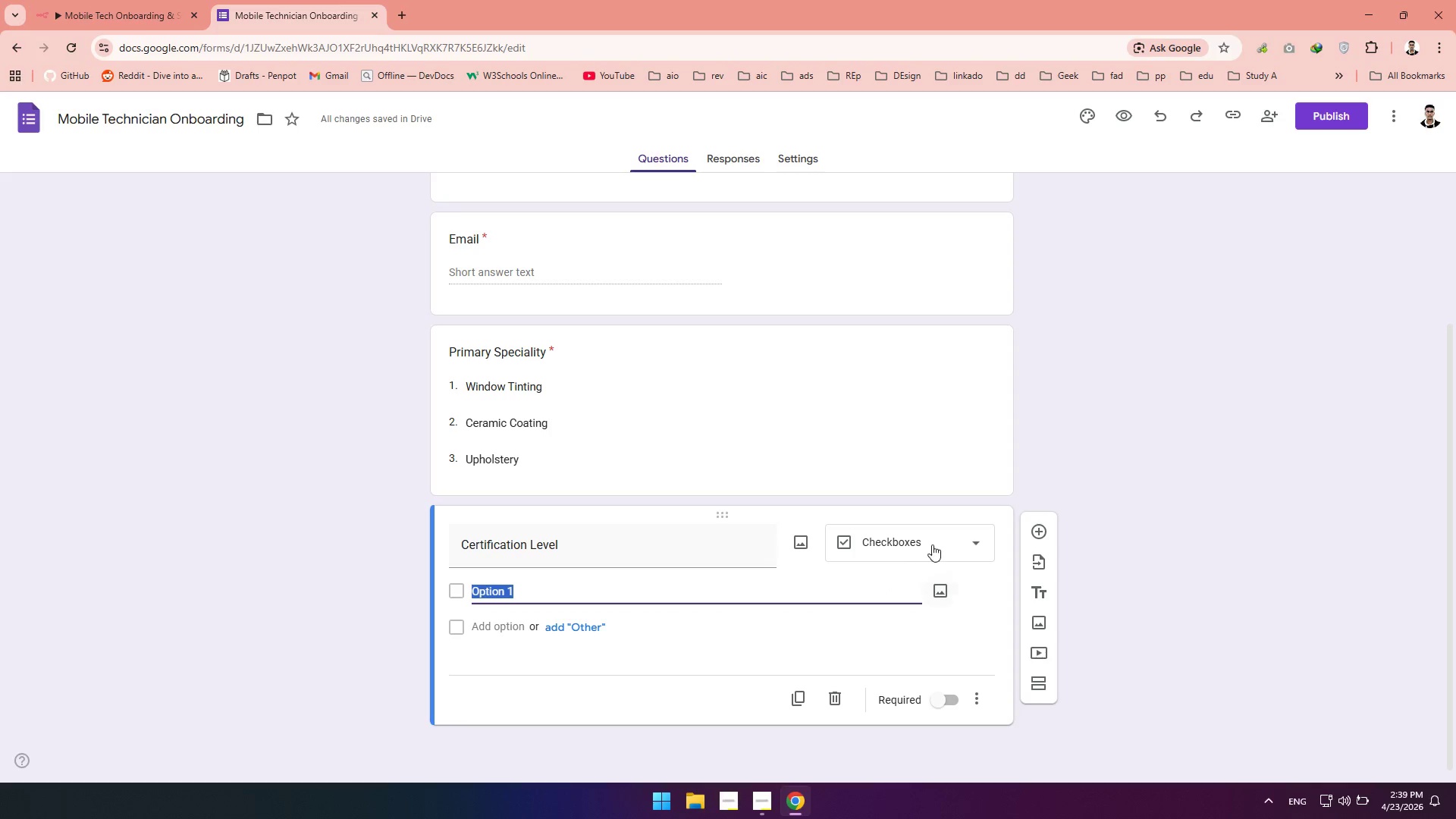 
left_click([930, 543])
 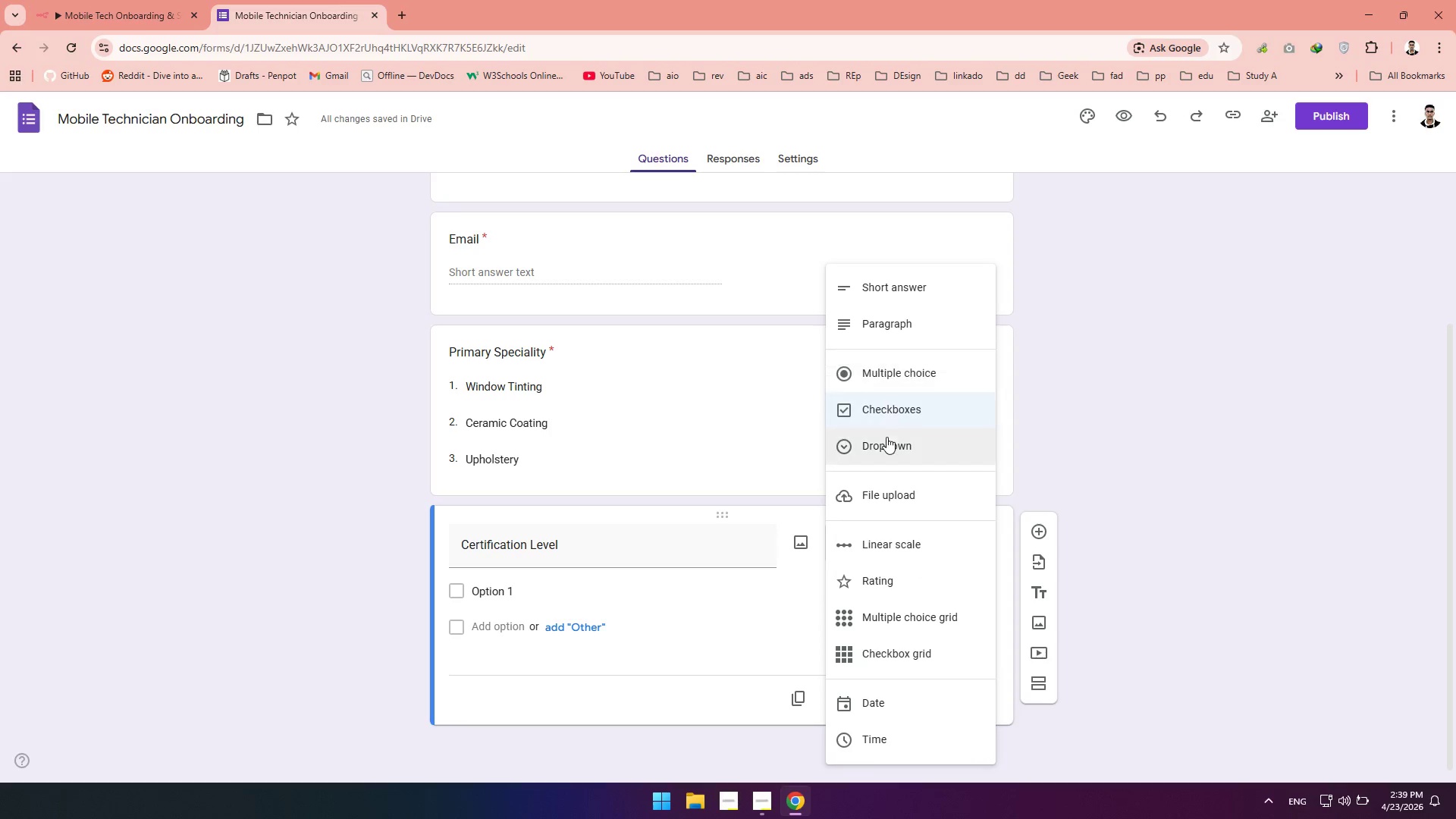 
left_click([886, 437])
 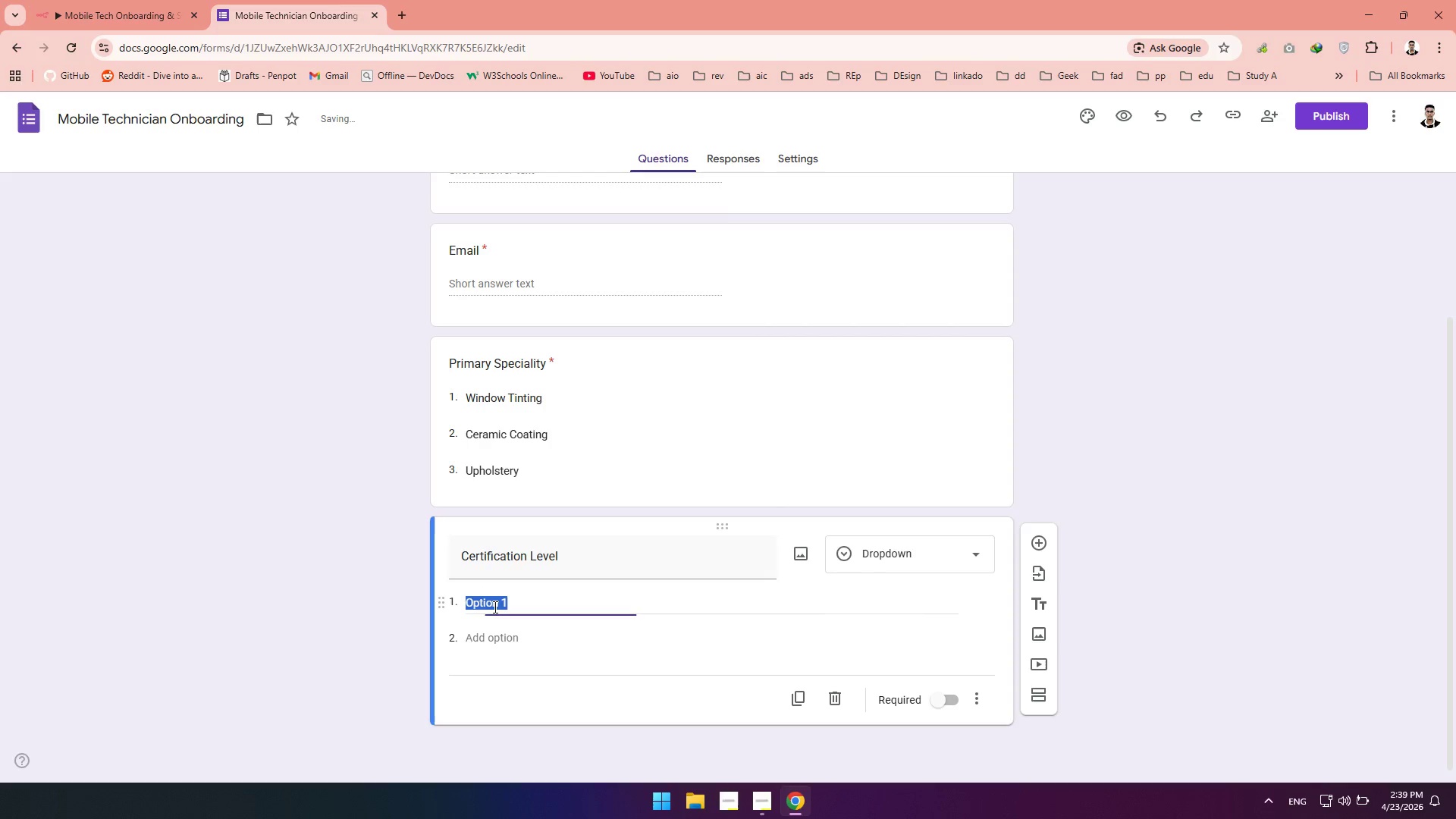 
double_click([494, 607])
 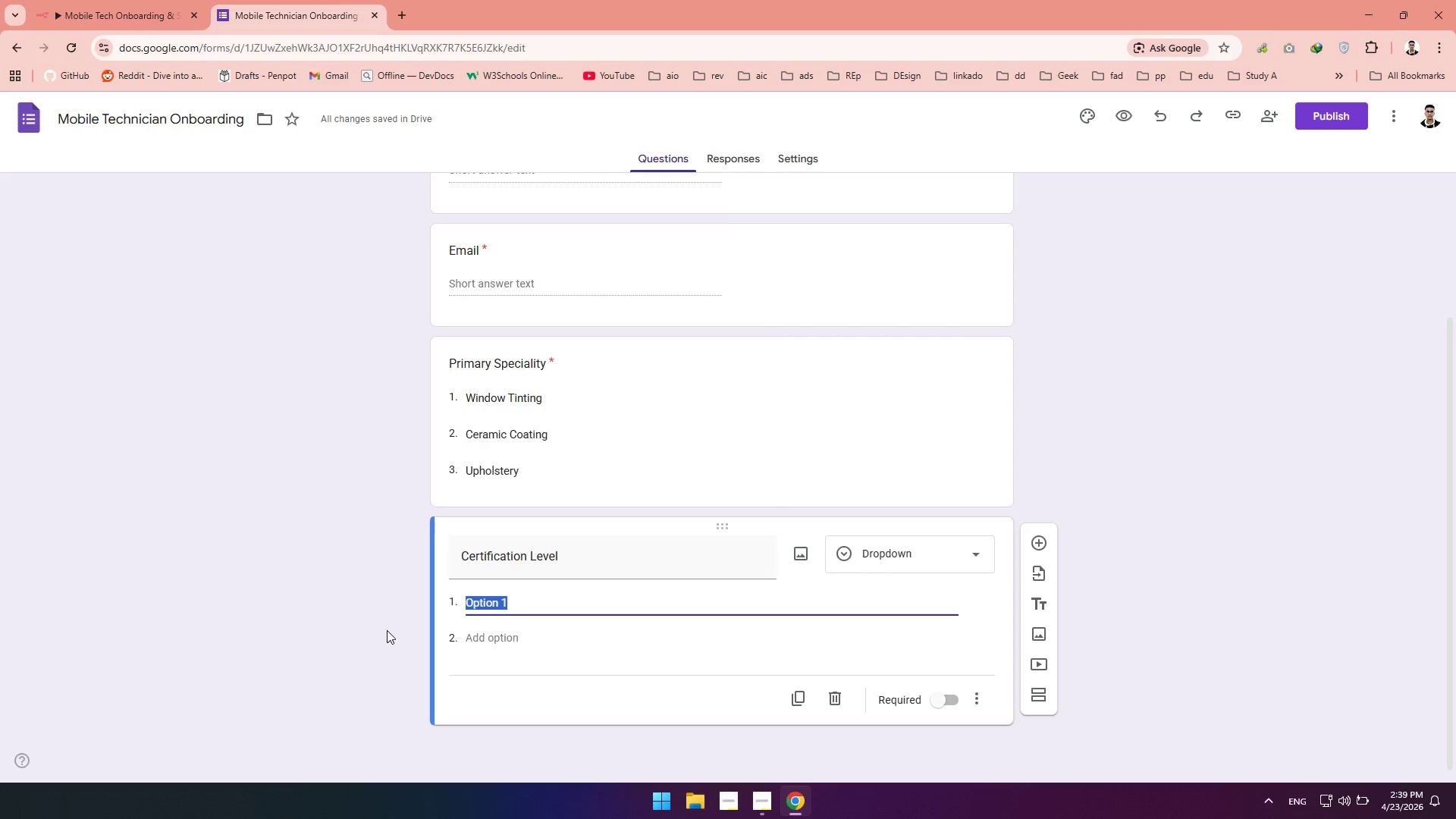 
type(Junior)
 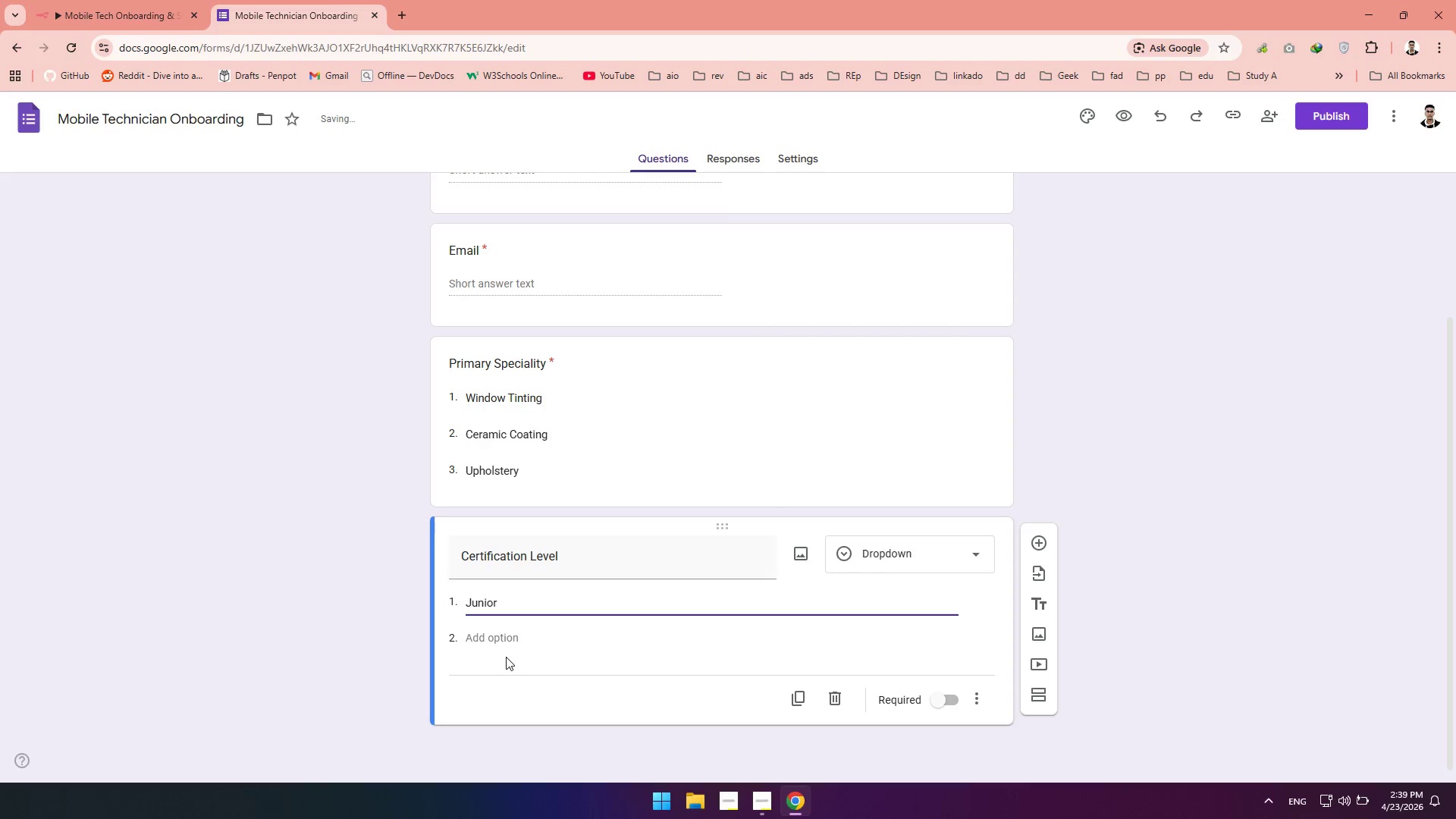 
left_click([503, 645])
 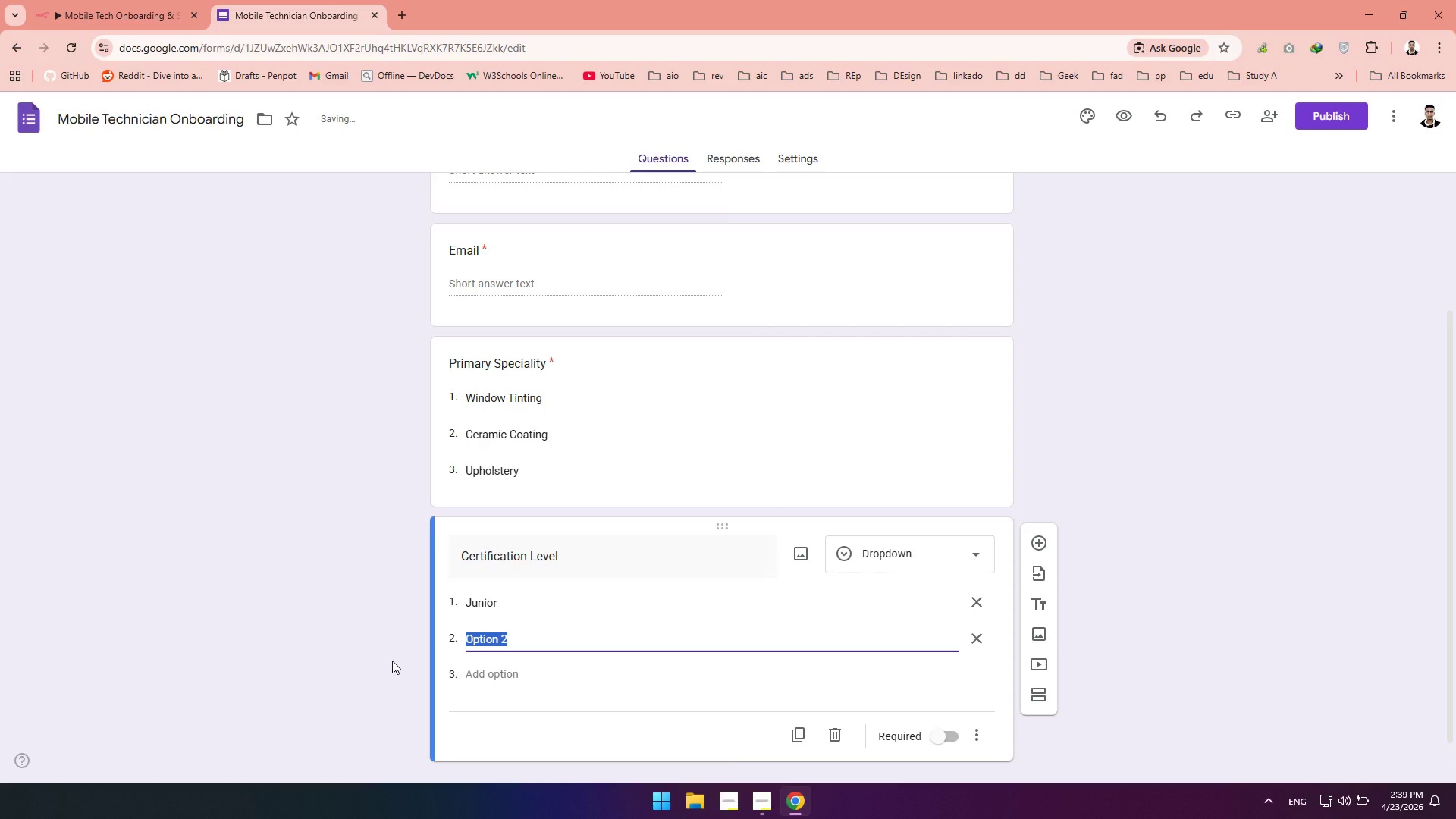 
type(Senior)
 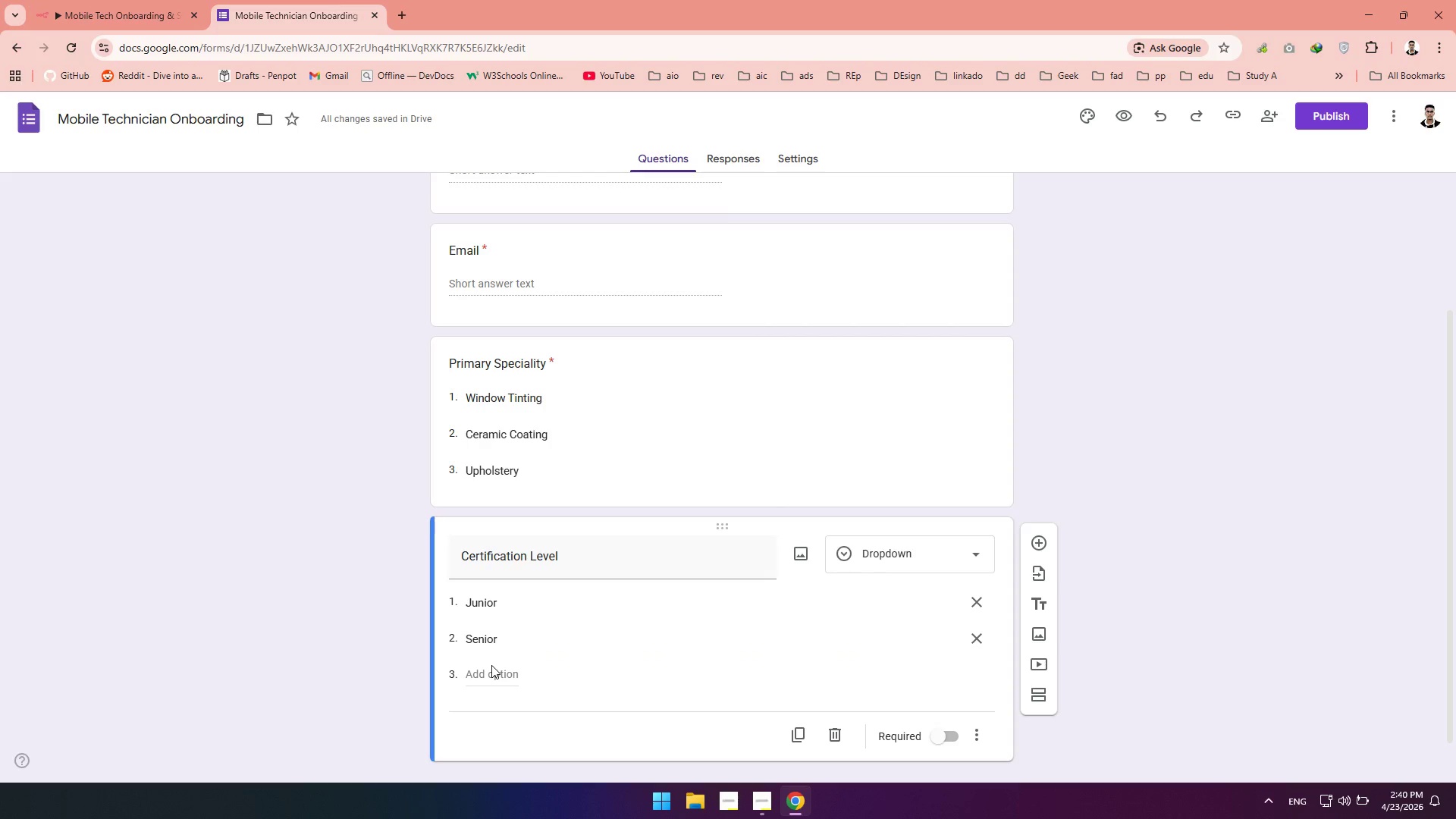 
left_click([469, 674])
 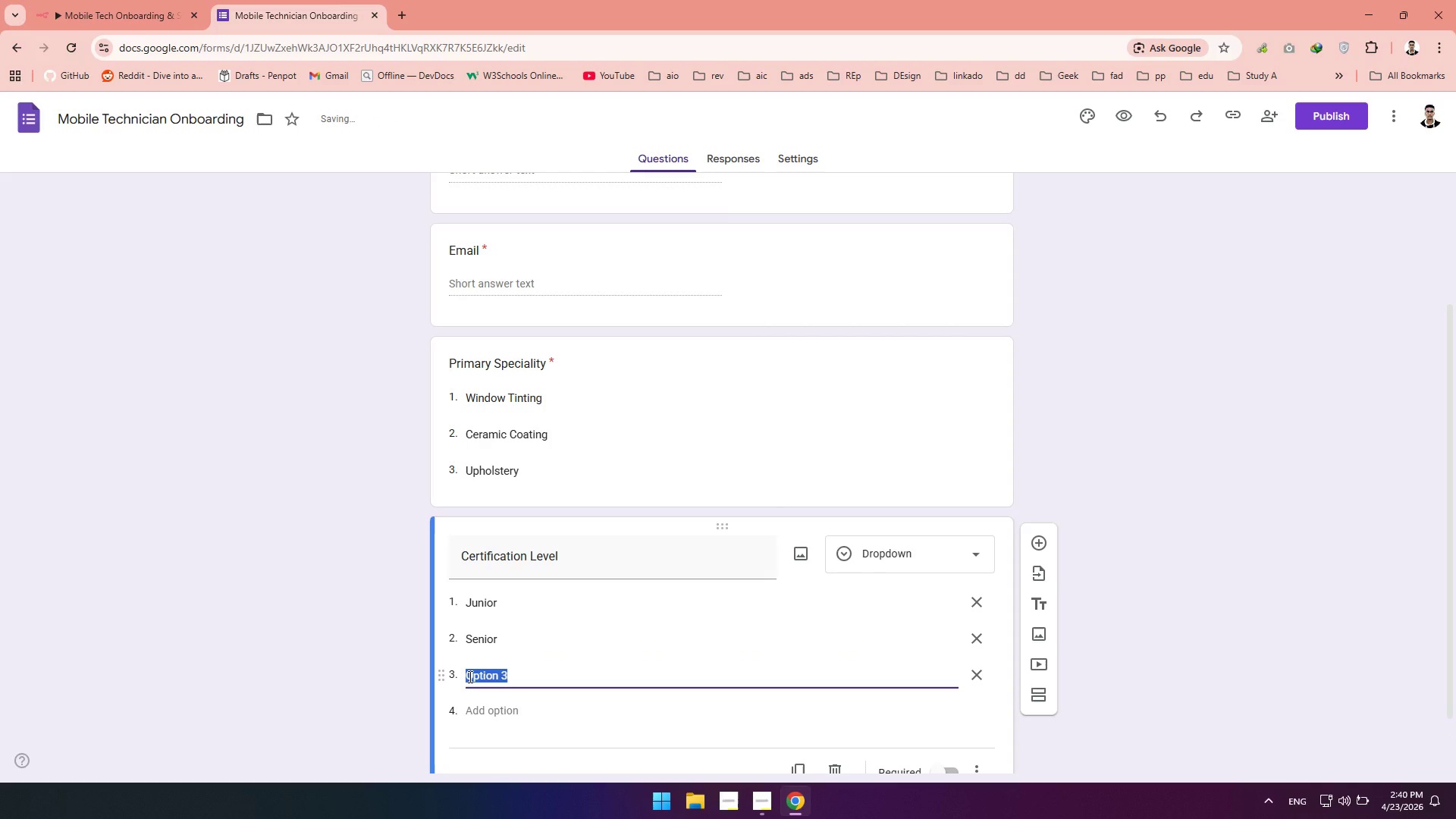 
type(Master)
 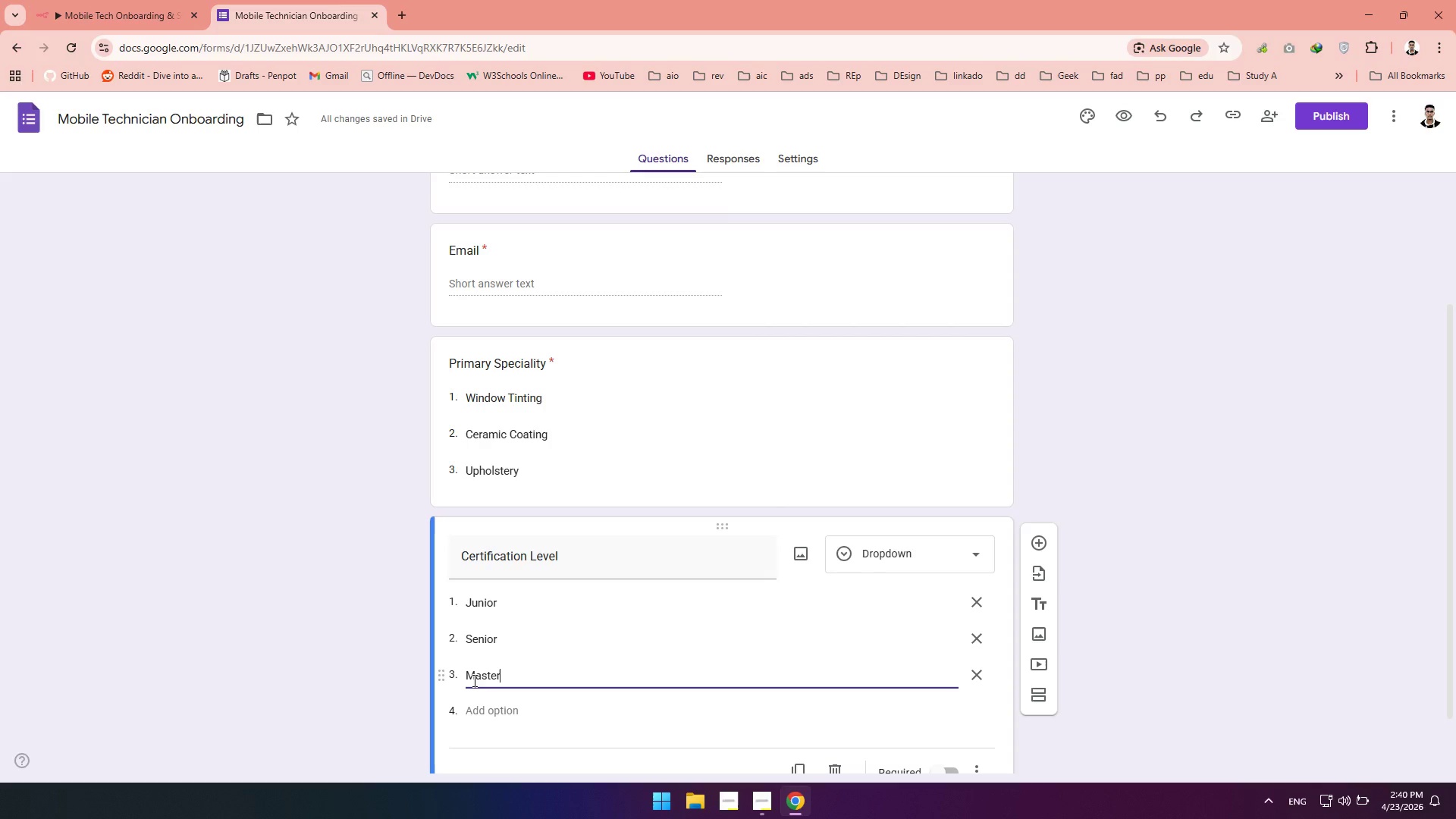 
wait(40.08)
 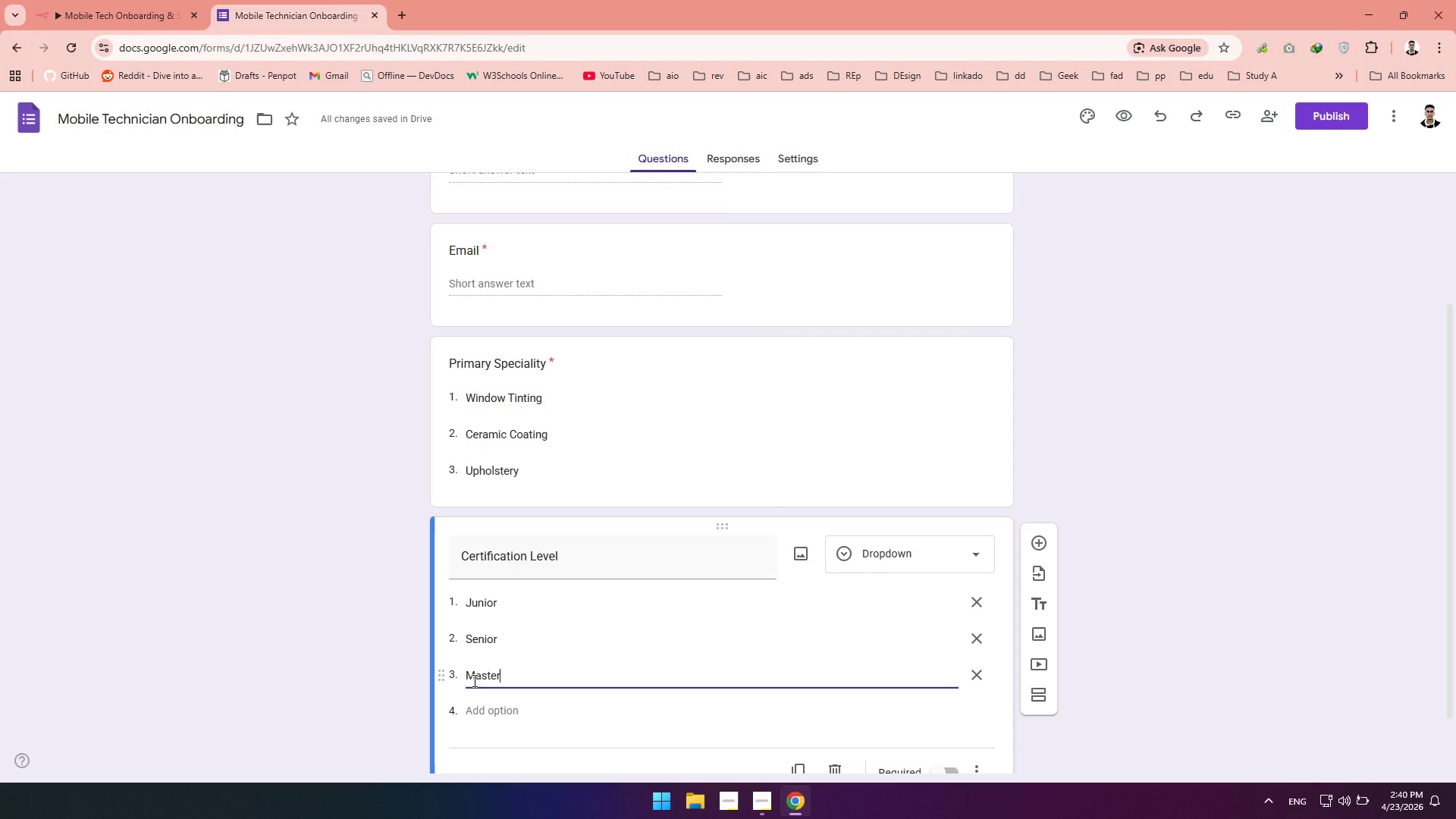 
left_click([180, 580])
 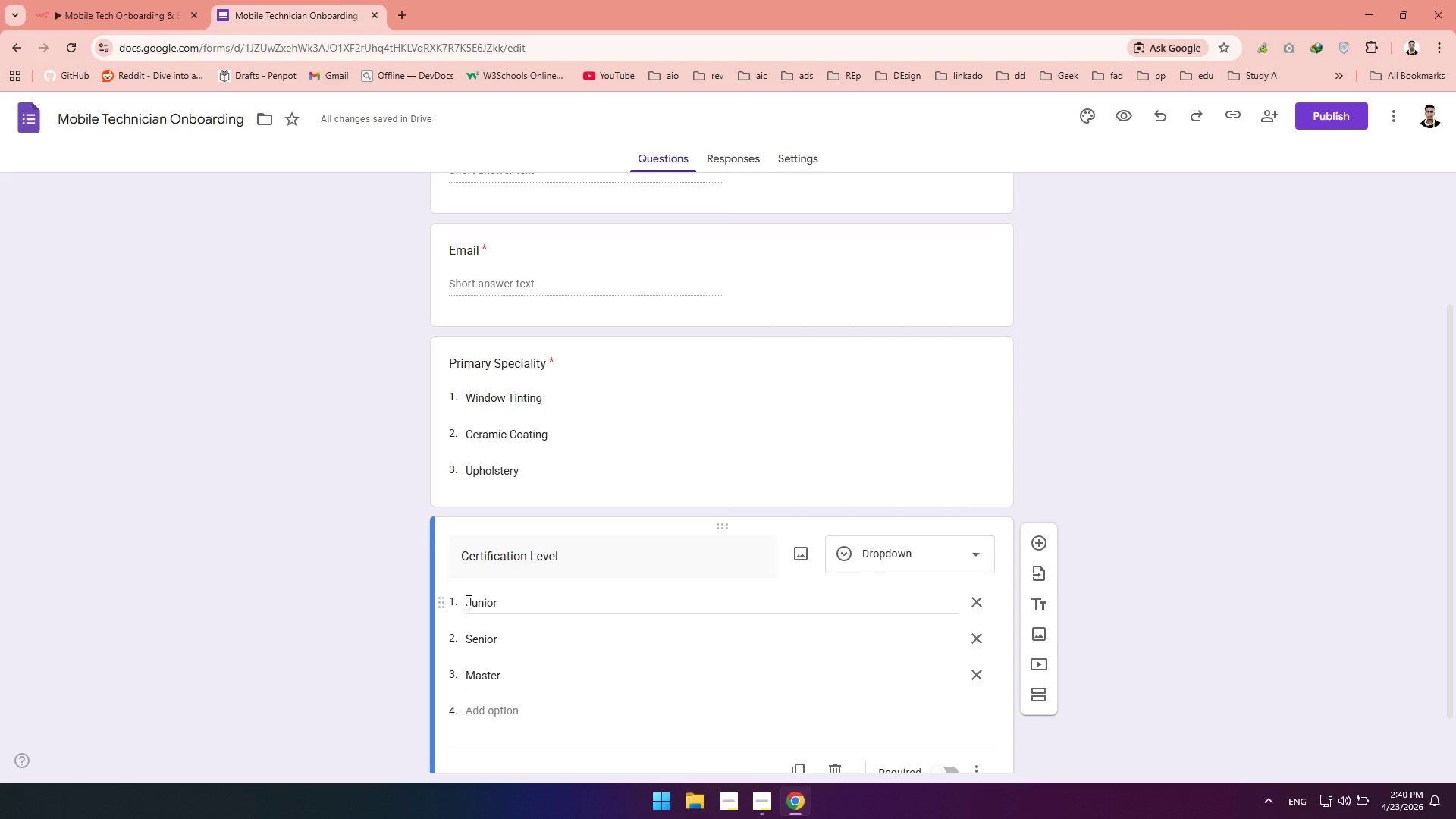 
scroll: coordinate [467, 601], scroll_direction: down, amount: 2.0
 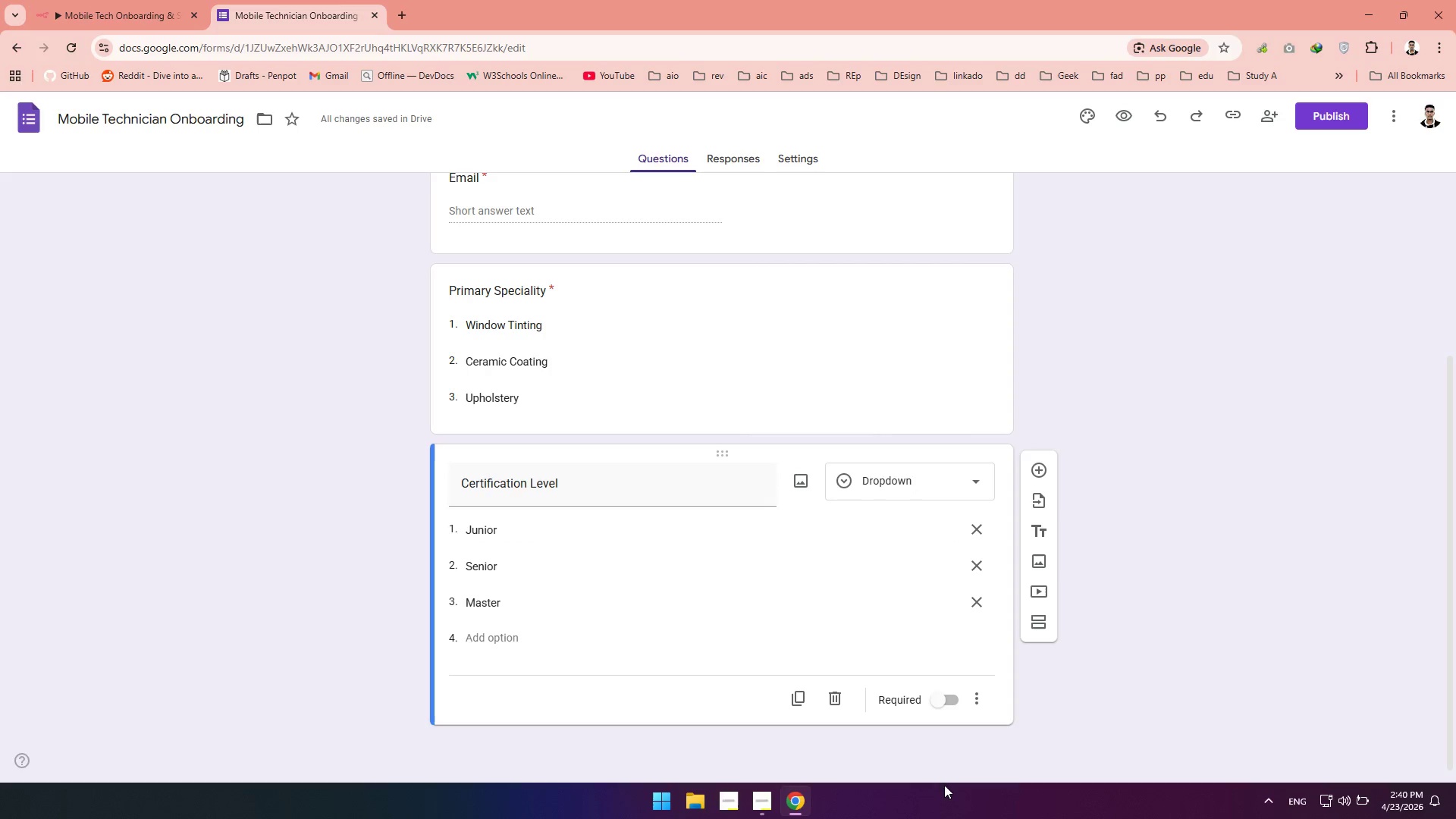 
left_click([940, 706])
 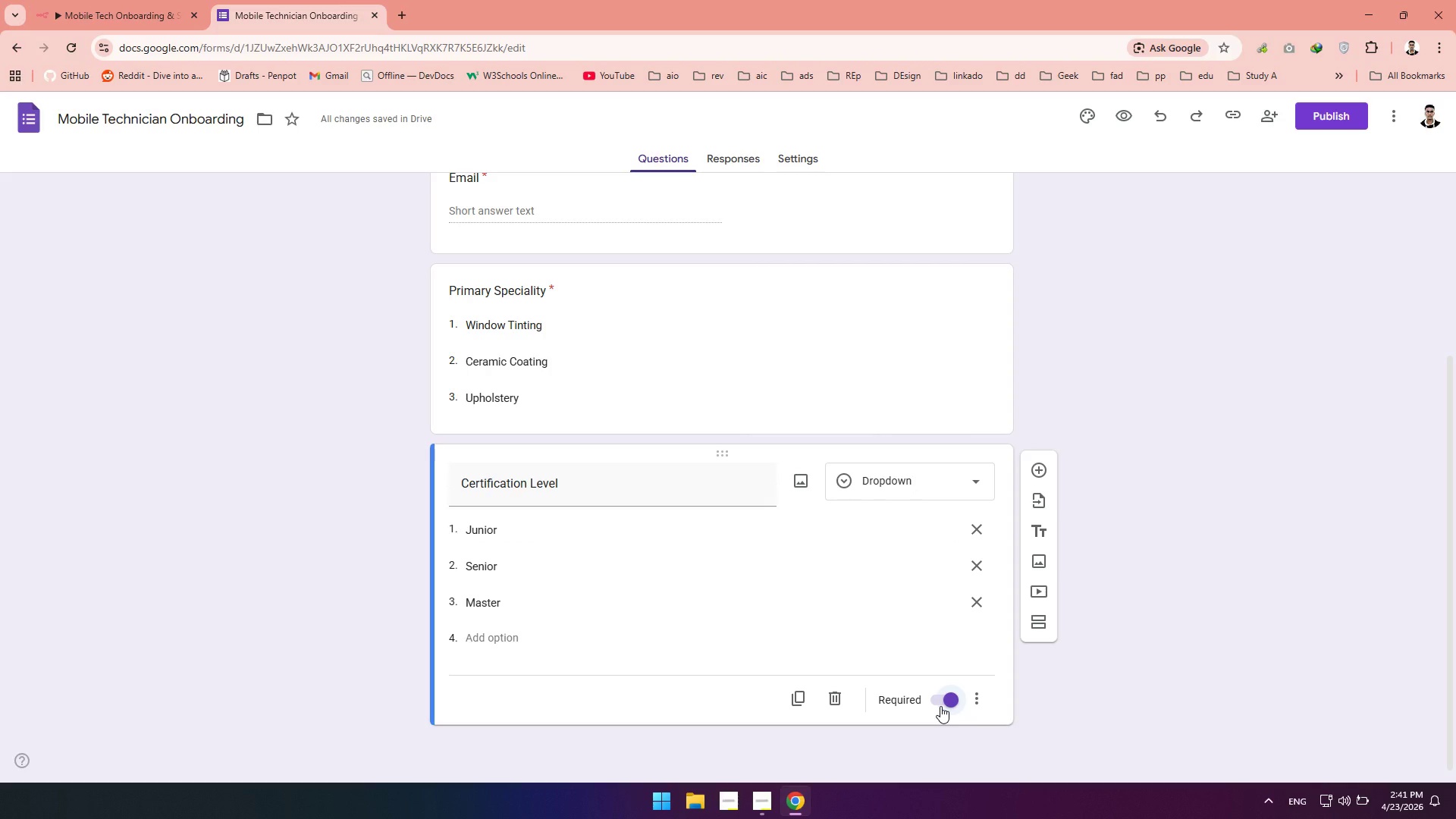 
wait(12.89)
 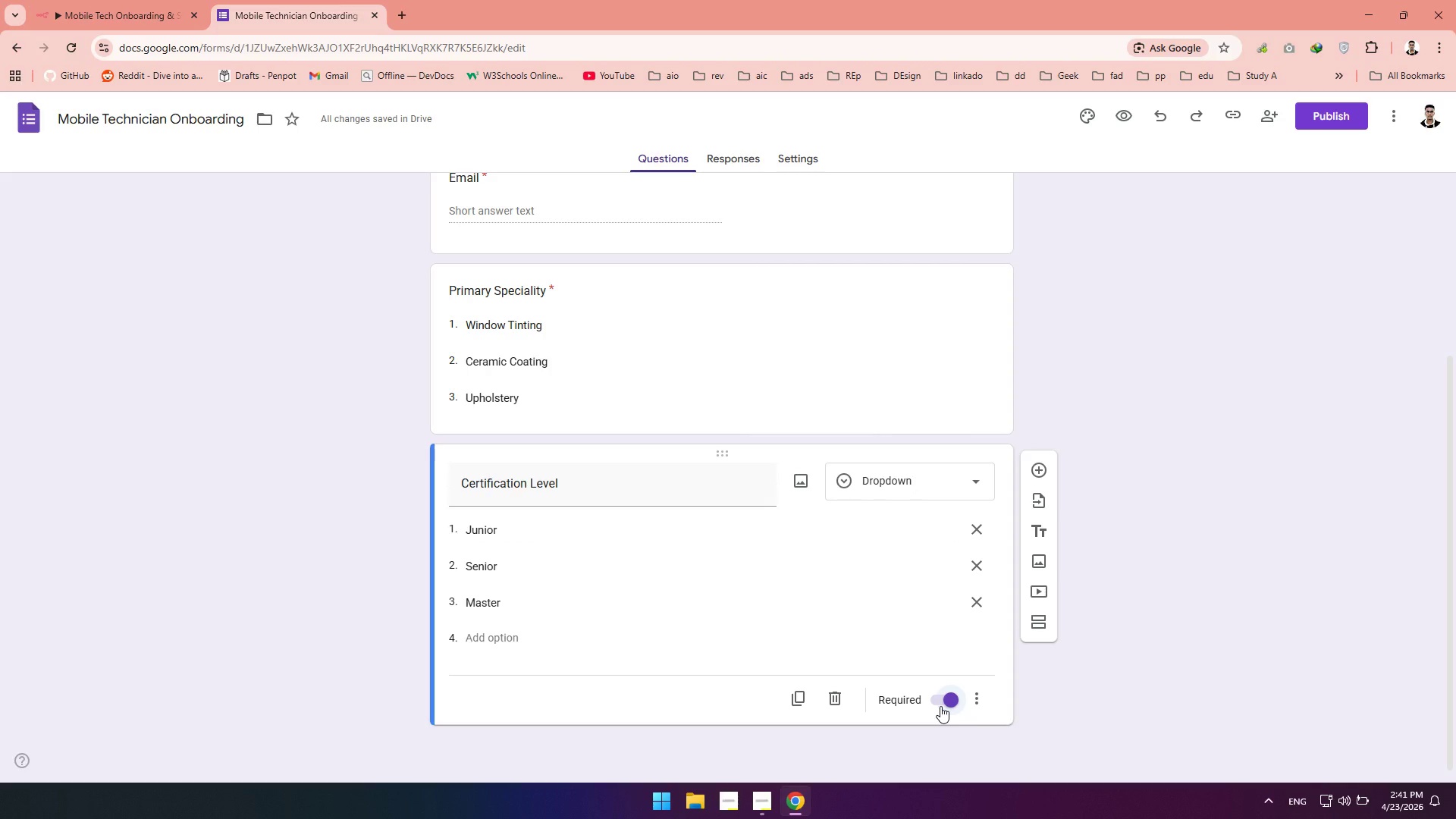 
left_click([1329, 108])
 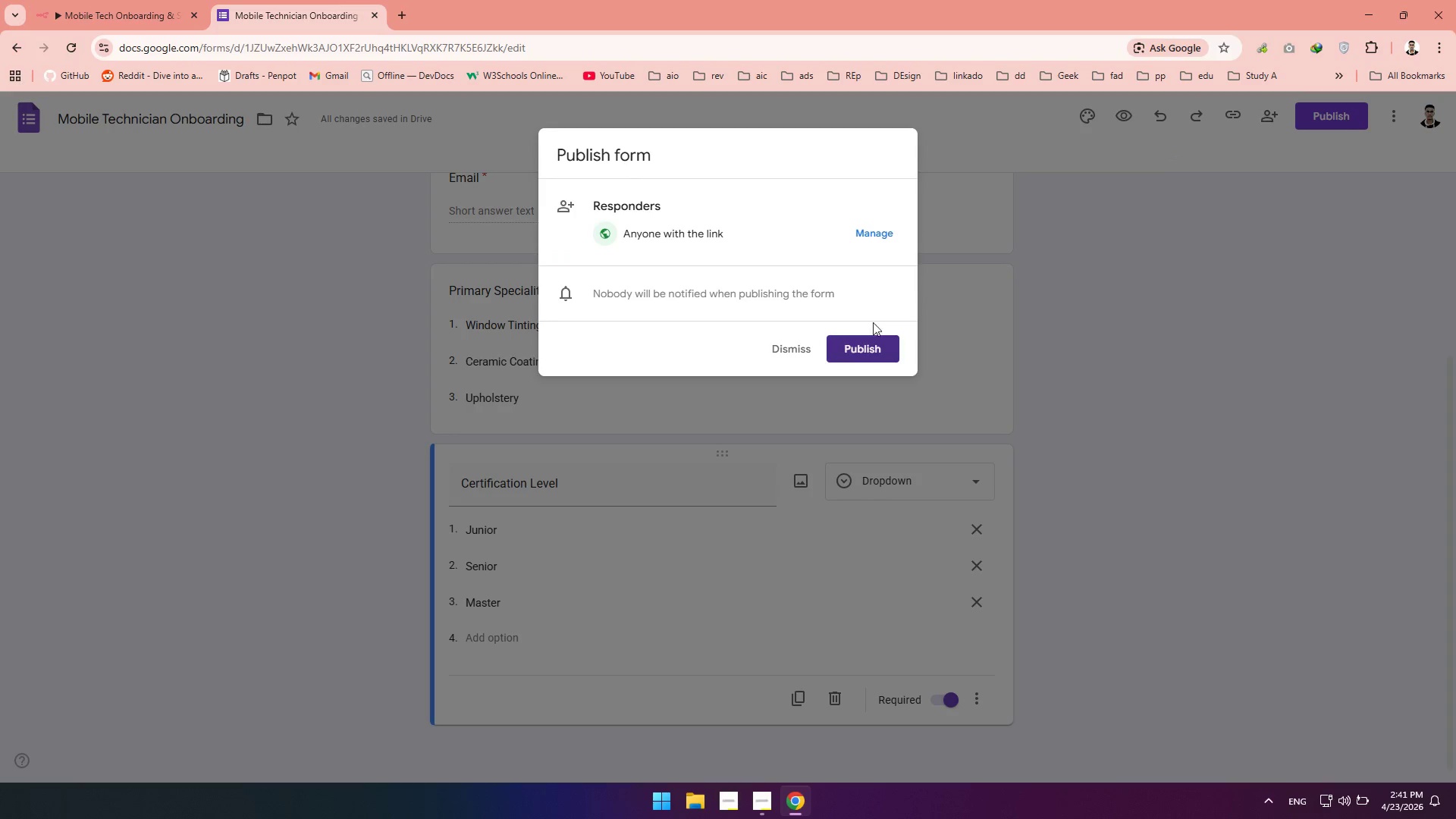 
left_click([846, 347])
 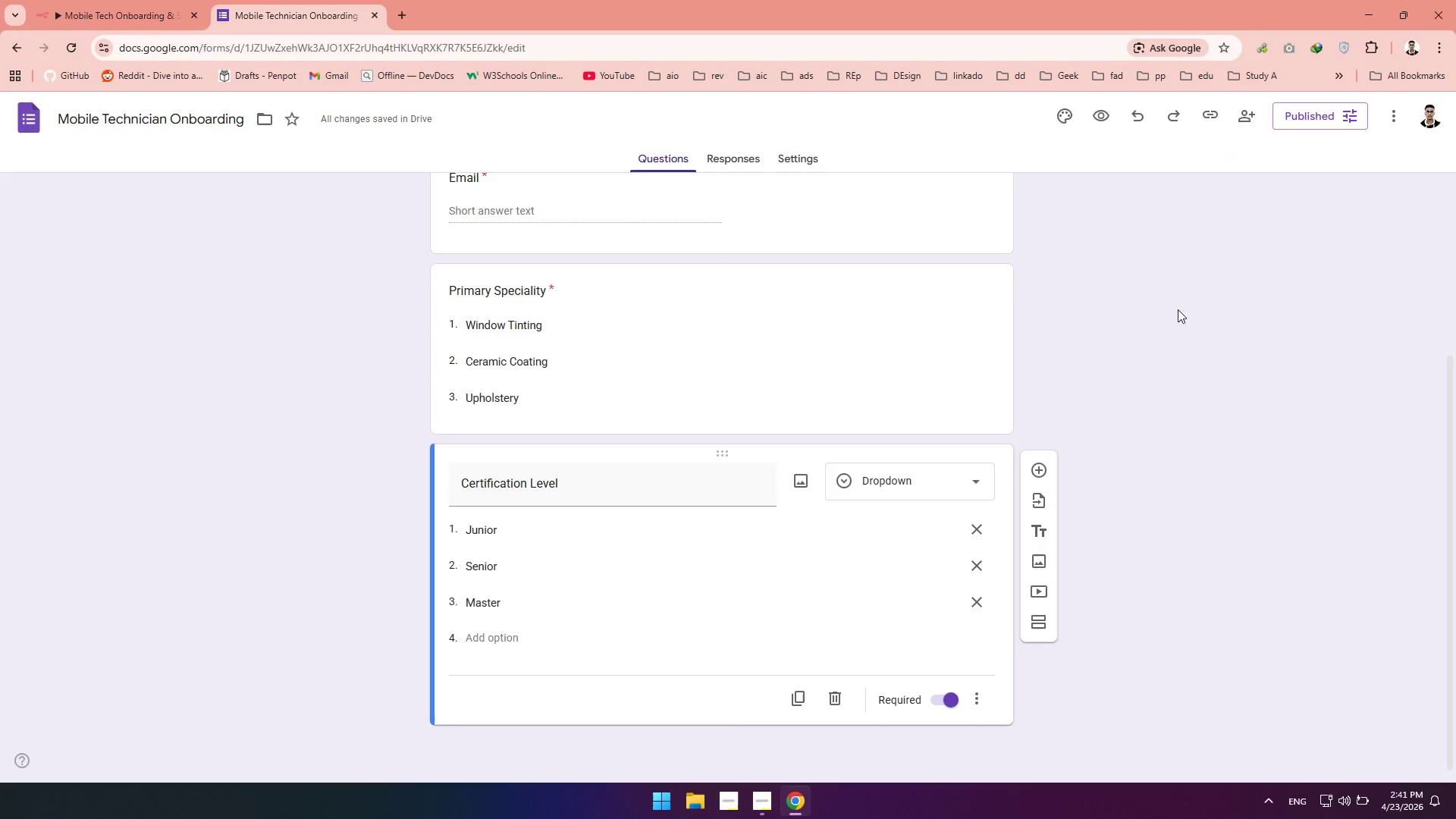 
wait(5.41)
 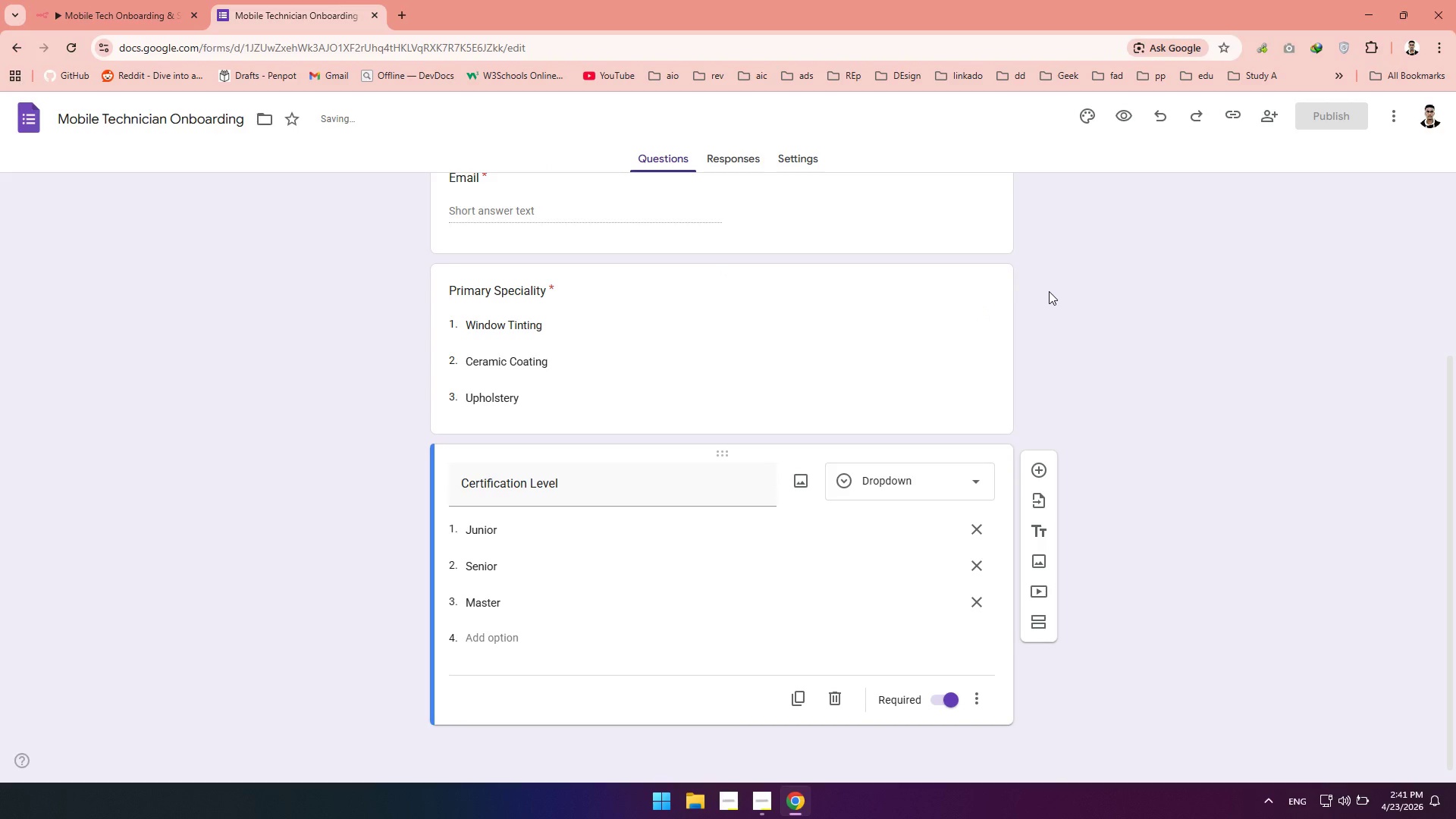 
left_click([1385, 119])
 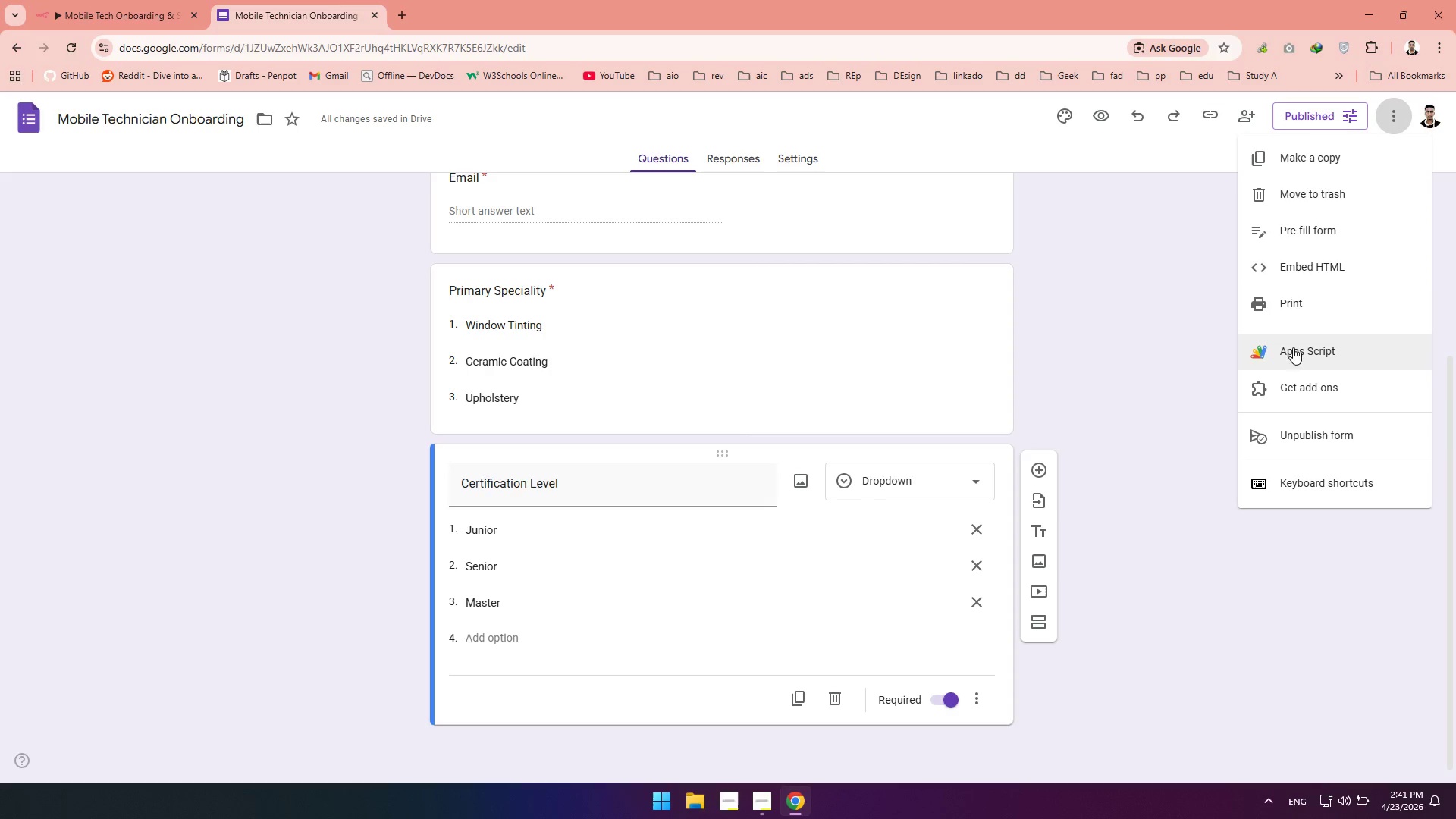 
left_click([1292, 349])
 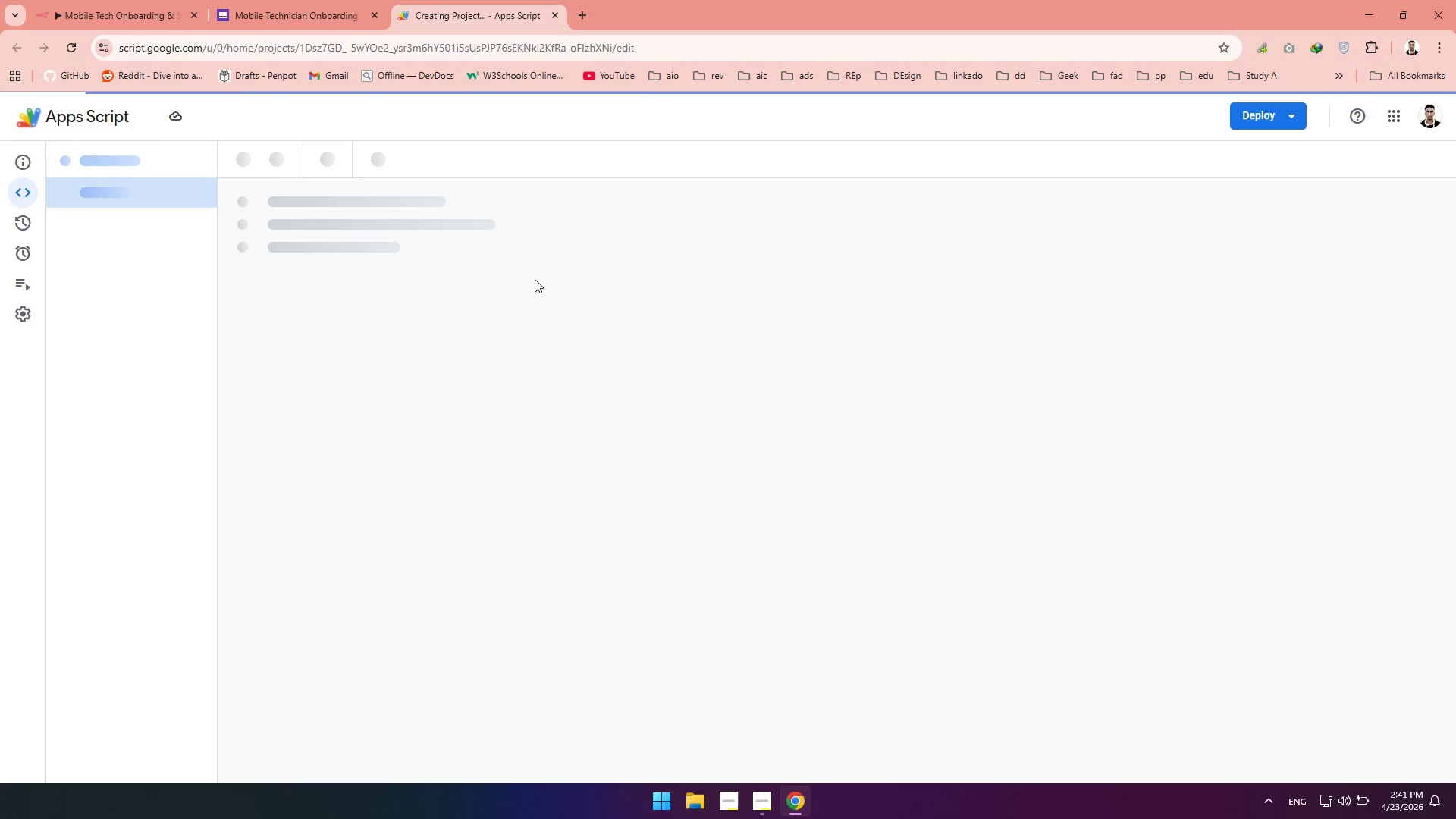 
wait(19.67)
 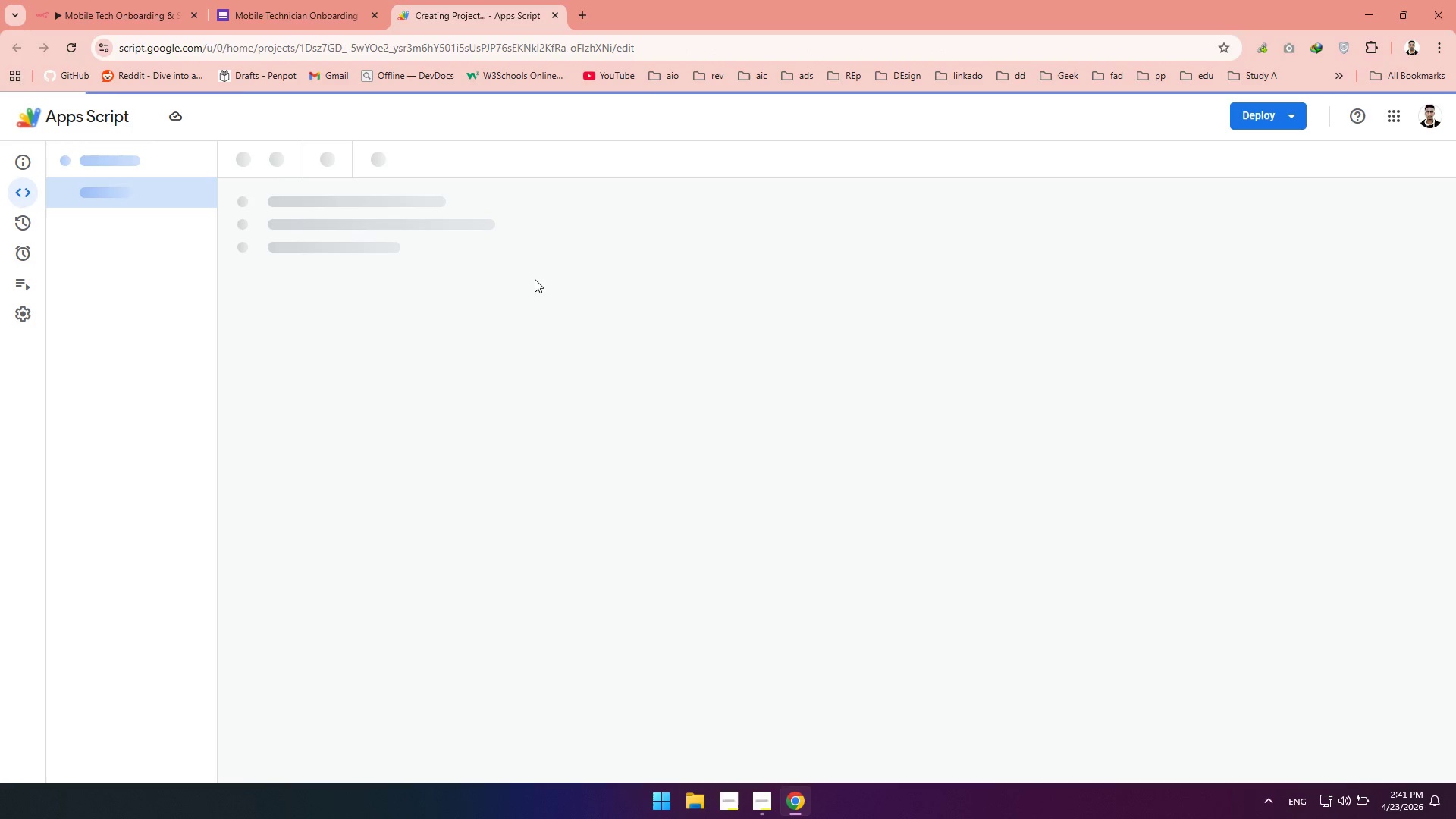 
left_click([1395, 270])
 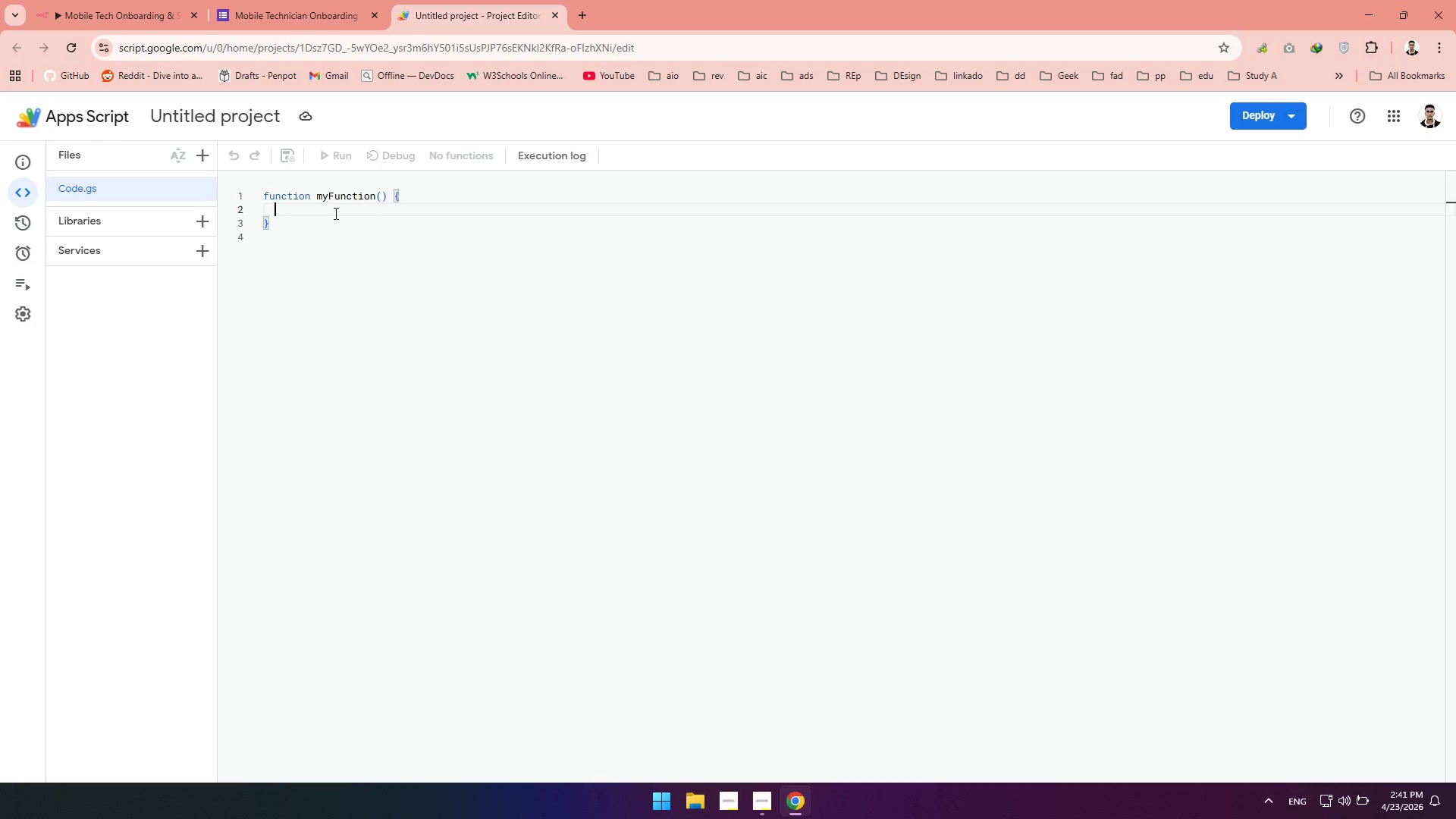 
left_click([334, 210])
 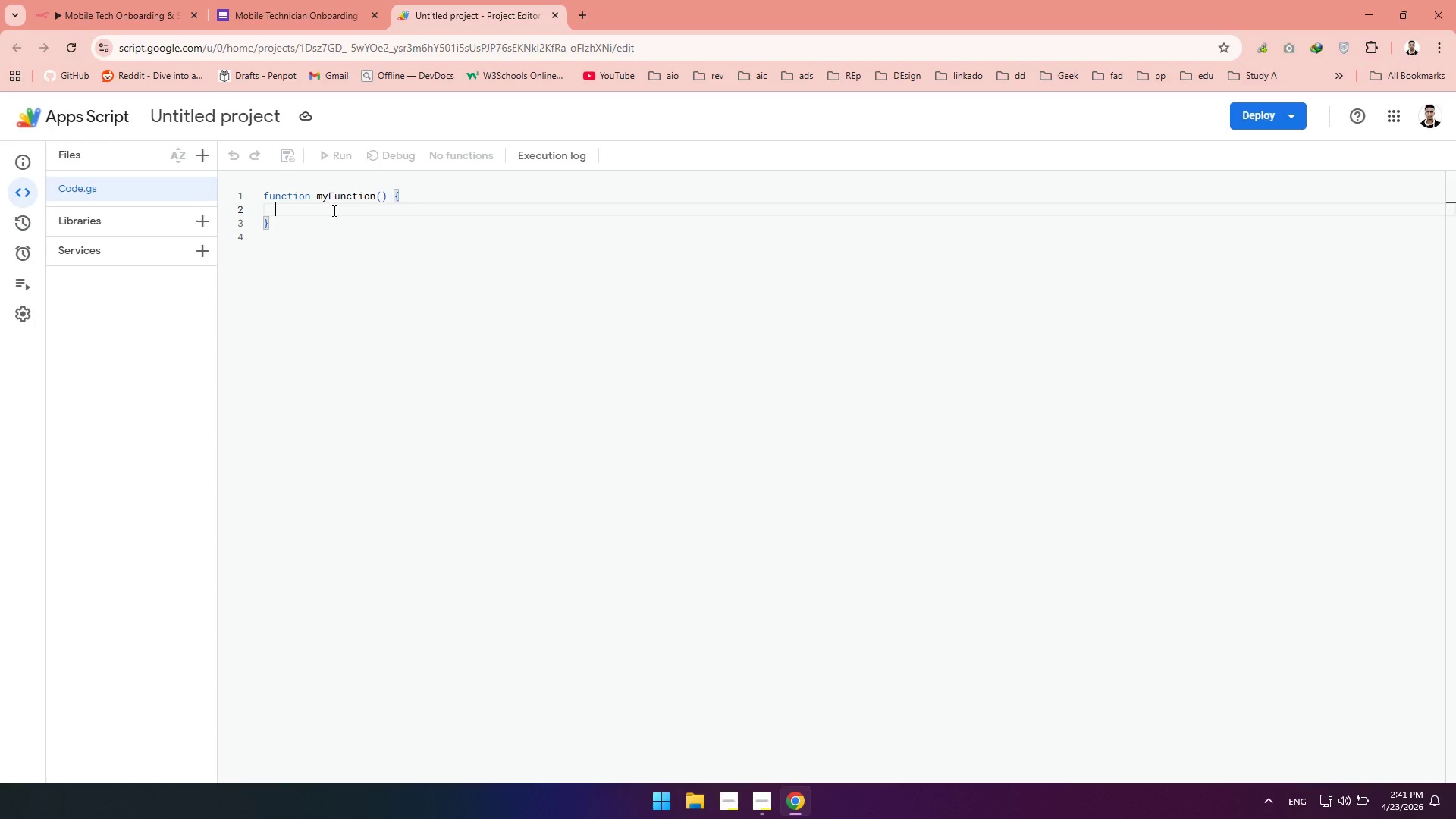 
wait(22.61)
 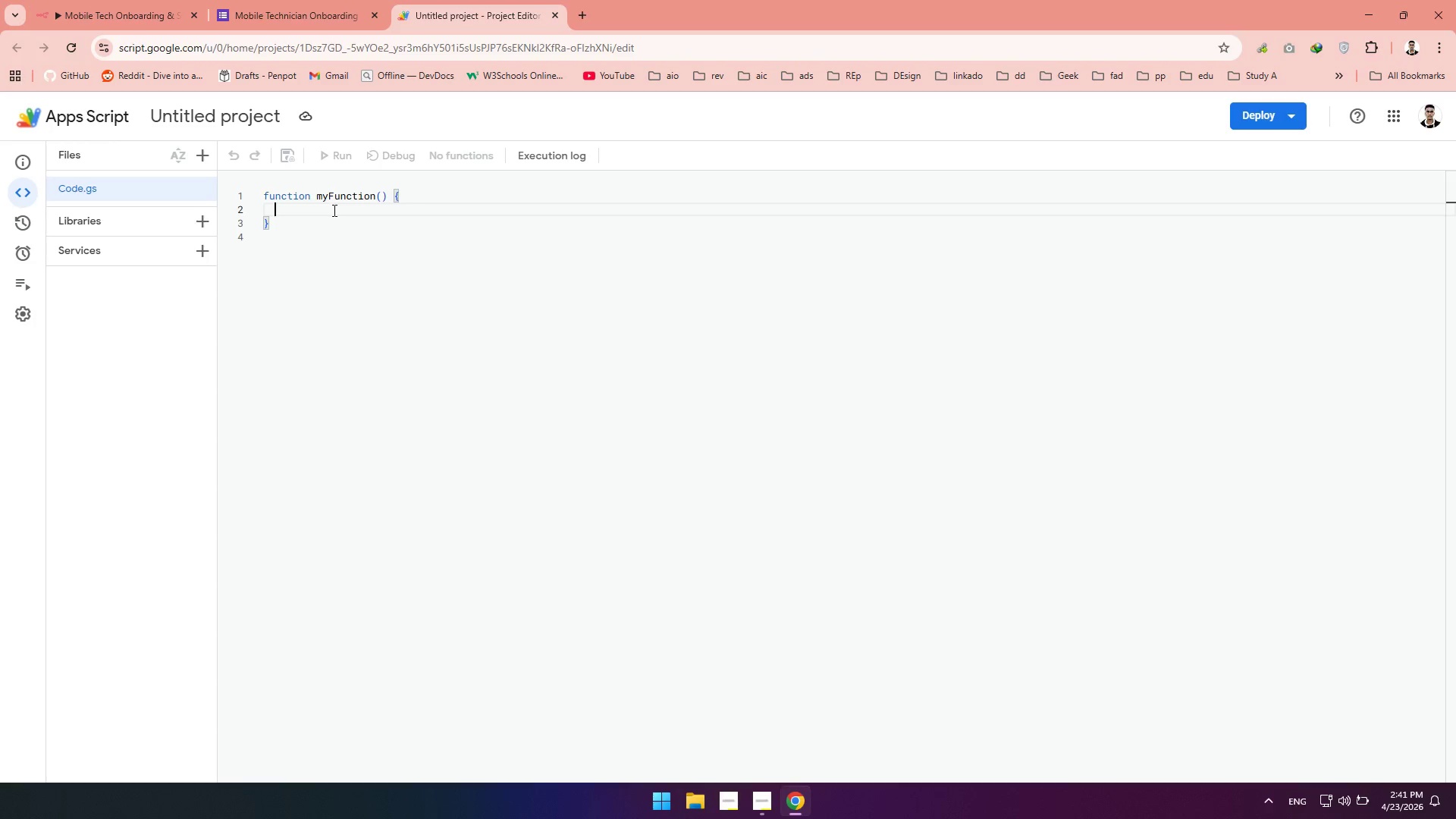 
left_click([302, 208])
 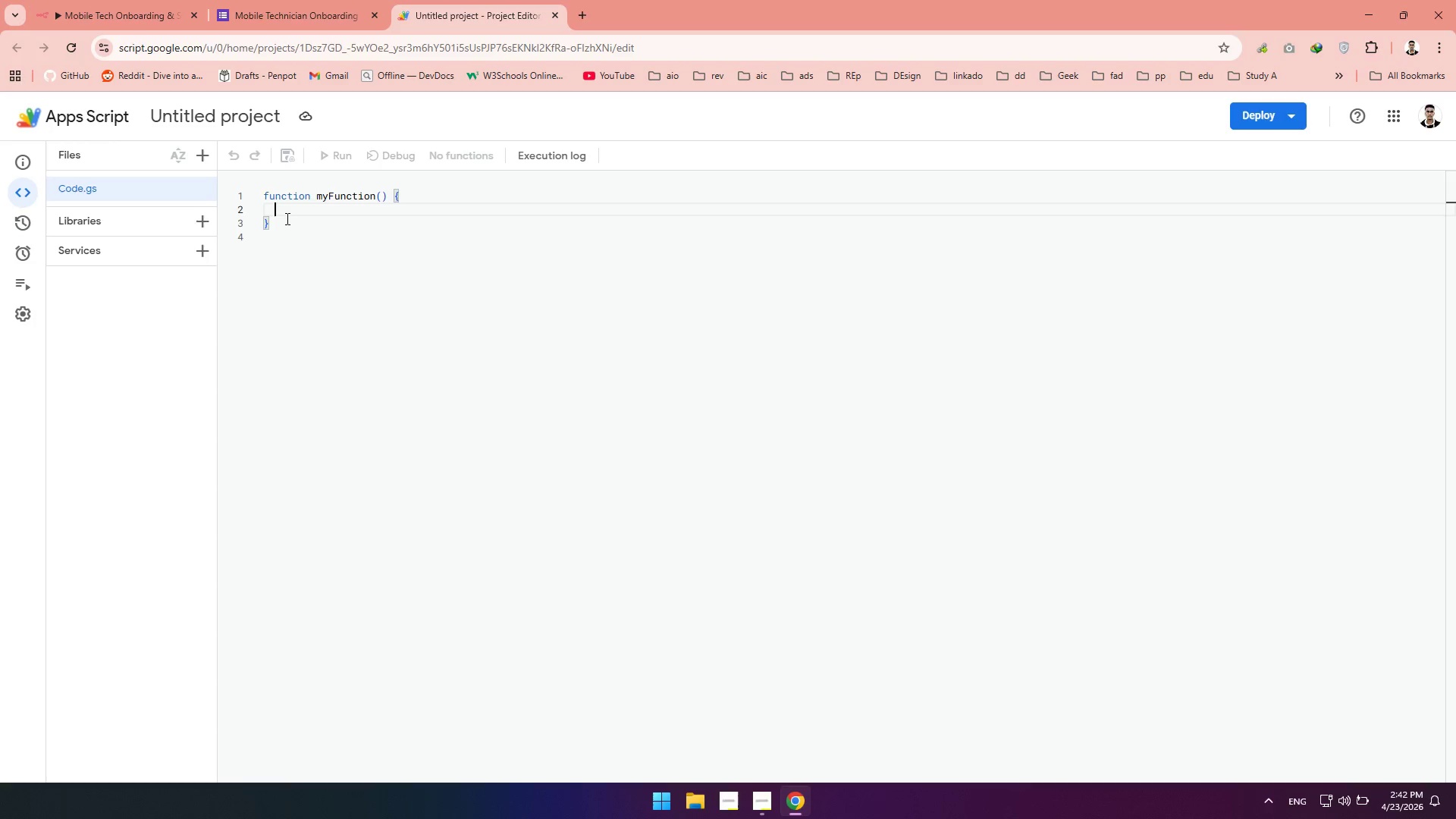 
wait(8.83)
 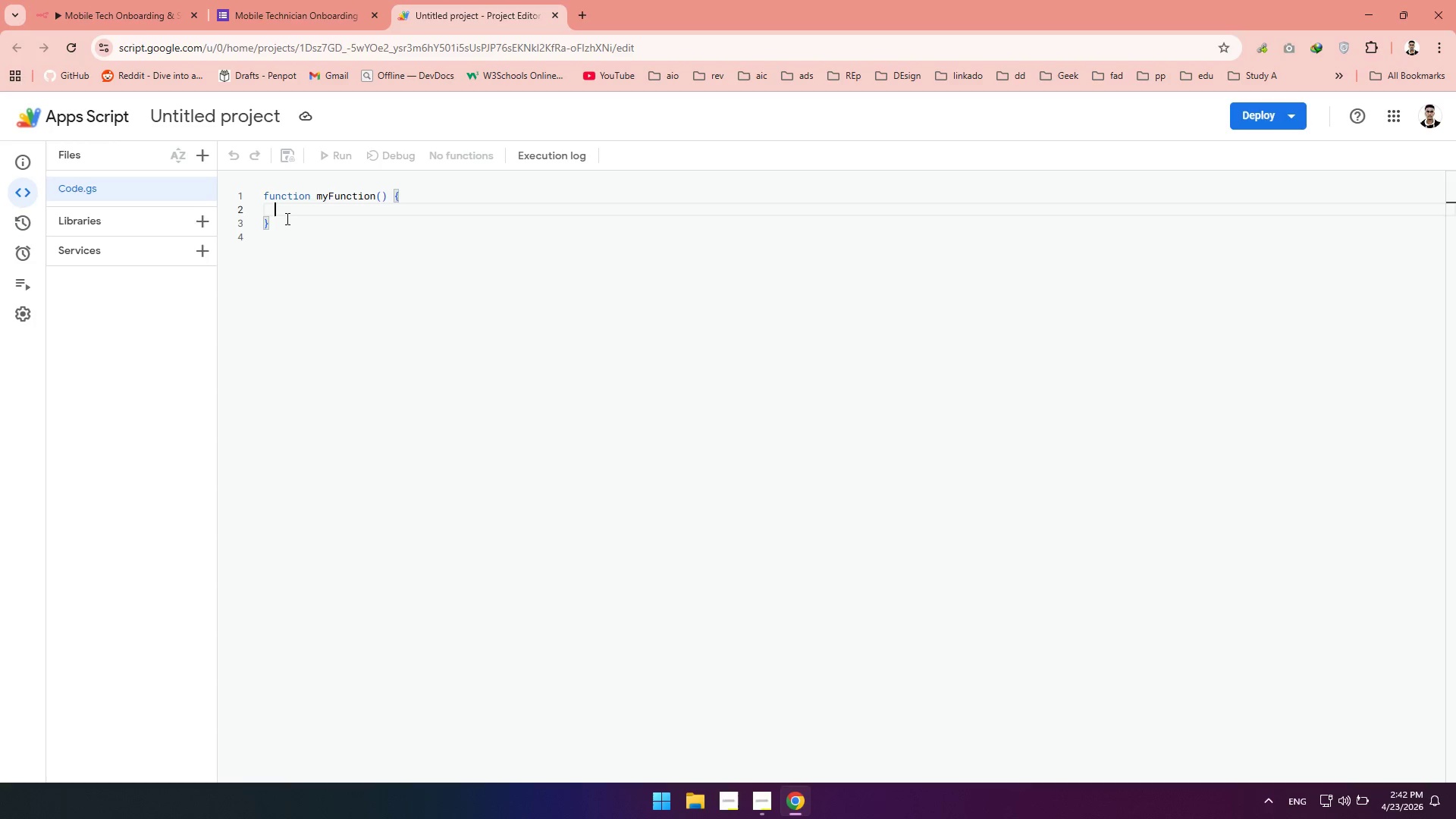 
type(var form = )
 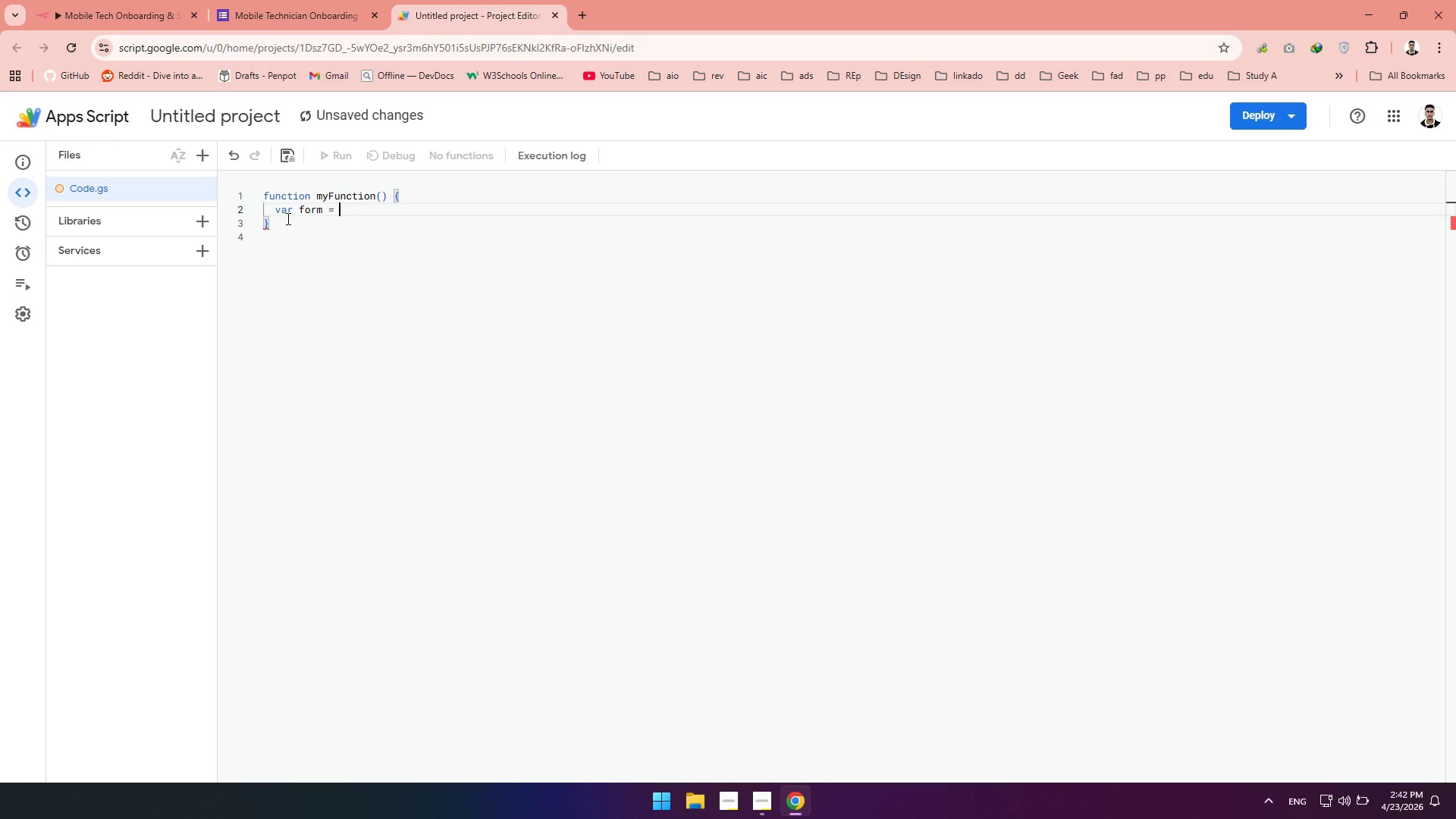 
type(FOrmA)
key(Tab)
type(.)
 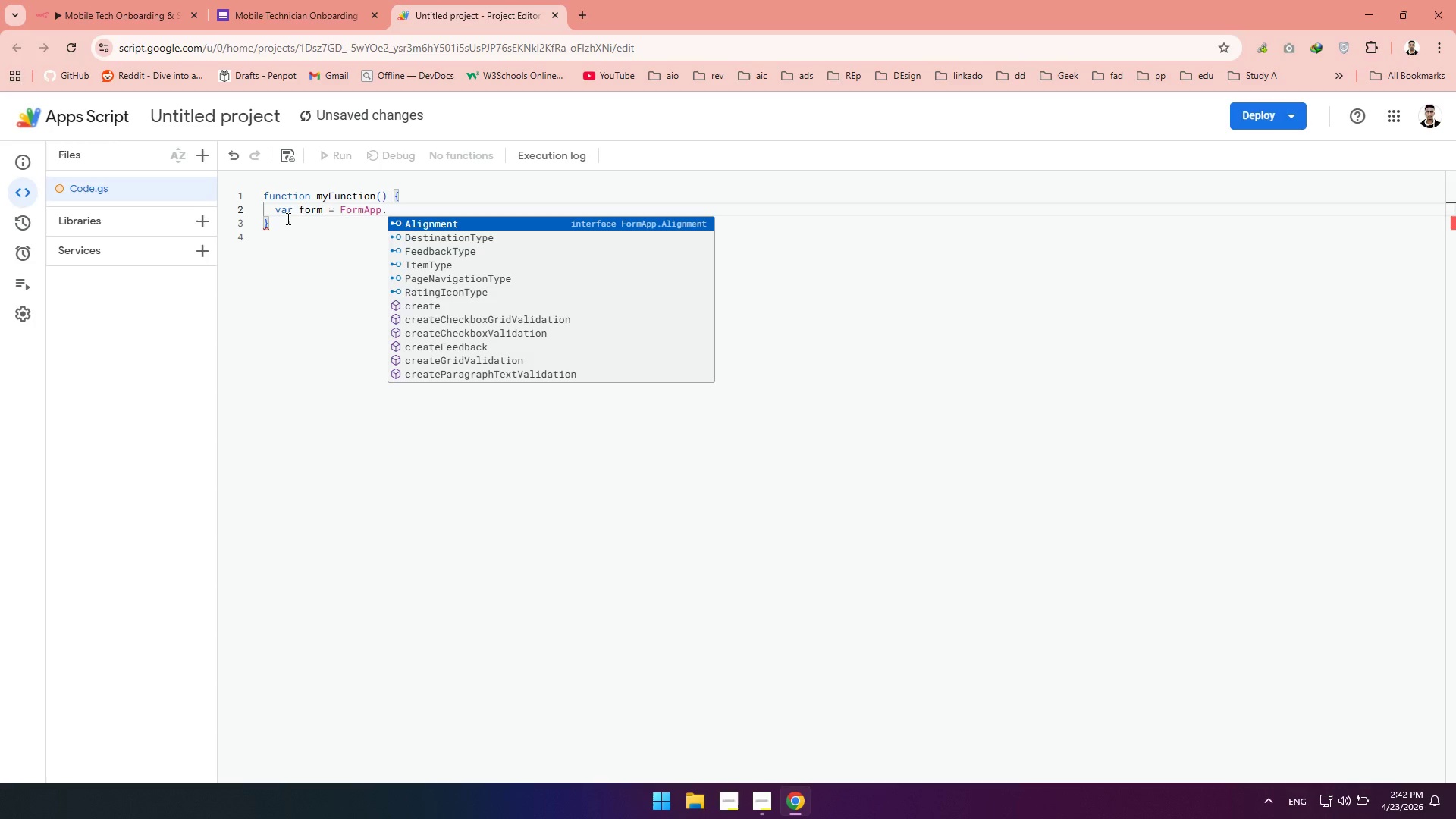 
type(geta)
key(Tab)
type(()
 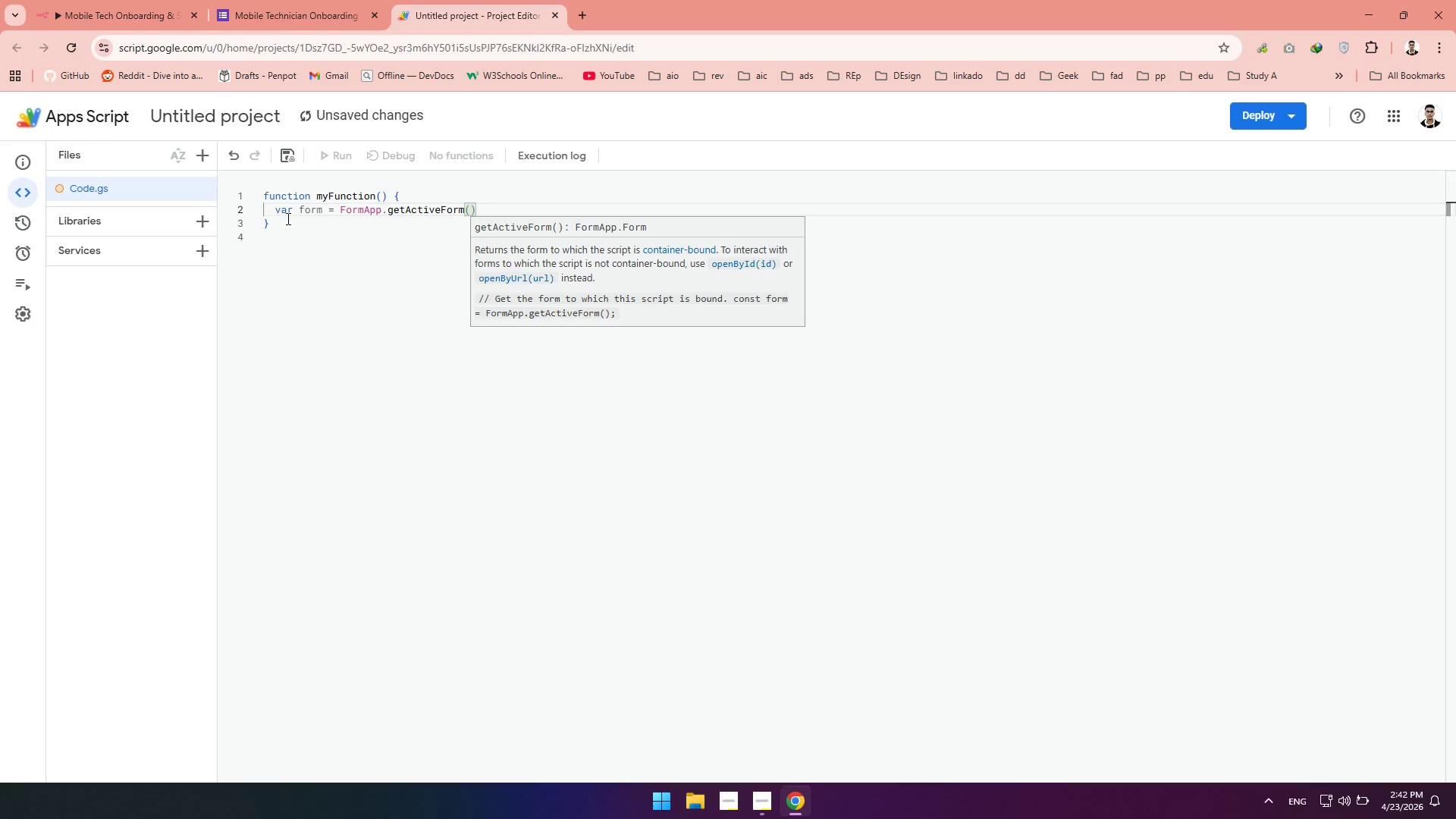 
key(Control+Enter)
 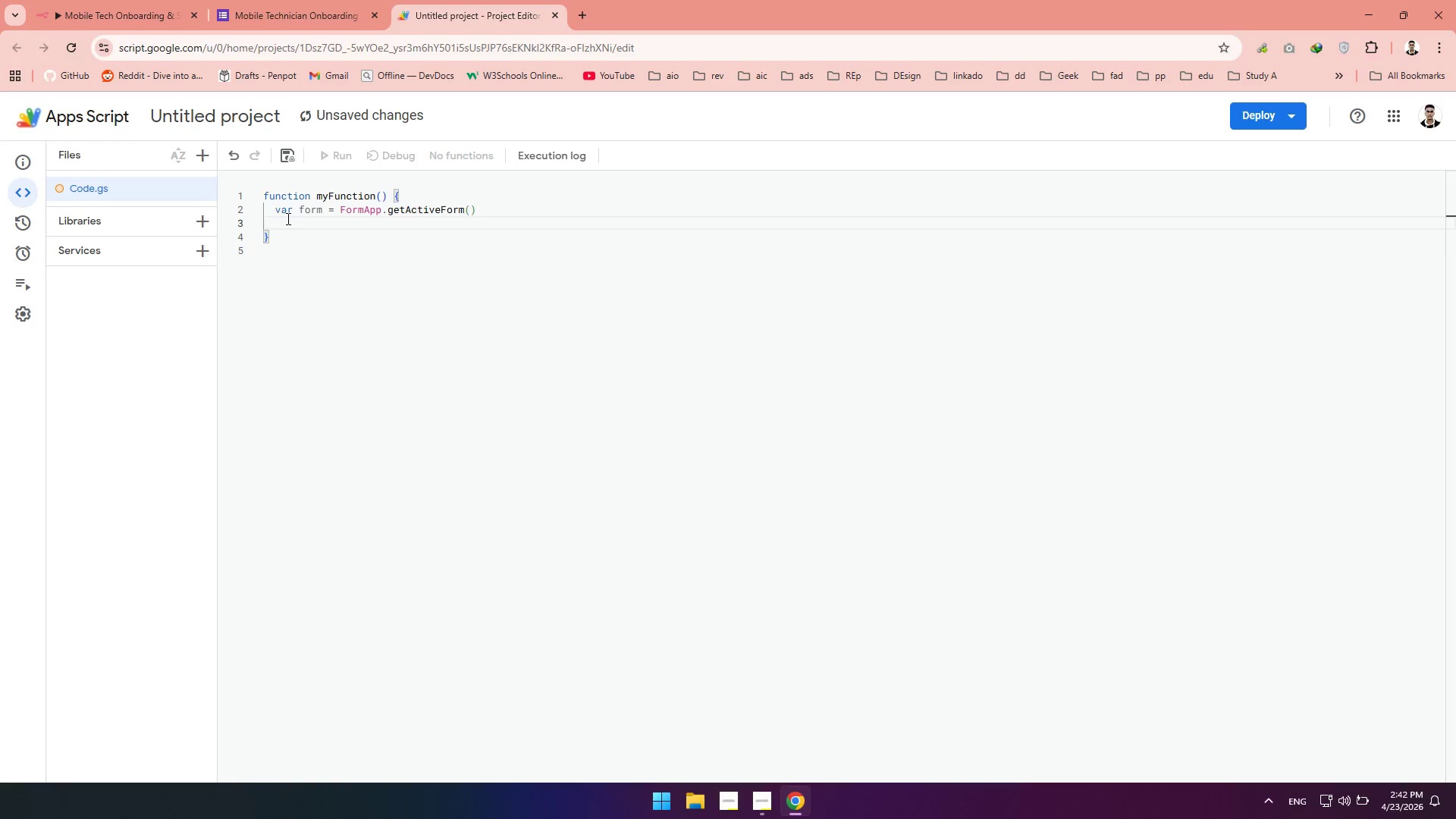 
type(var allResponses = )
 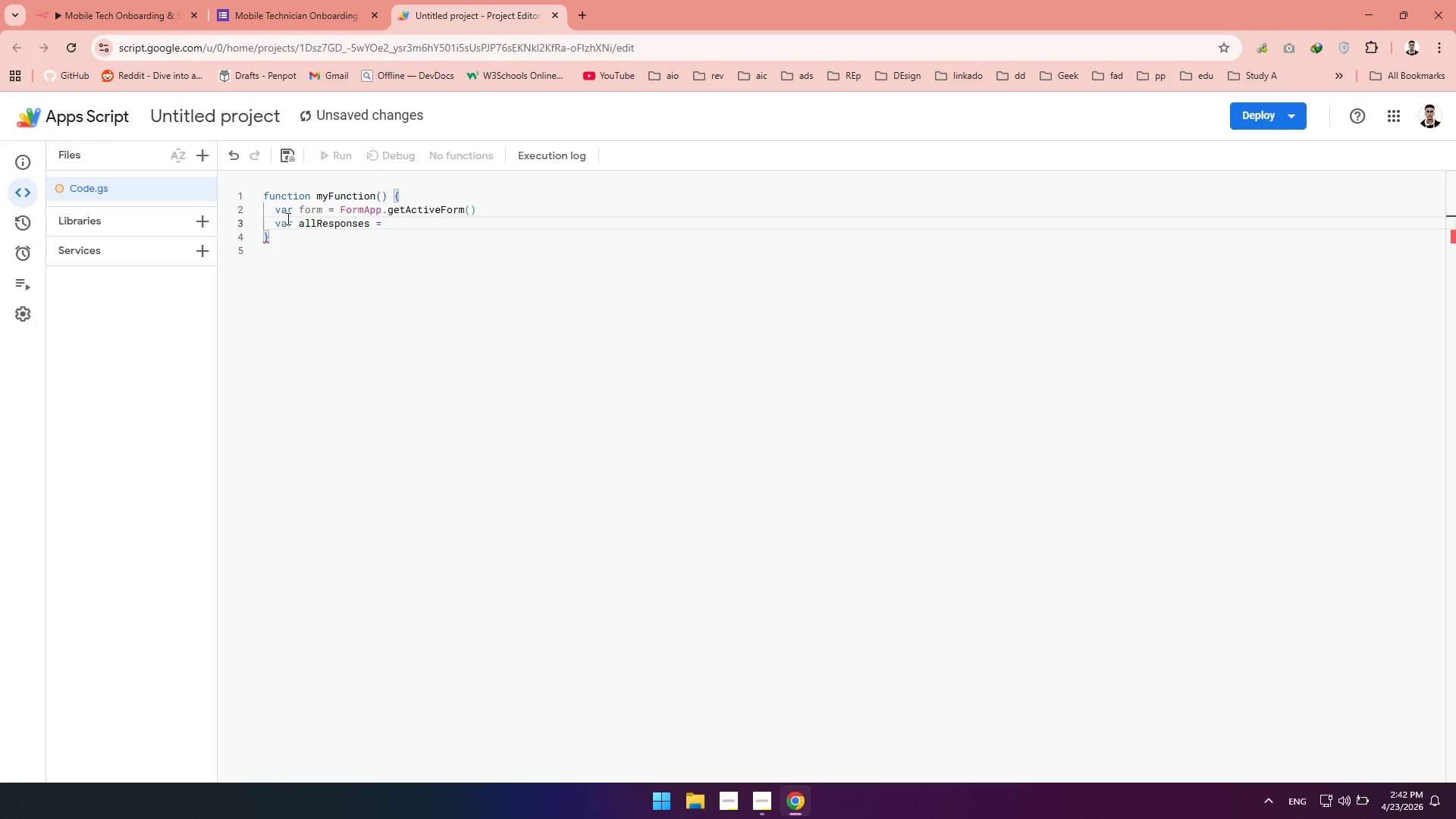 
wait(5.31)
 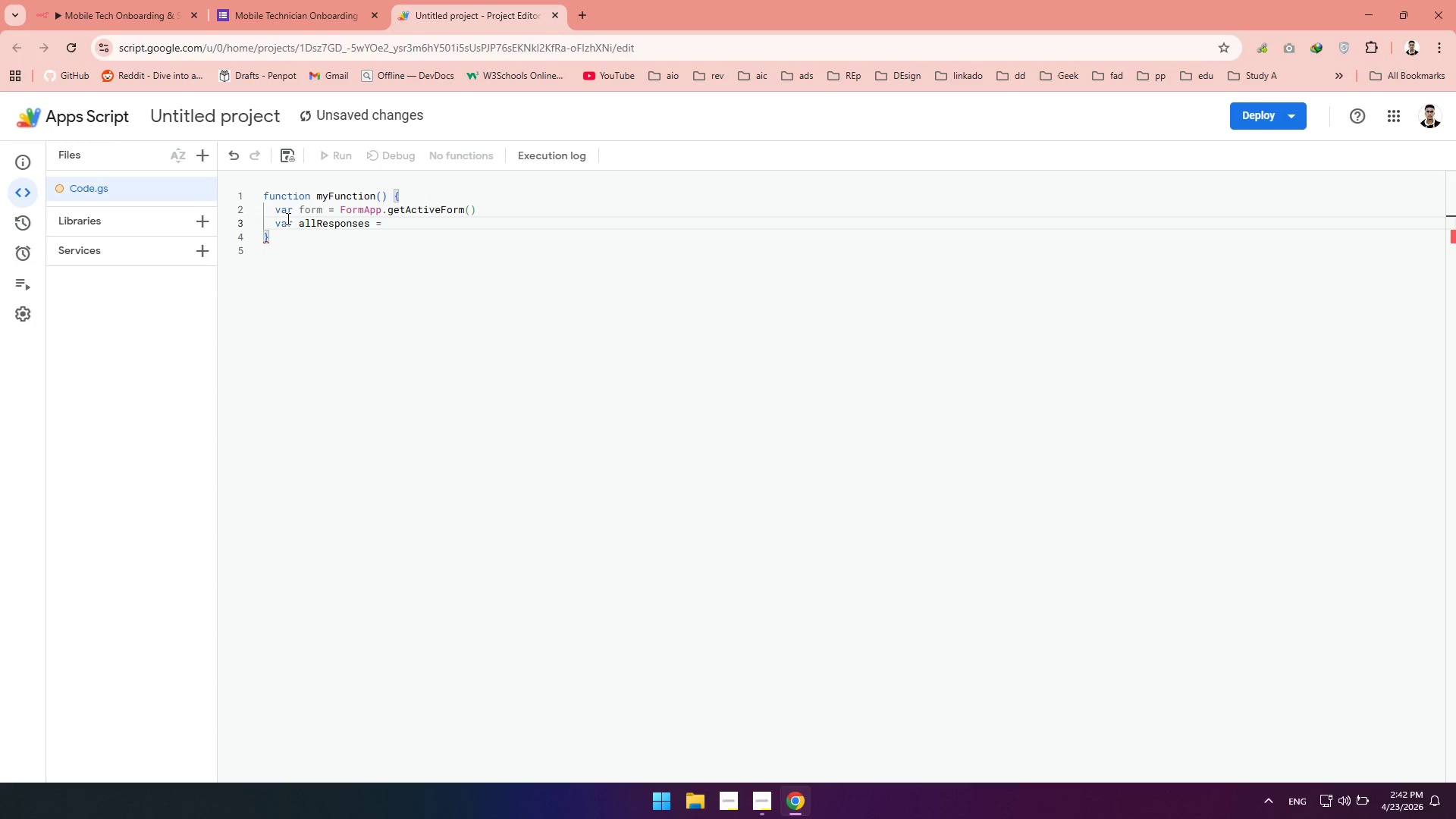 
type(form.getres)
 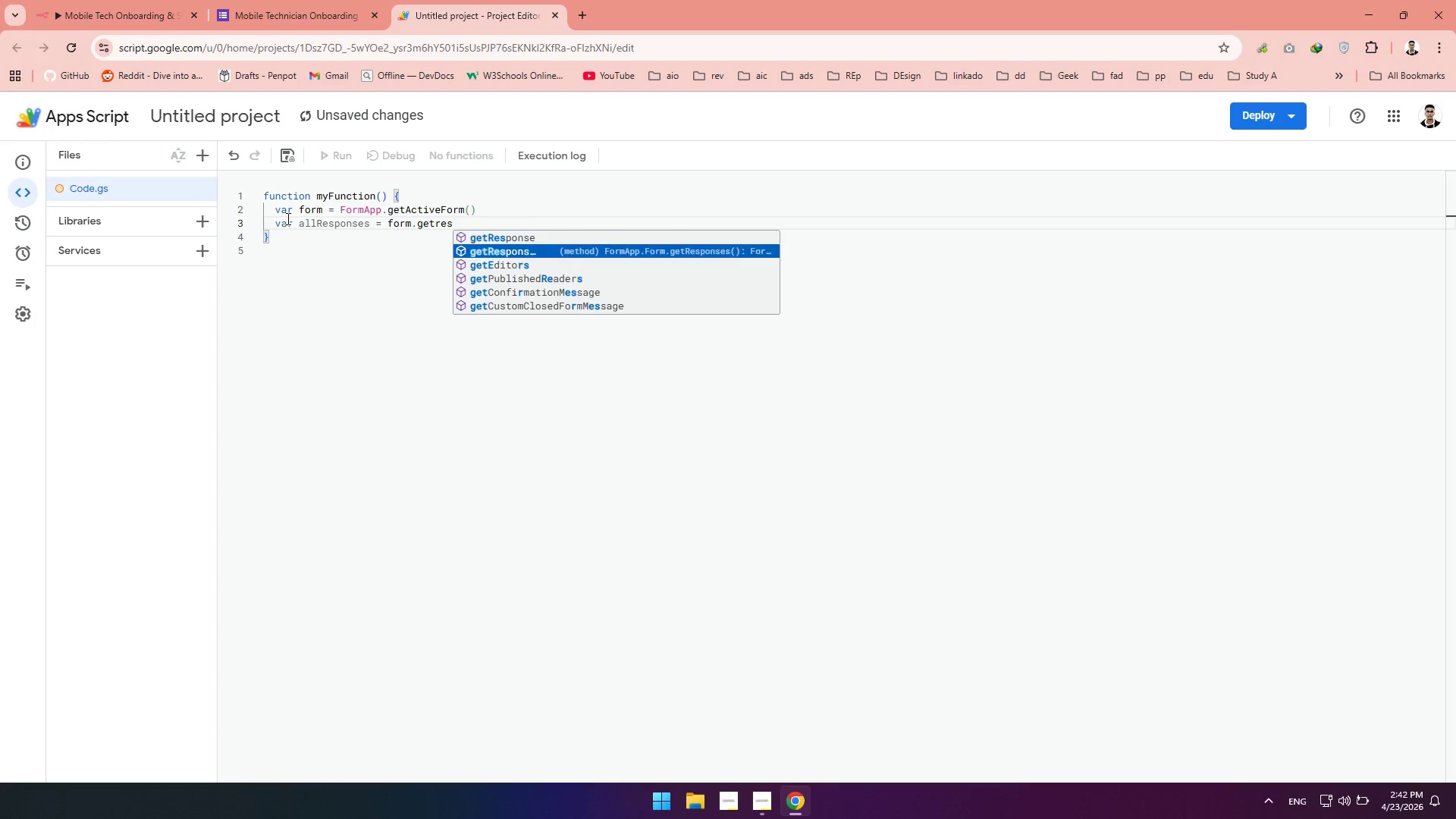 
key(ArrowDown)
 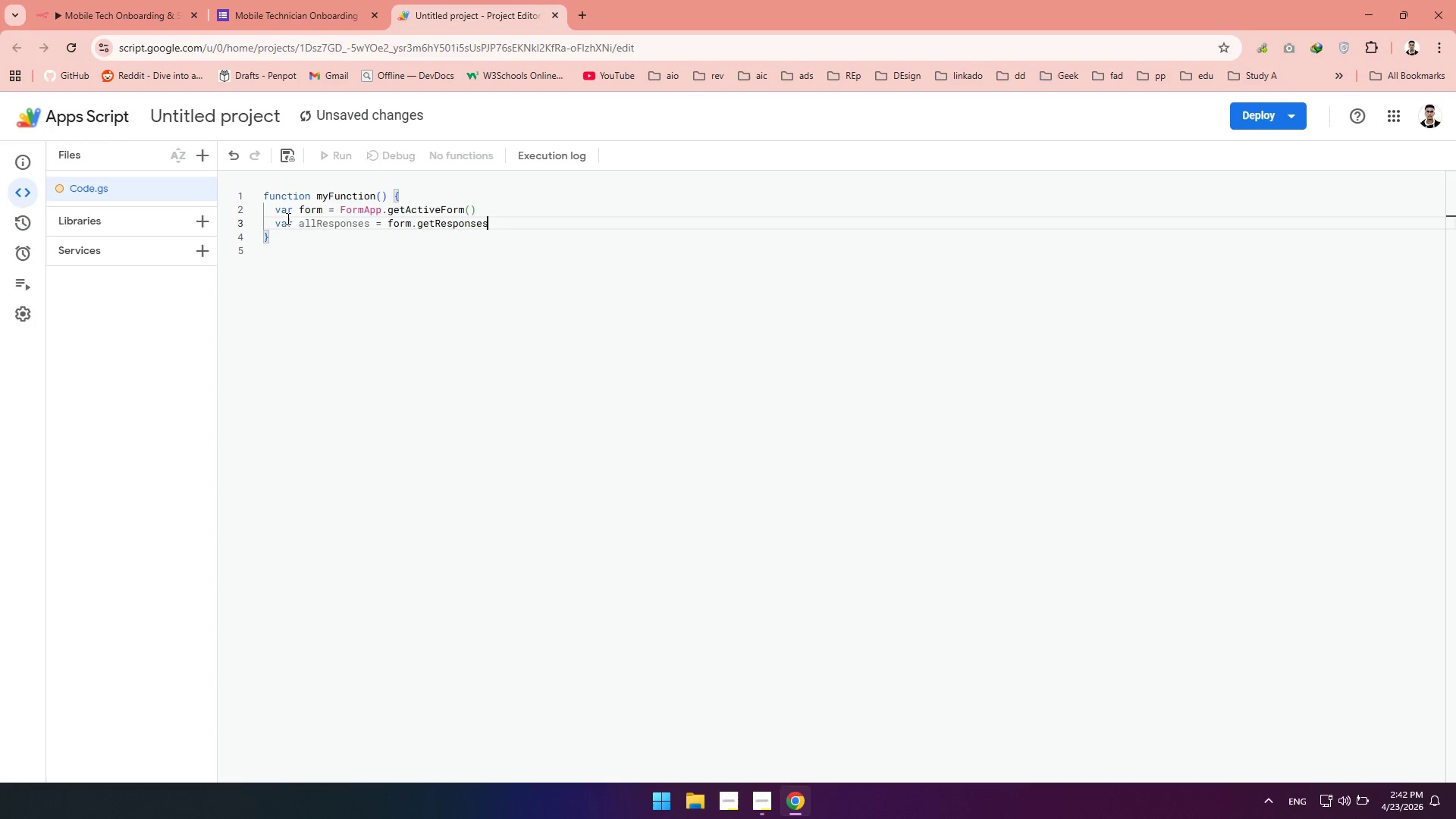 
key(Enter)
 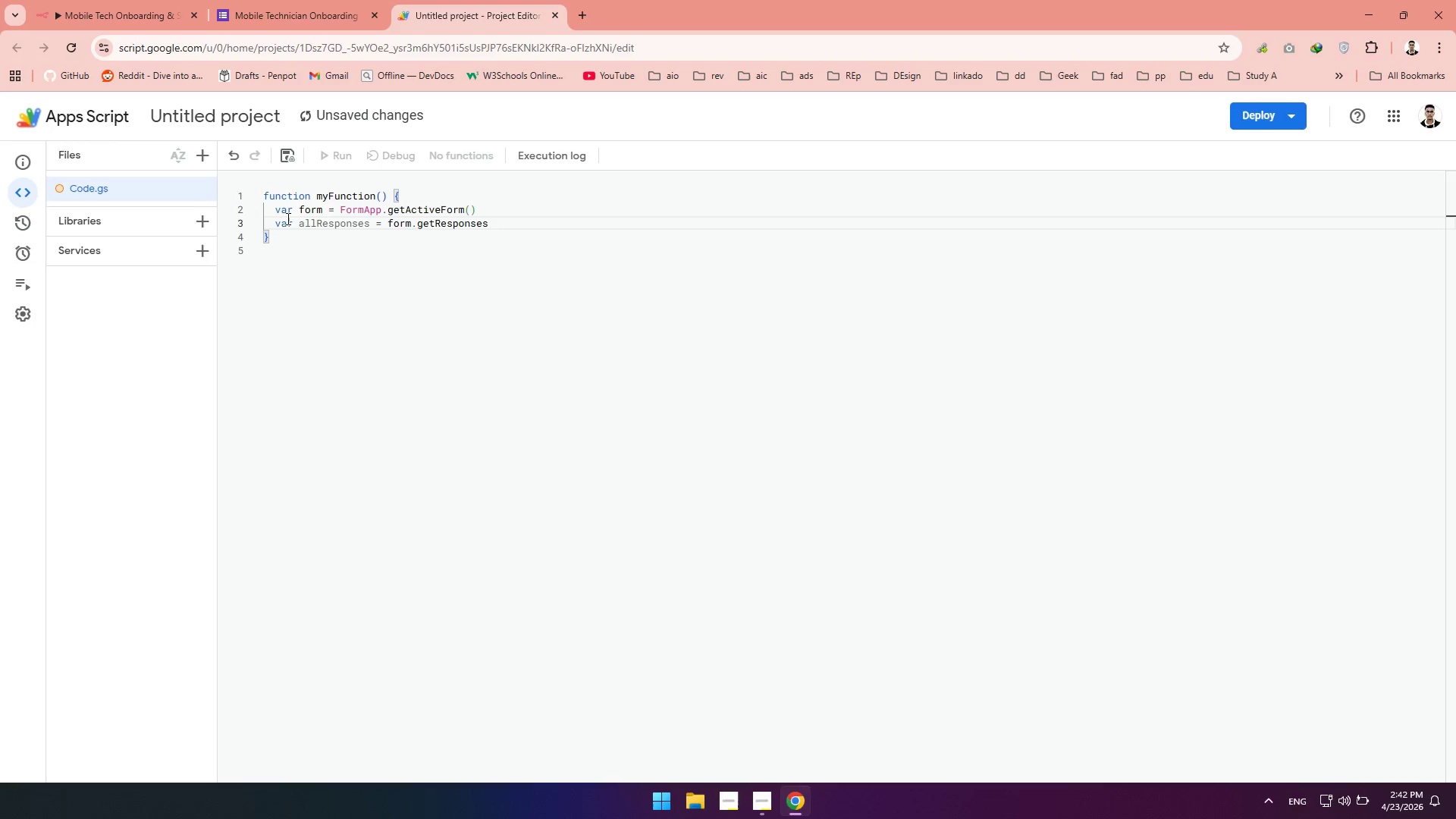 
key(Shift+9)
 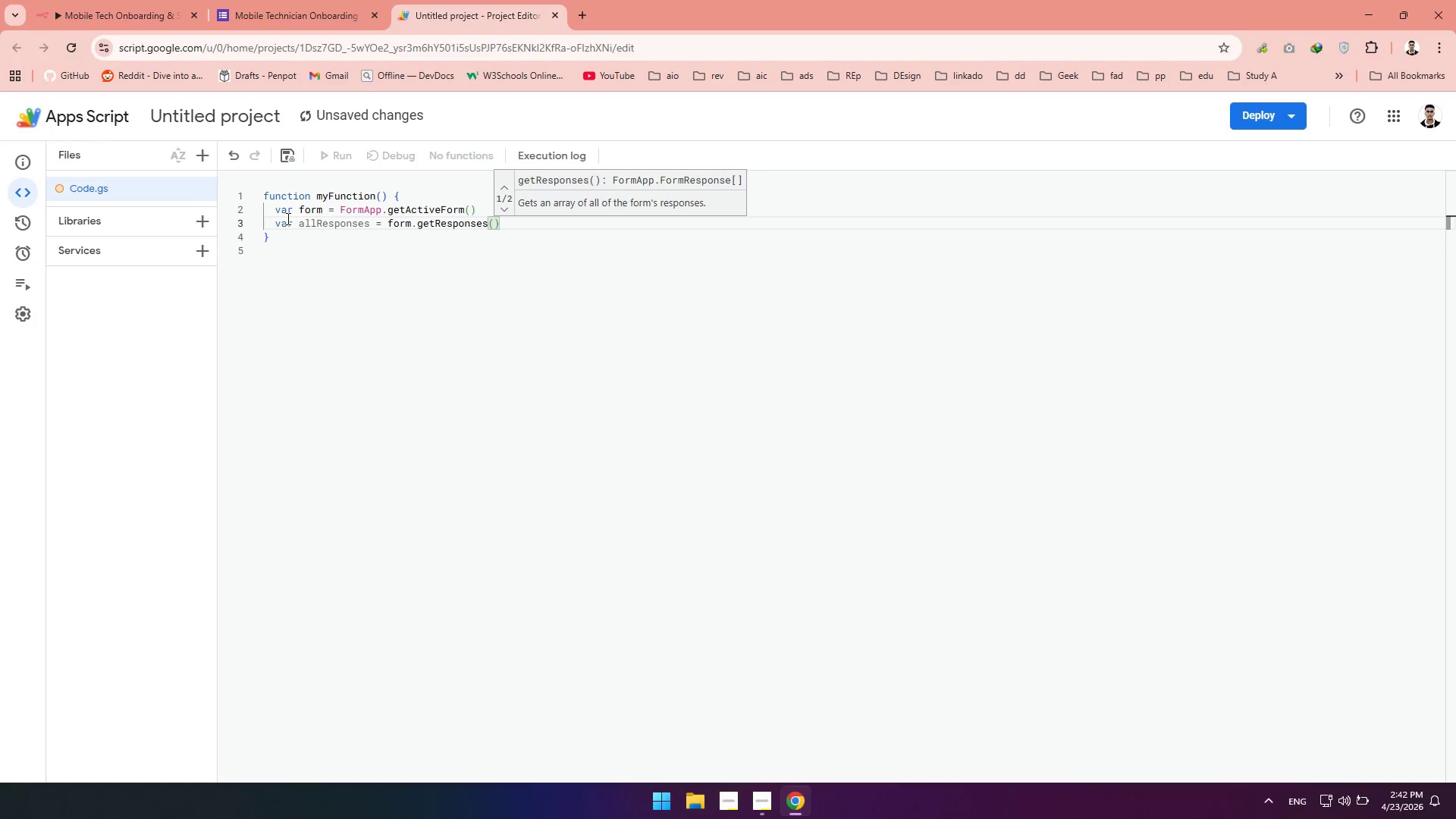 
key(ArrowRight)
 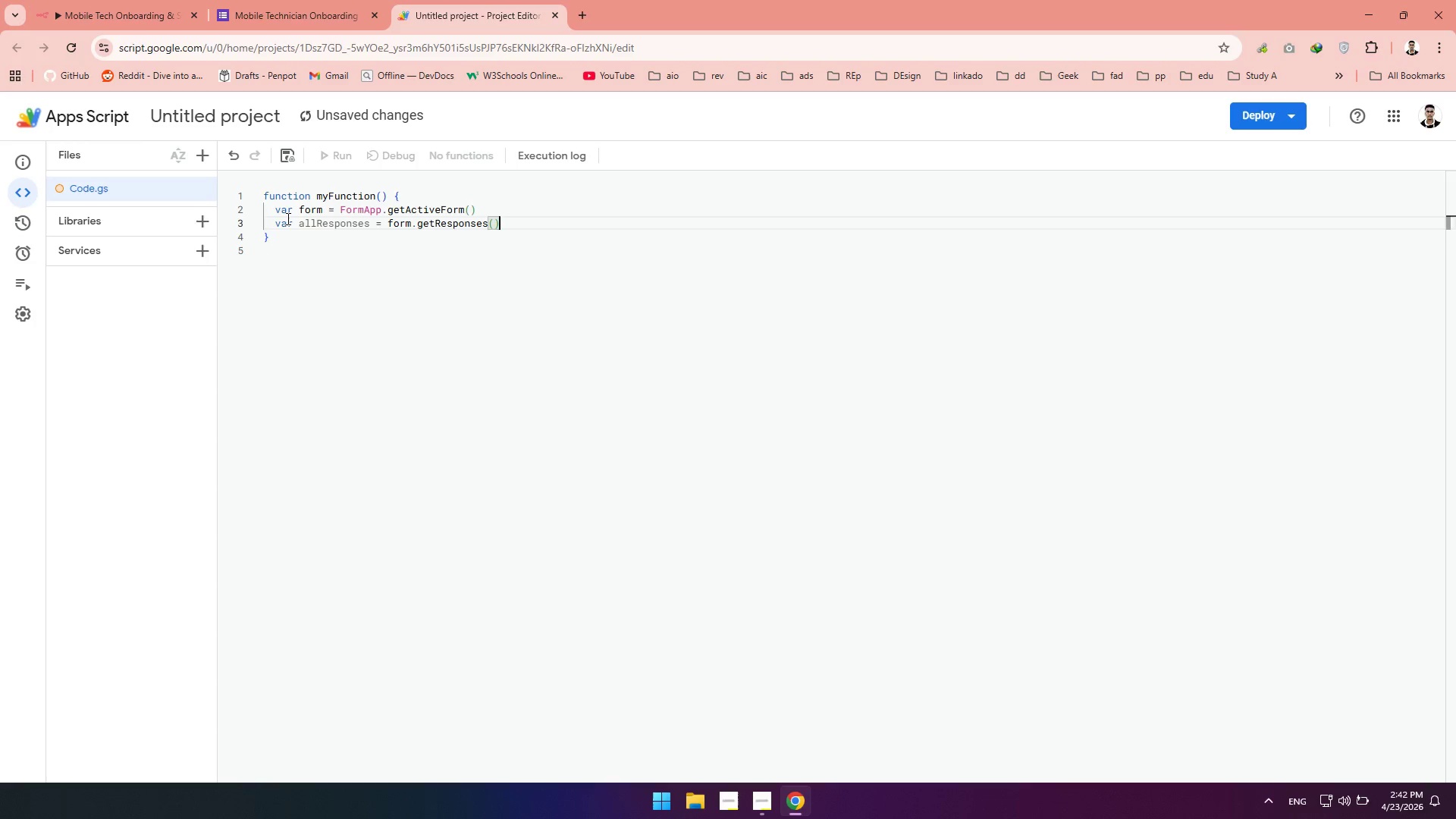 
key(Control+Enter)
 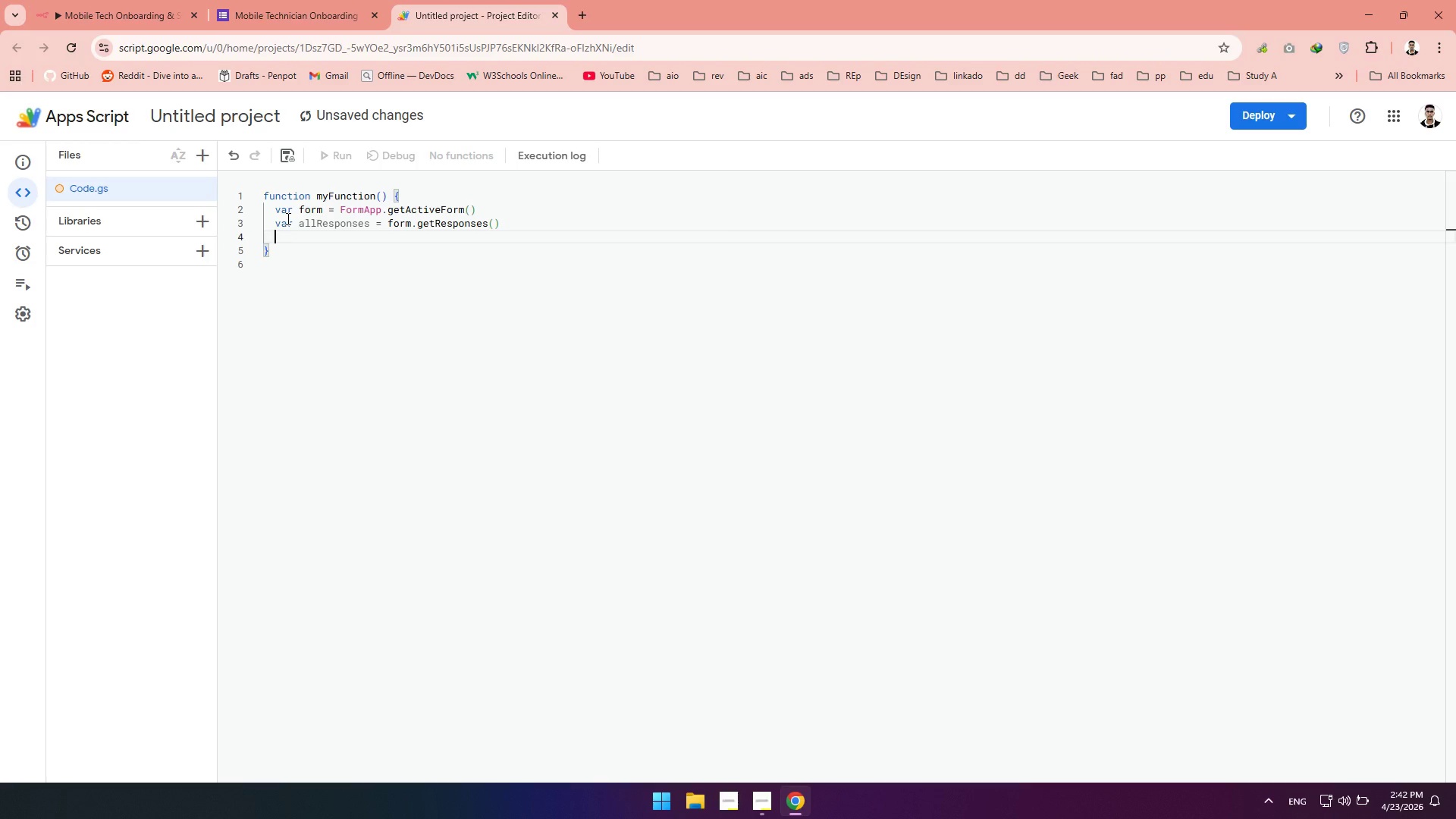 
type(var latestResponsees)
key(Backspace)
key(Backspace)
type(s = al)
key(Tab)
type([alree)
key(Tab)
type(.le)
key(Tab)
type( -1 )
key(Backspace)
key(Backspace)
type( 1)
 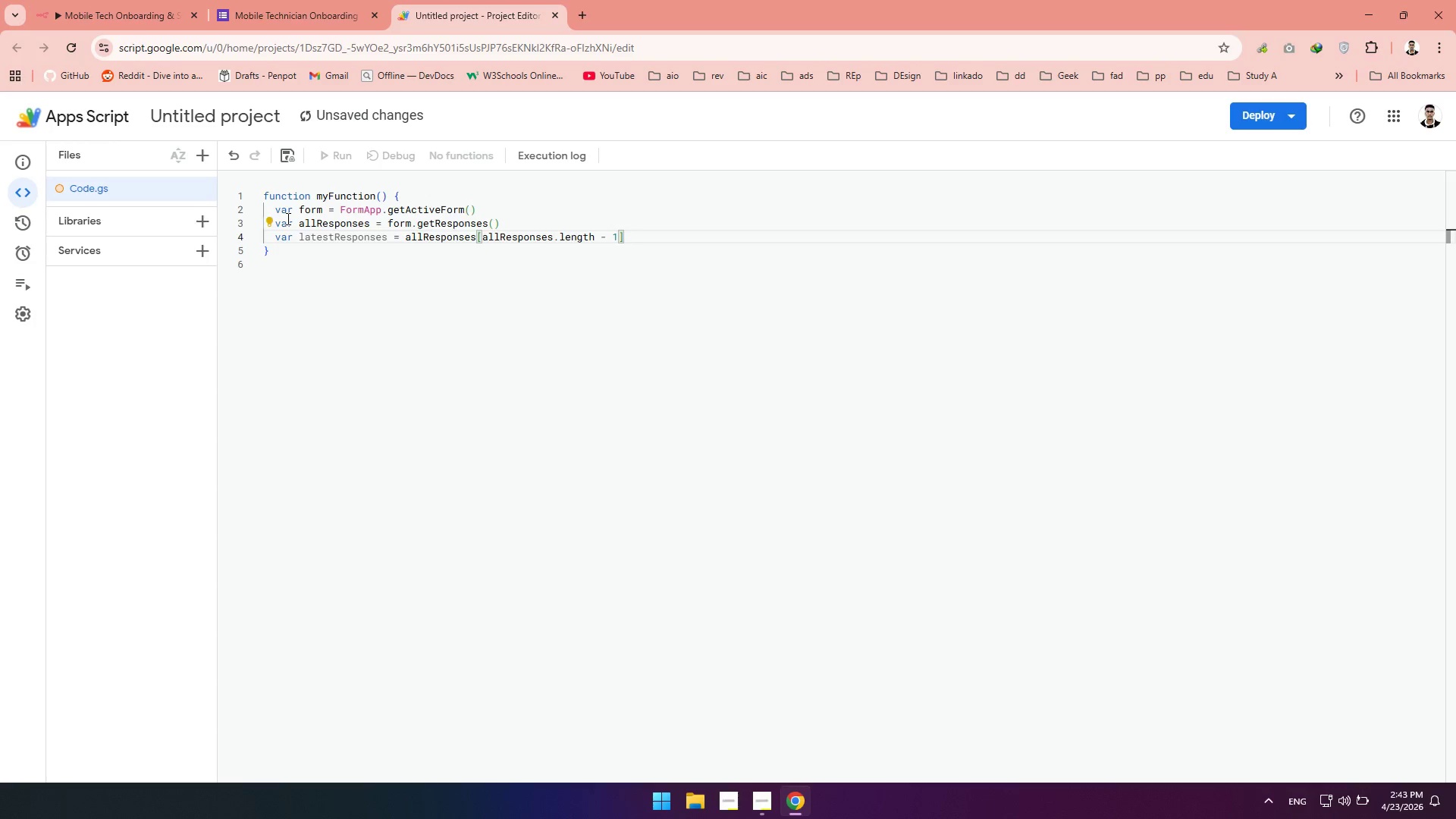 
key(Control+Enter)
 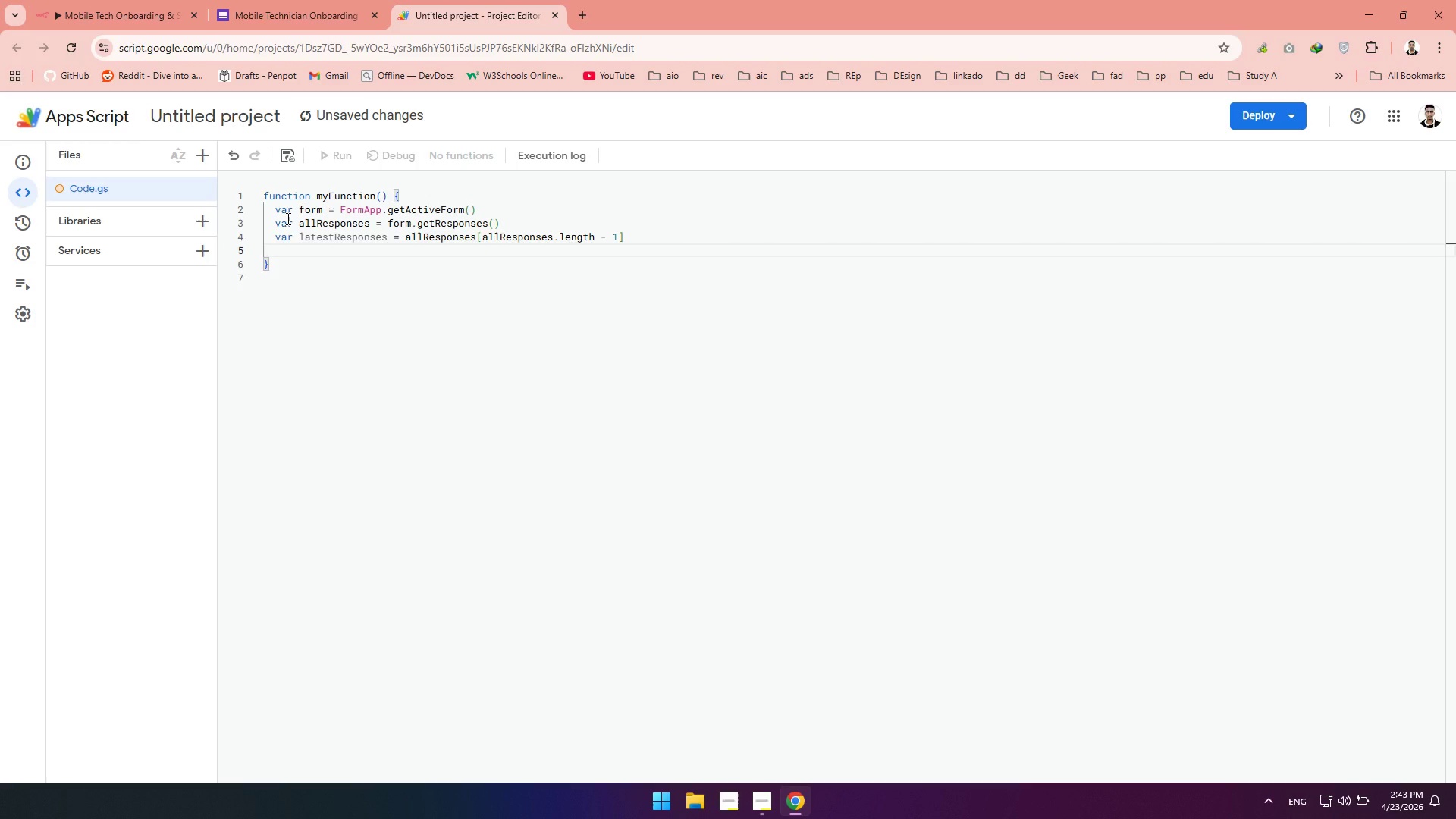 
wait(8.53)
 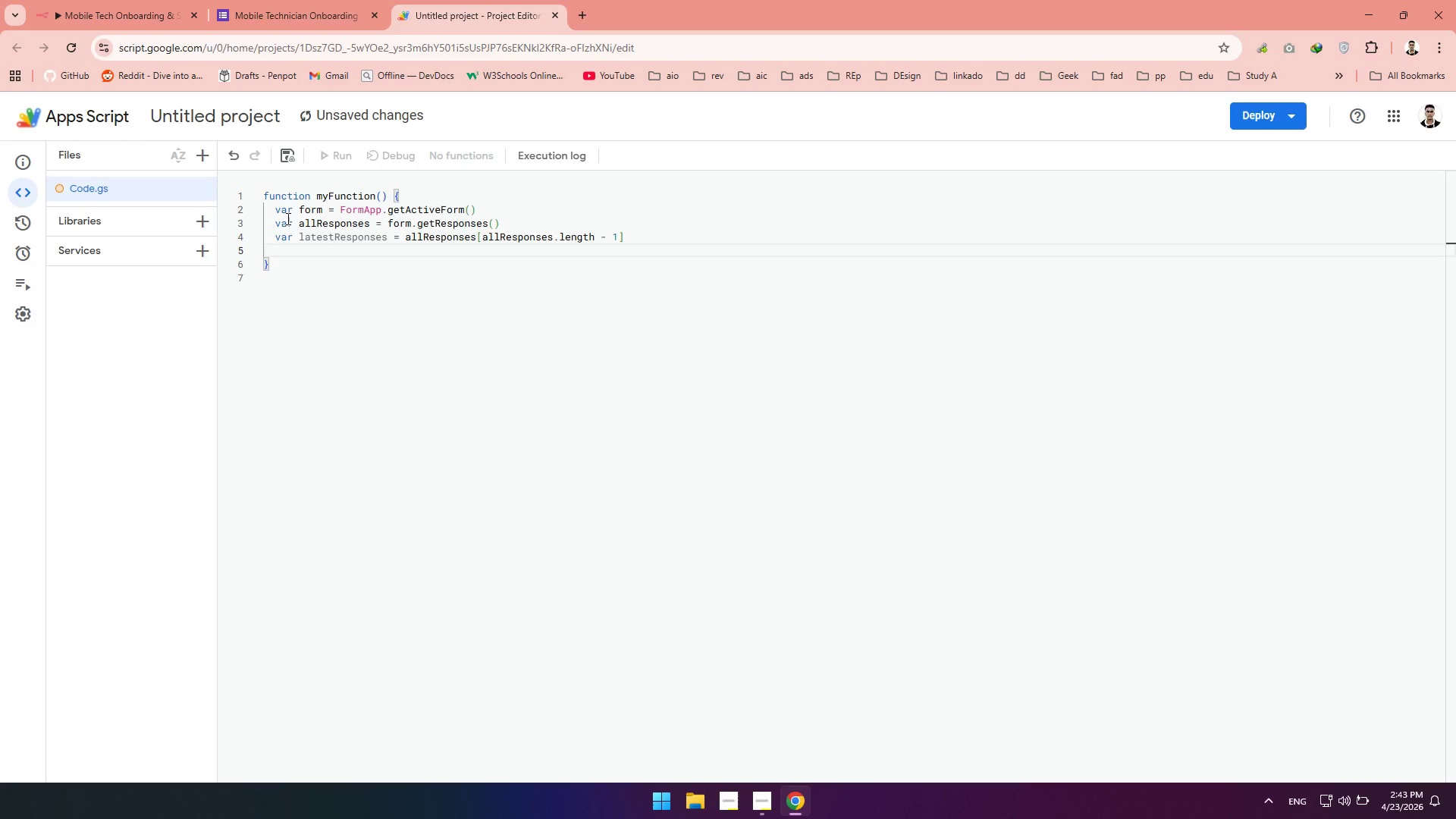 
type(var =)
key(Backspace)
type(response = )
 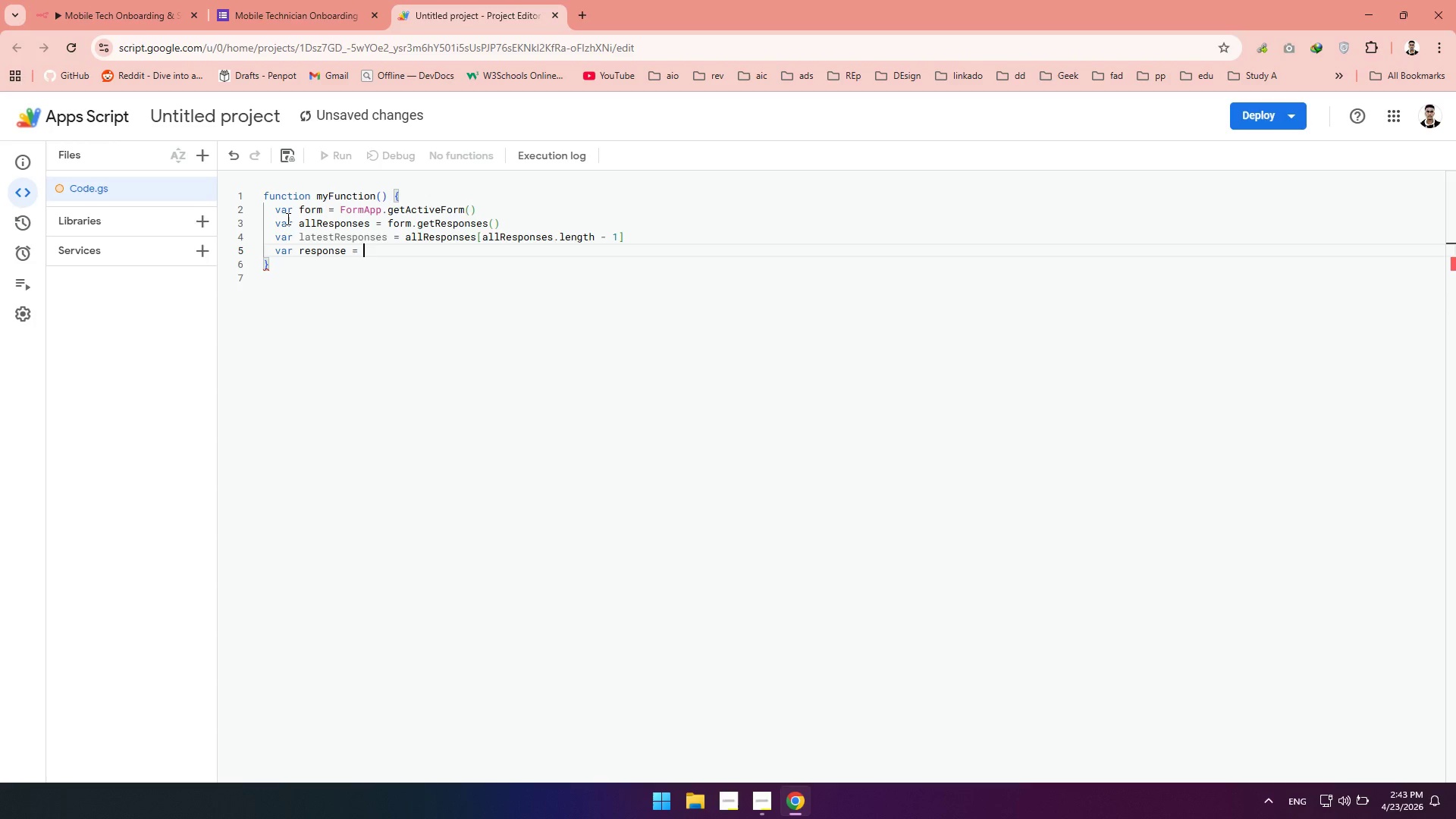 
wait(5.5)
 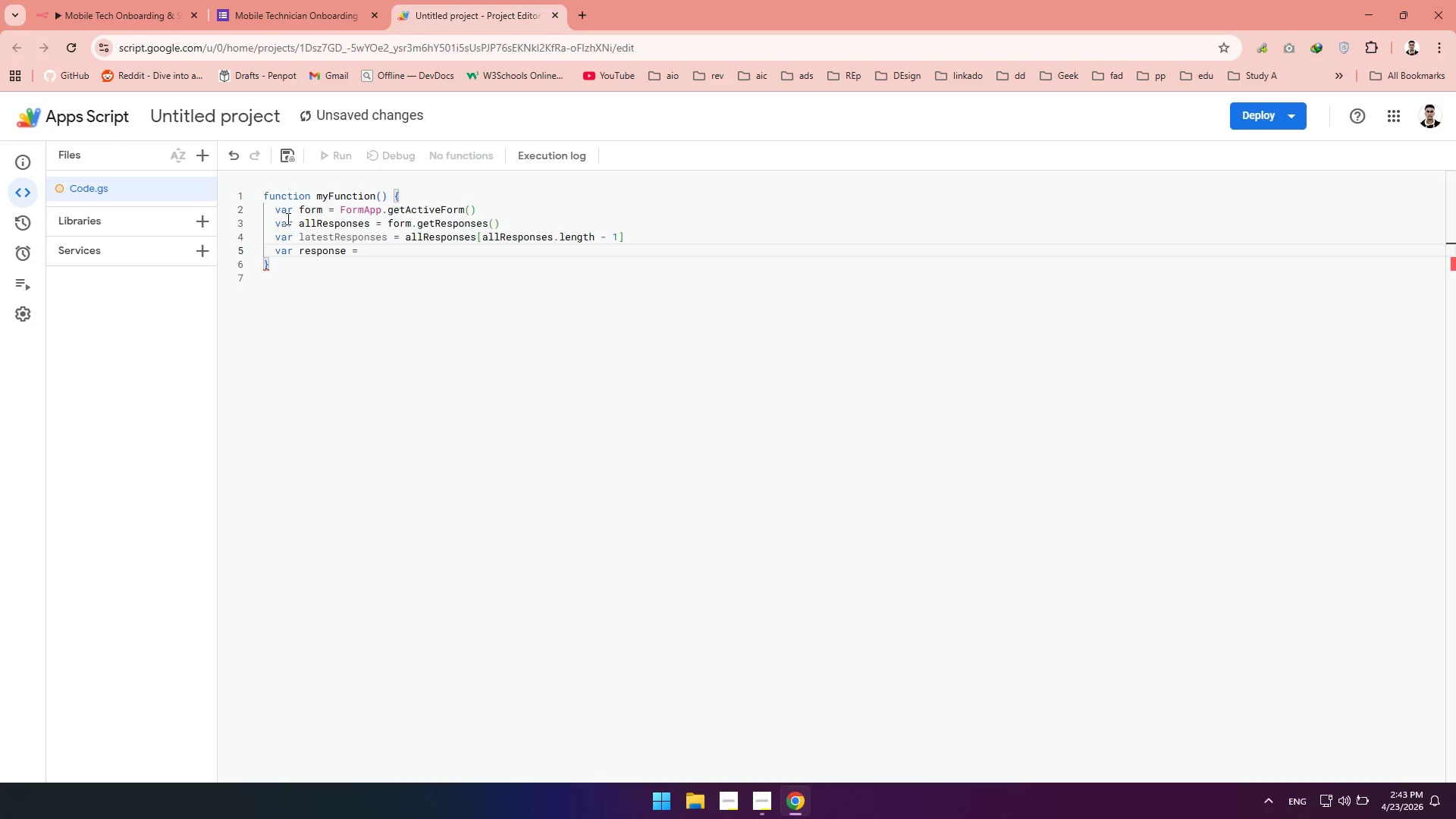 
type(latest)
key(Tab)
type(.getite)
key(Tab)
 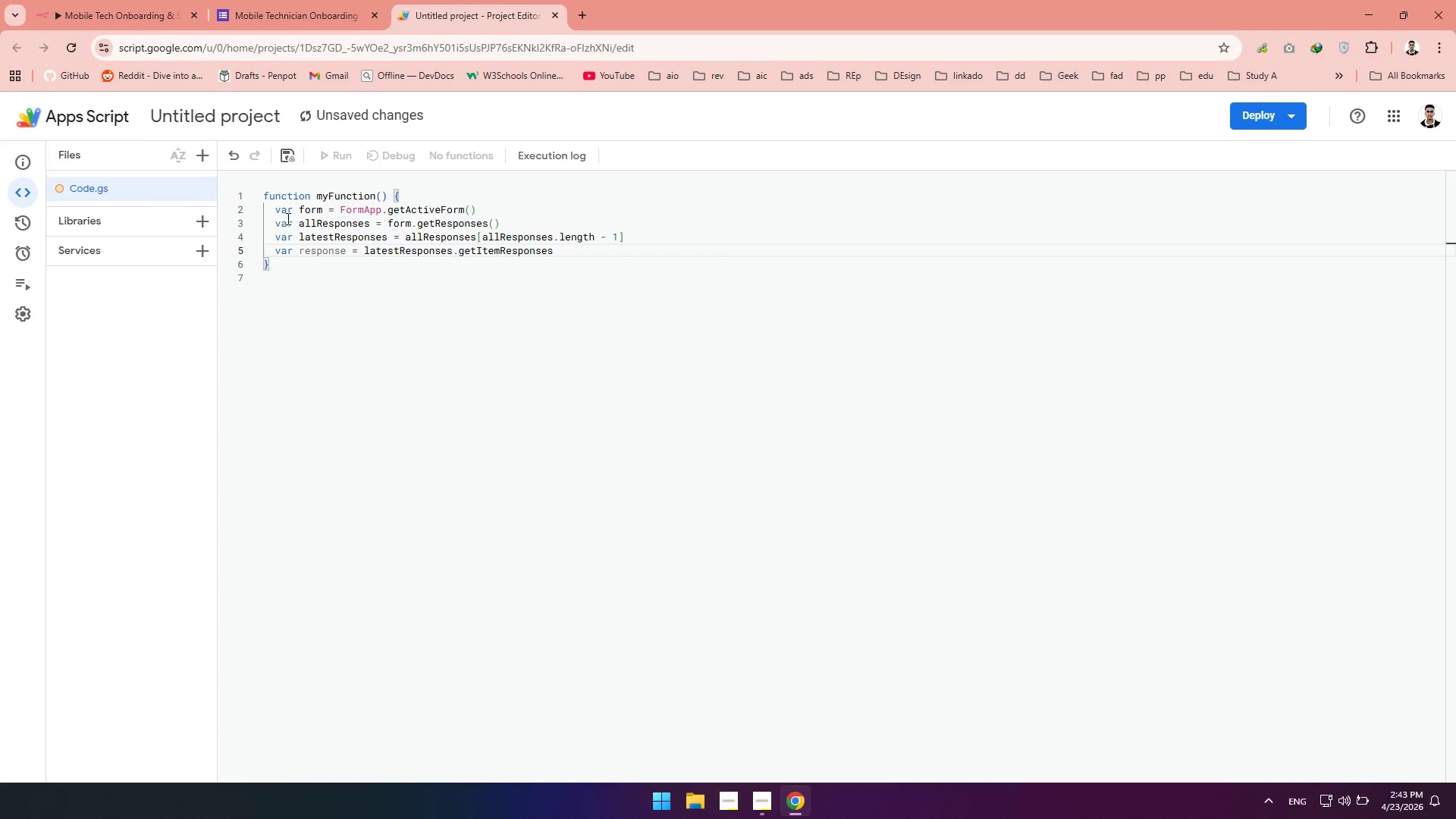 
key(Shift+9)
 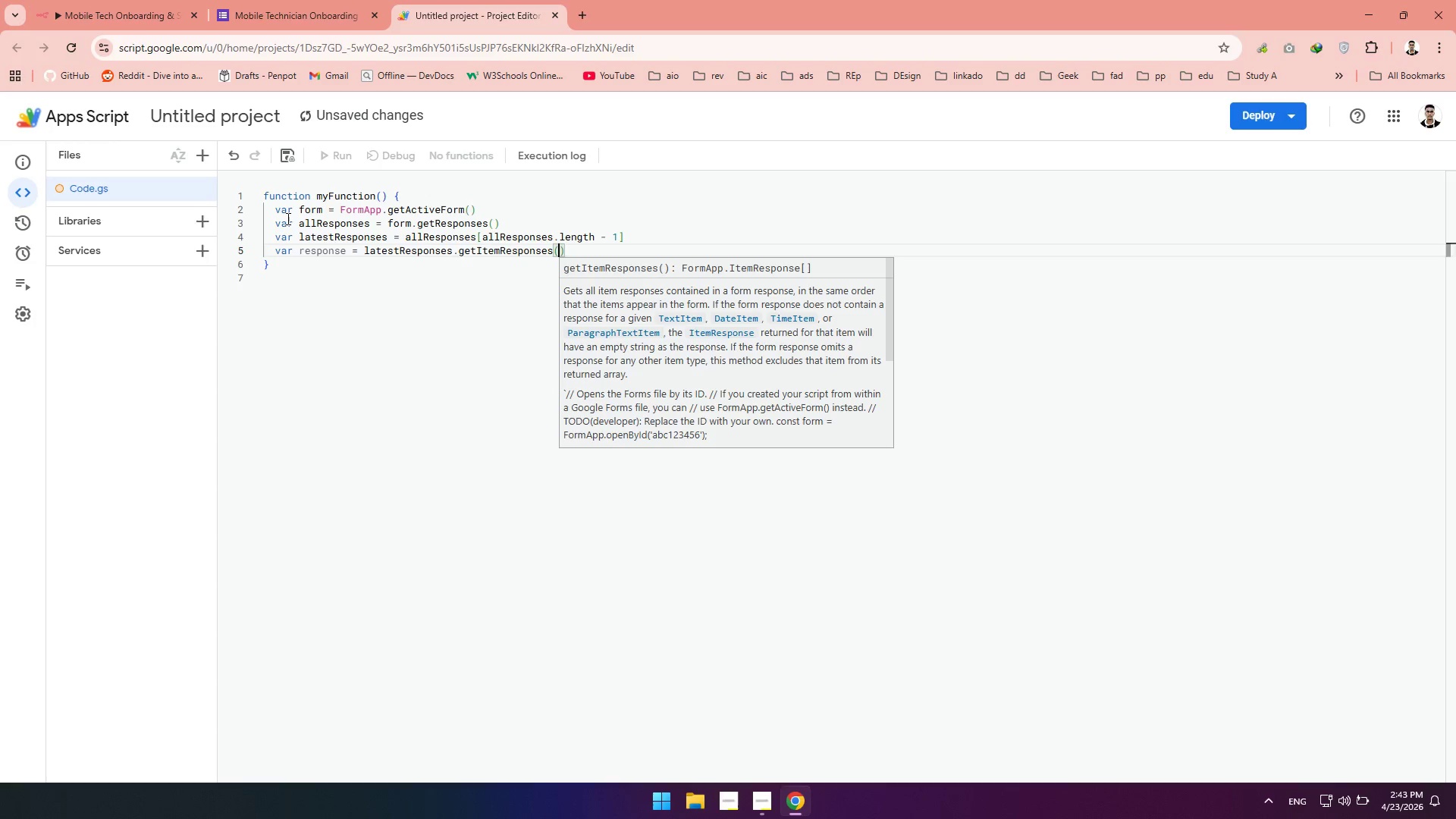 
key(Control+Enter)
 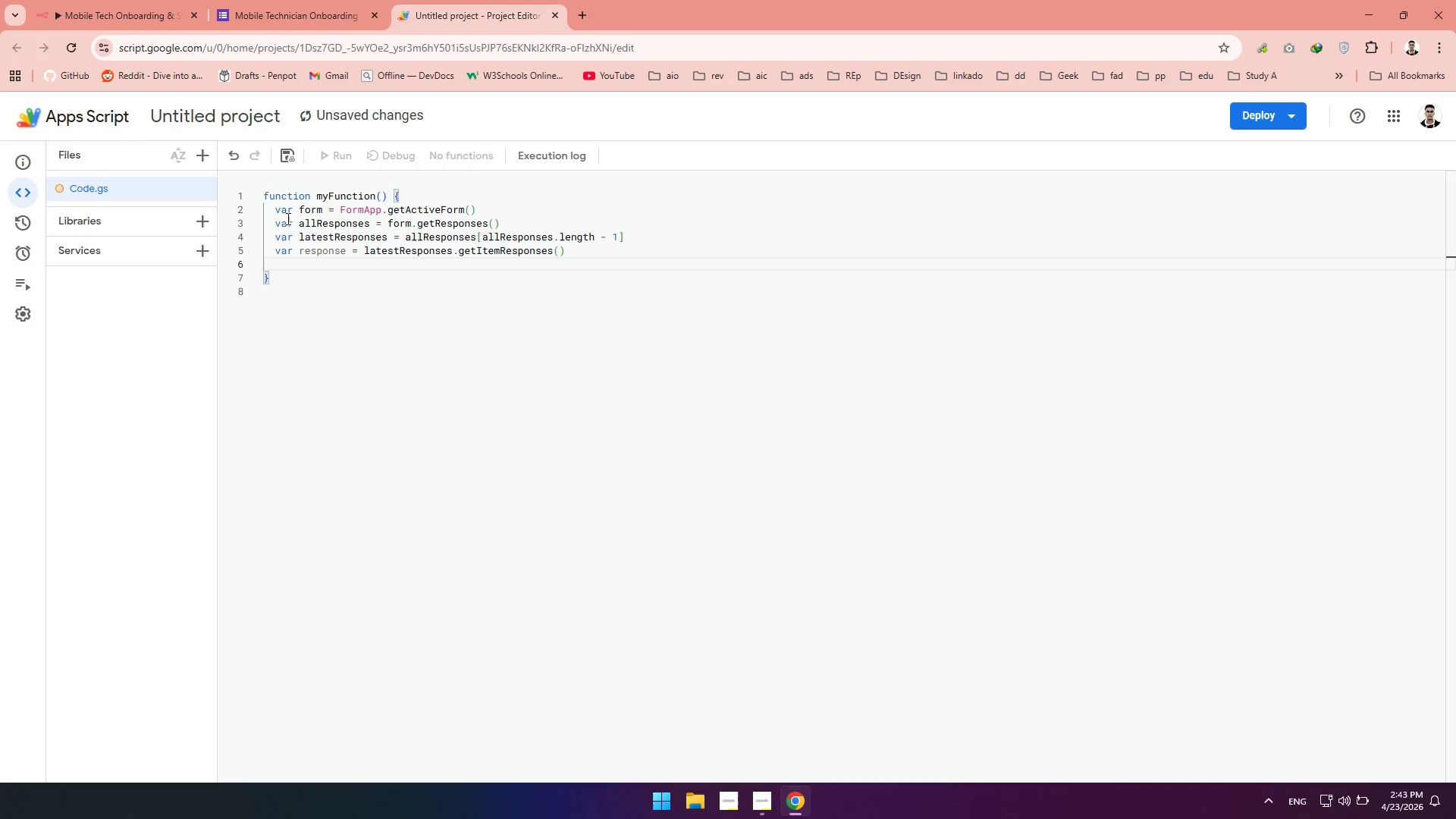 
type(var payload ={)
 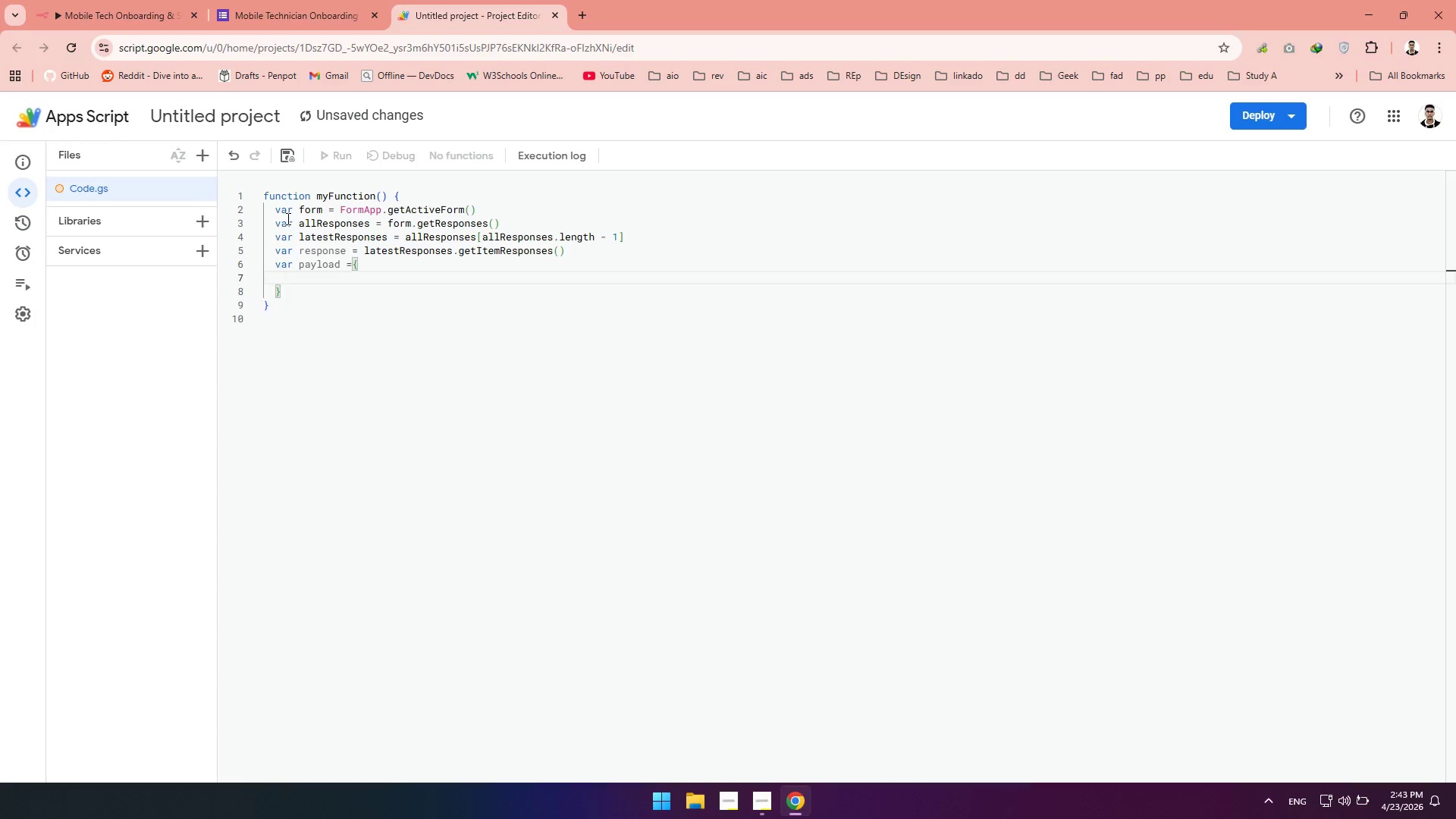 
 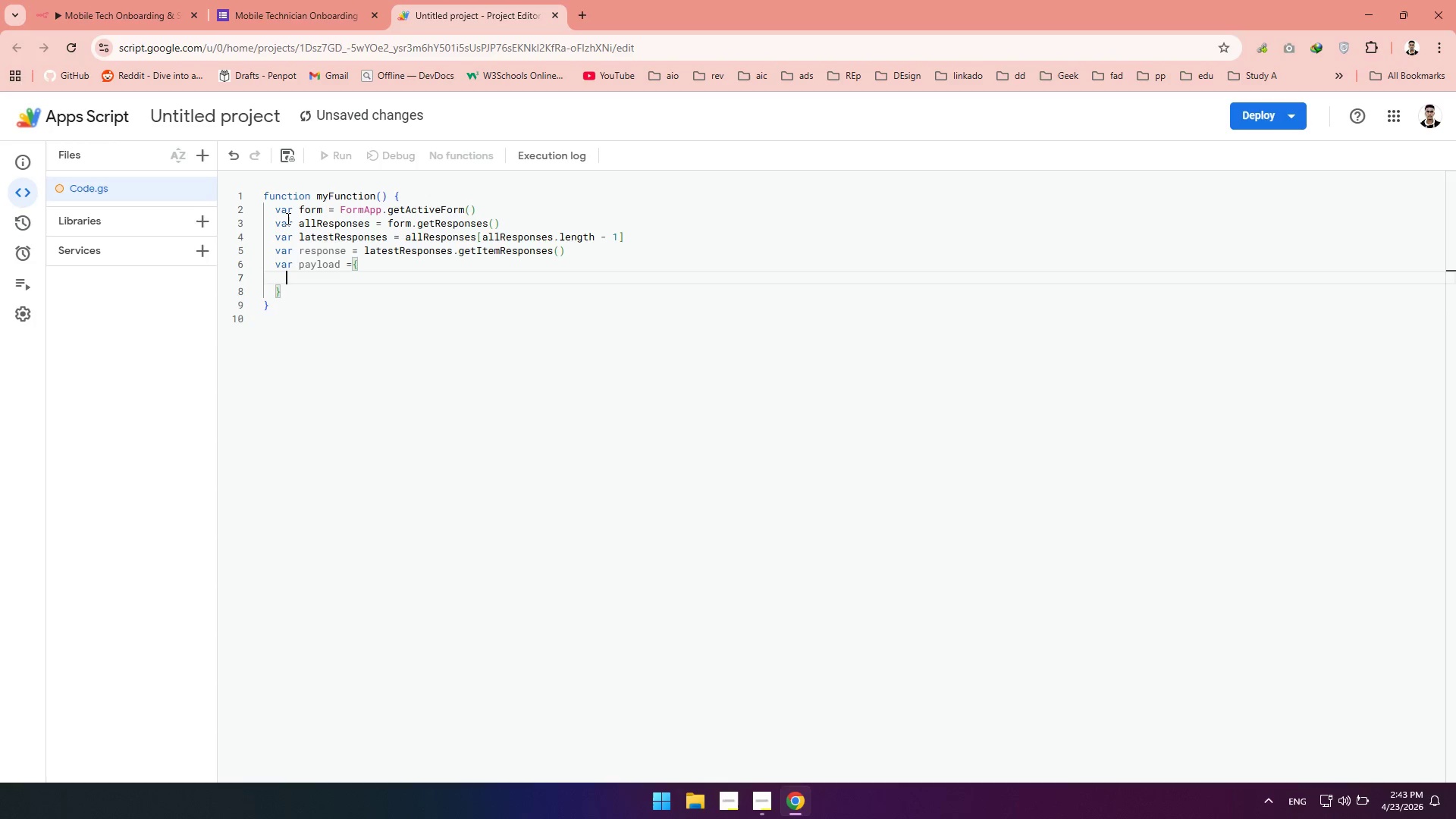 
key(Enter)
 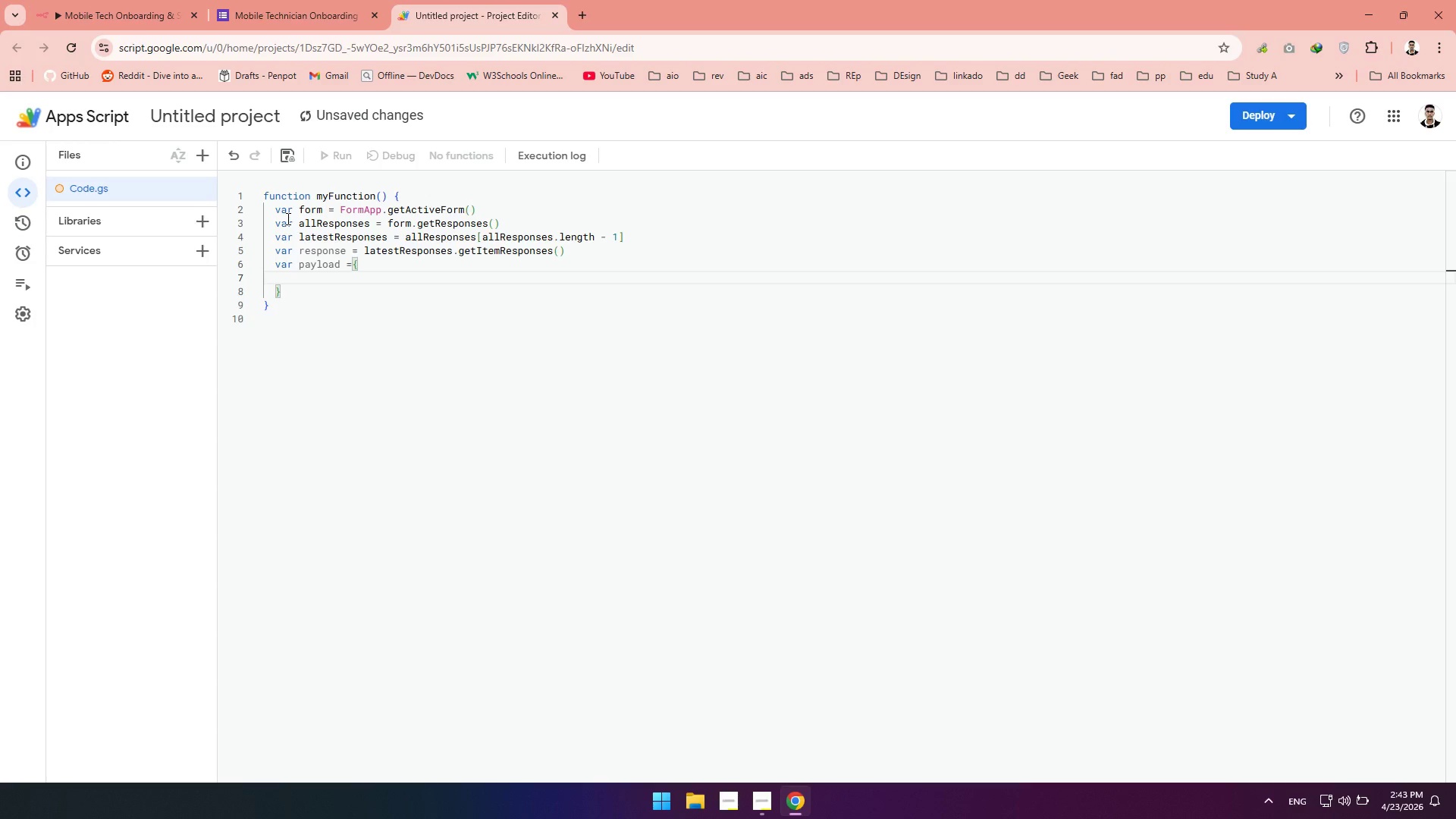 
key(Control+Z)
 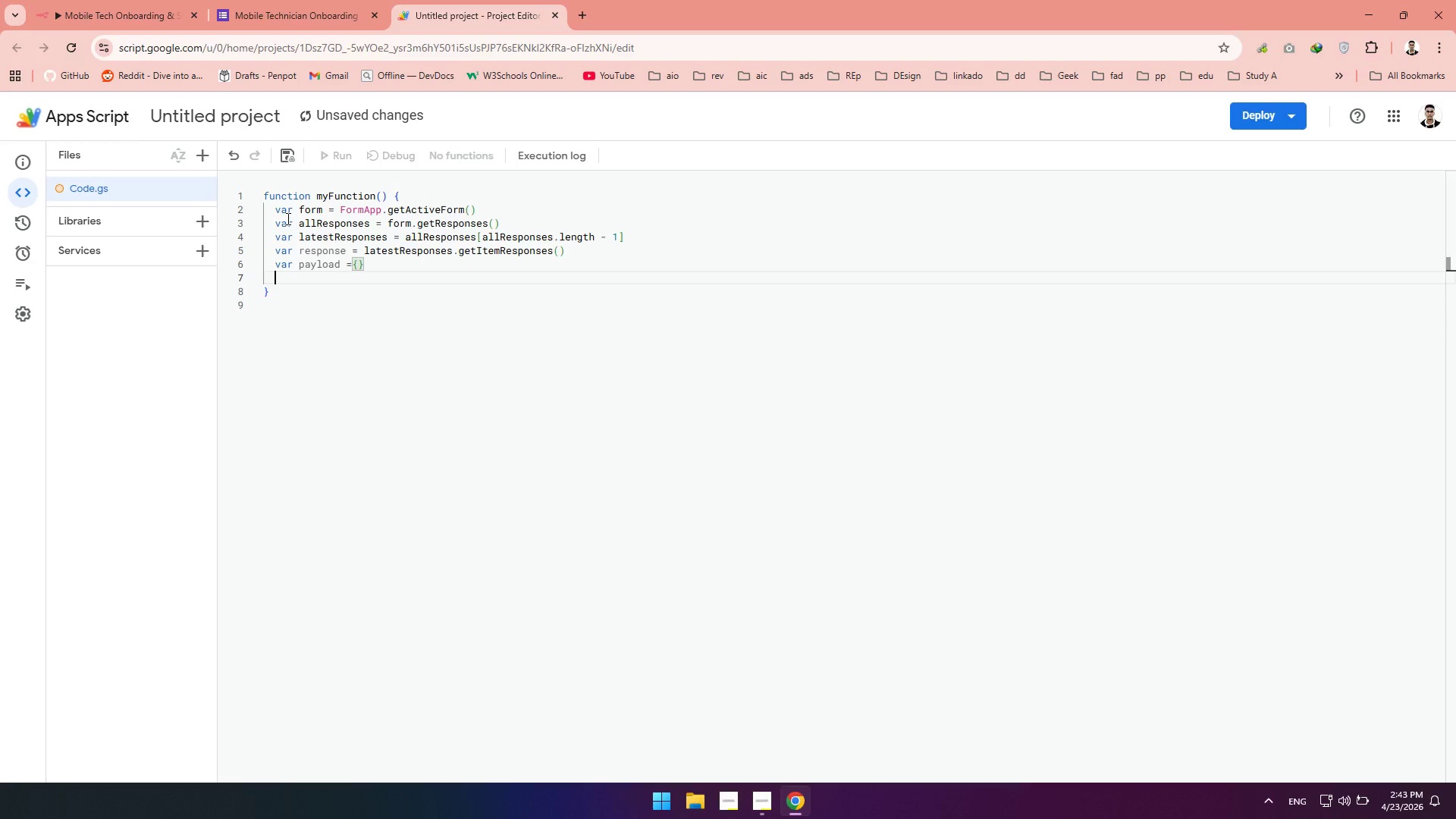 
key(Control+Enter)
 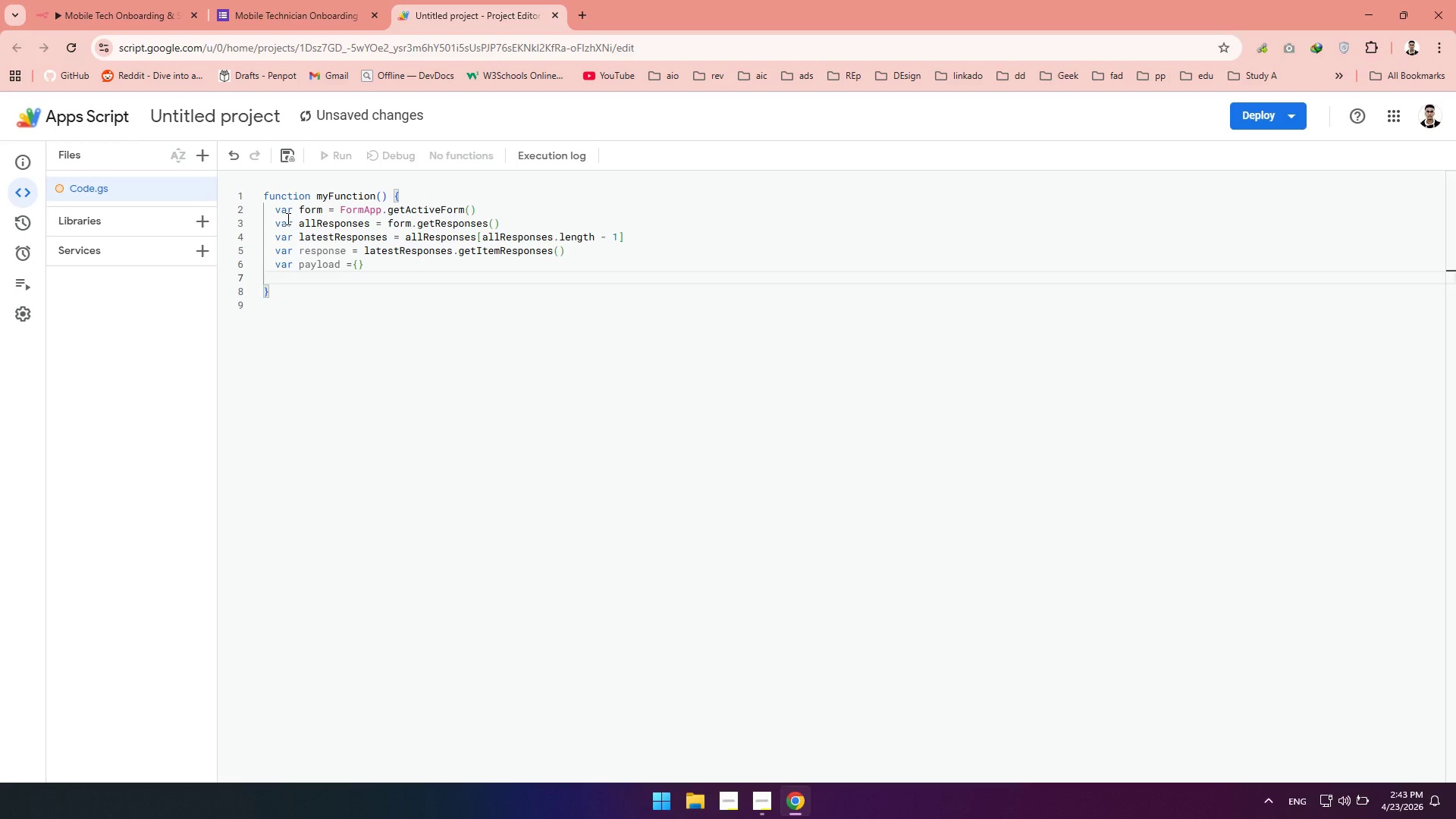 
key(Control+Enter)
 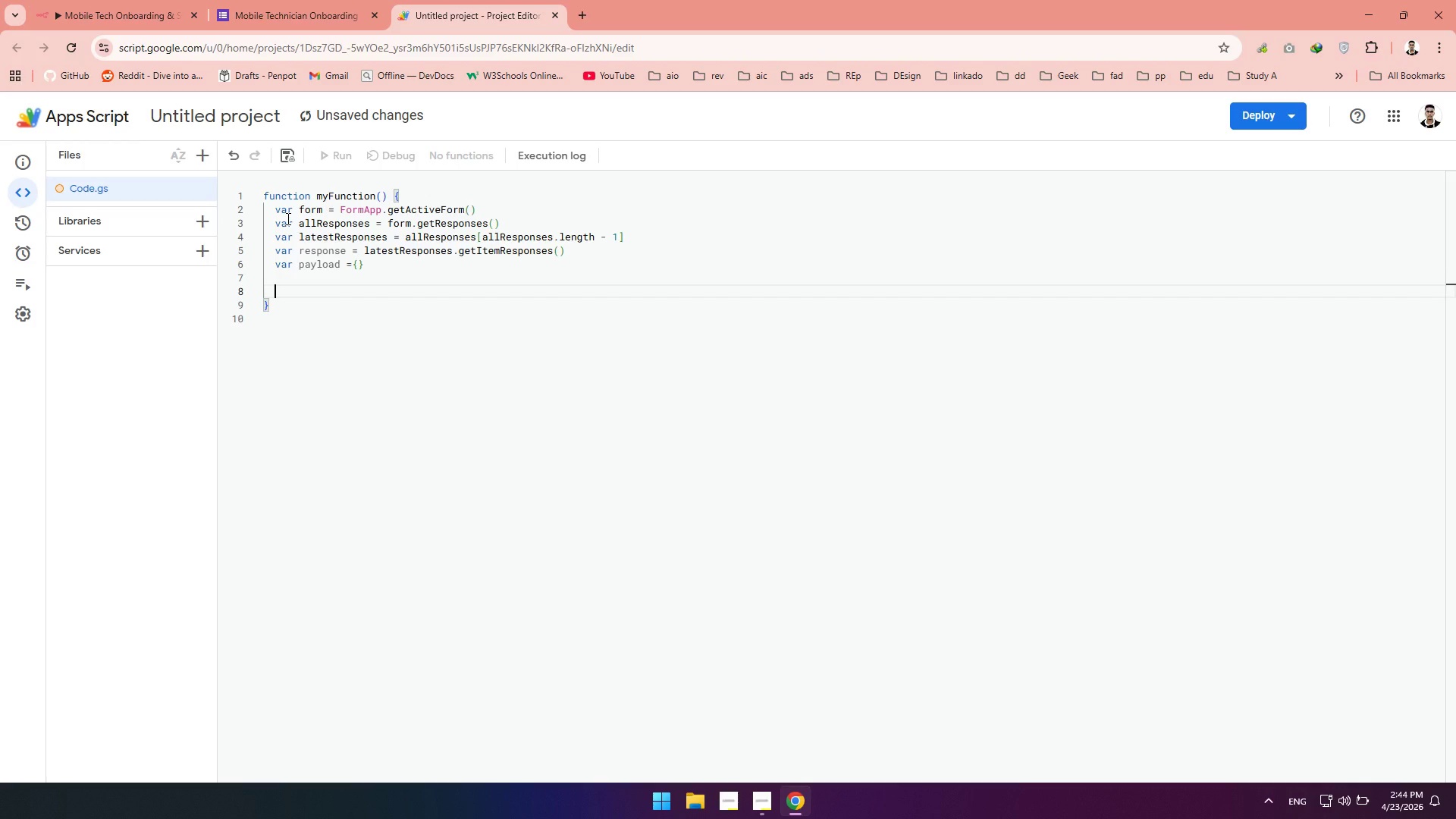 
type(for ( )
key(Backspace)
type(var i=0; respon)
key(Tab)
type(.length)
 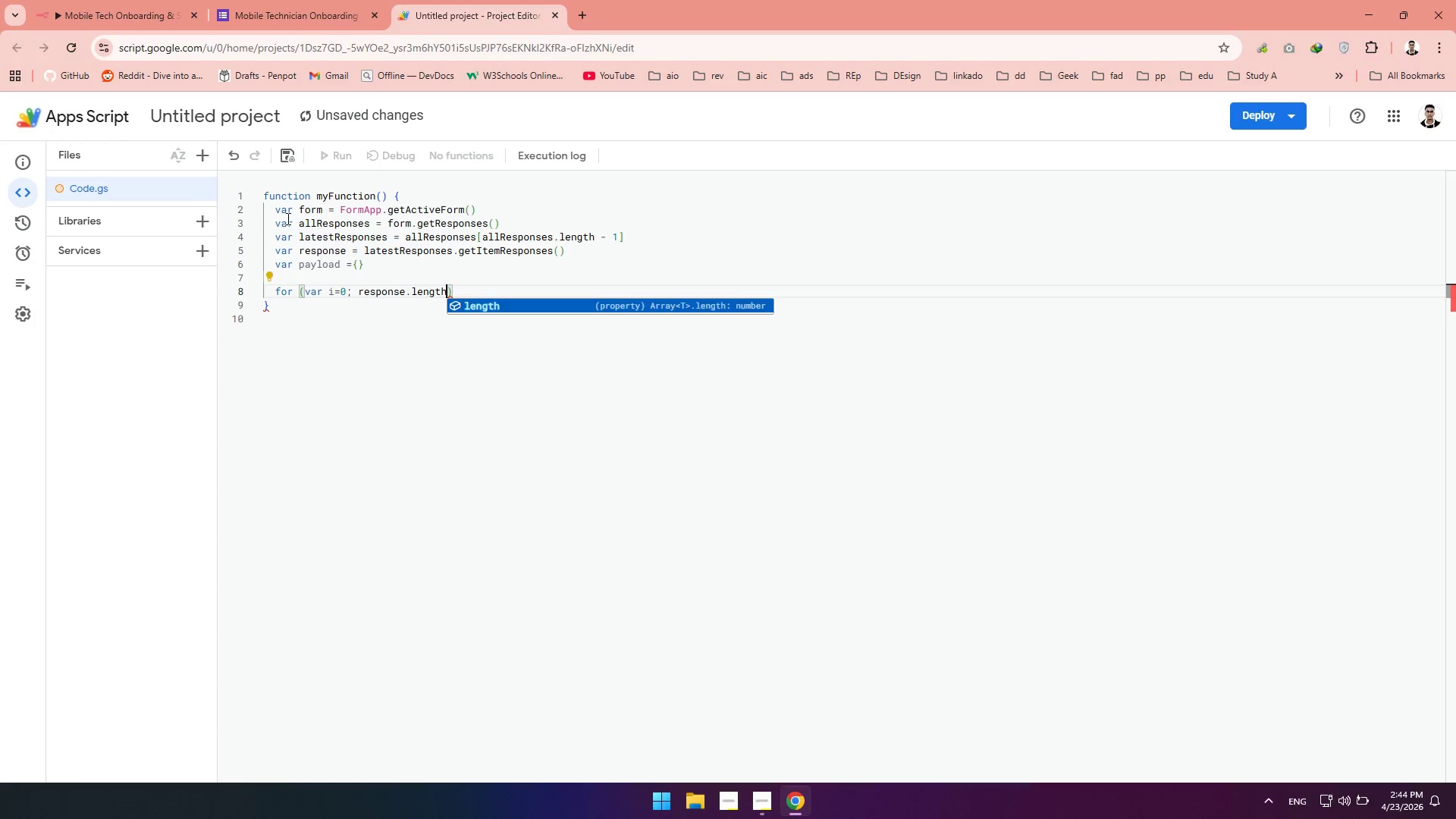 
left_click([358, 297])
 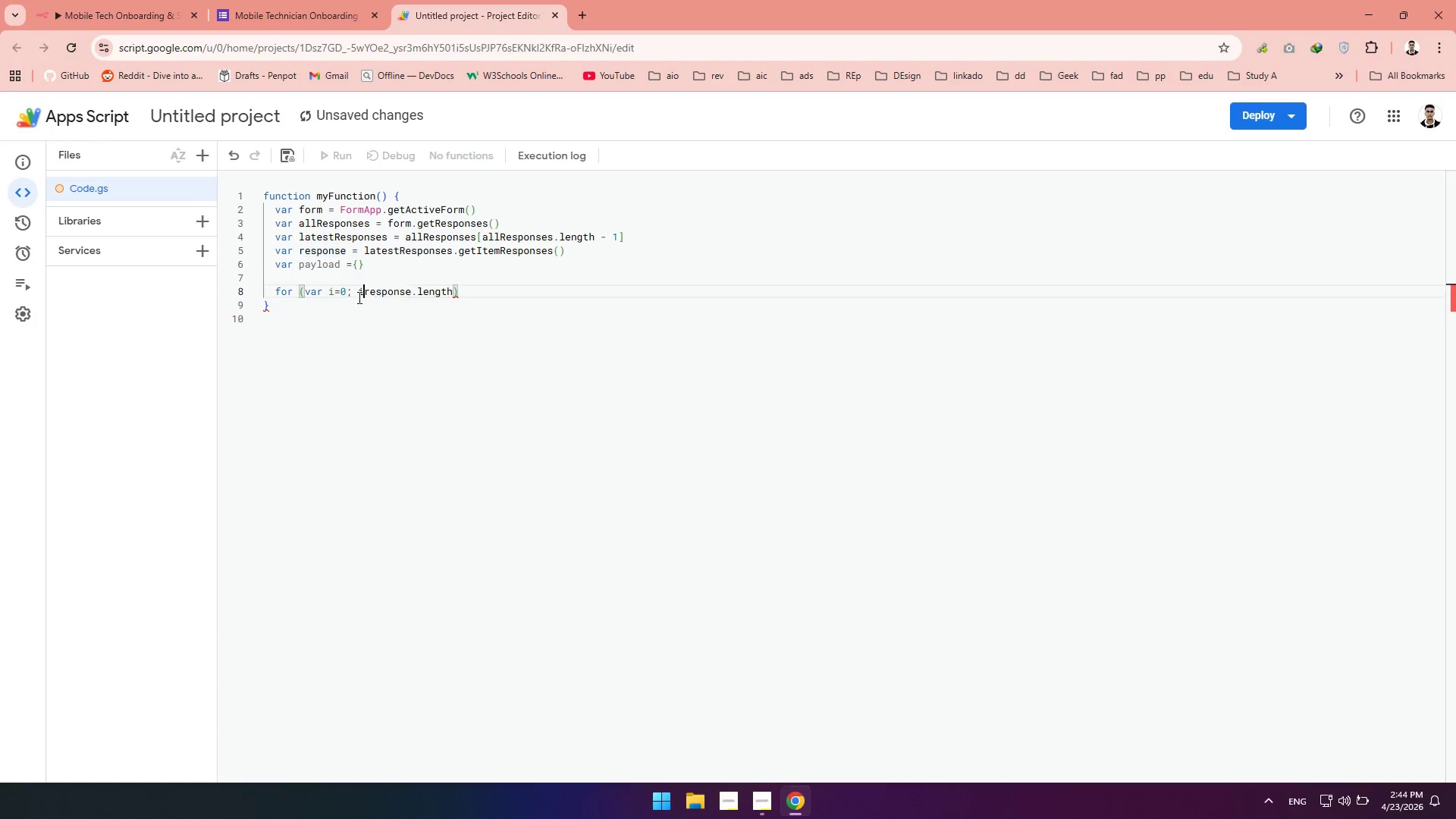 
key(I)
 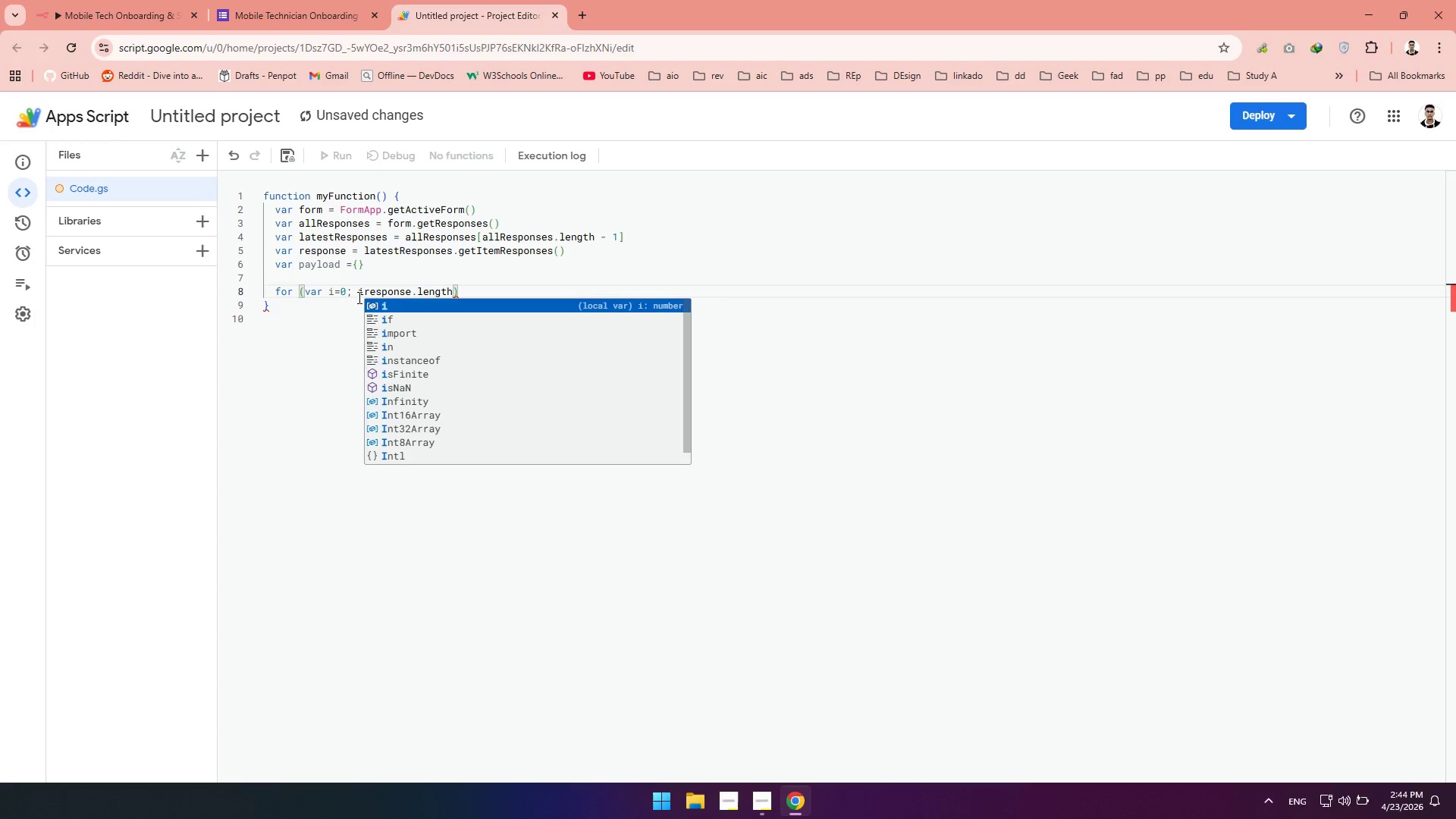 
key(Shift+Comma)
 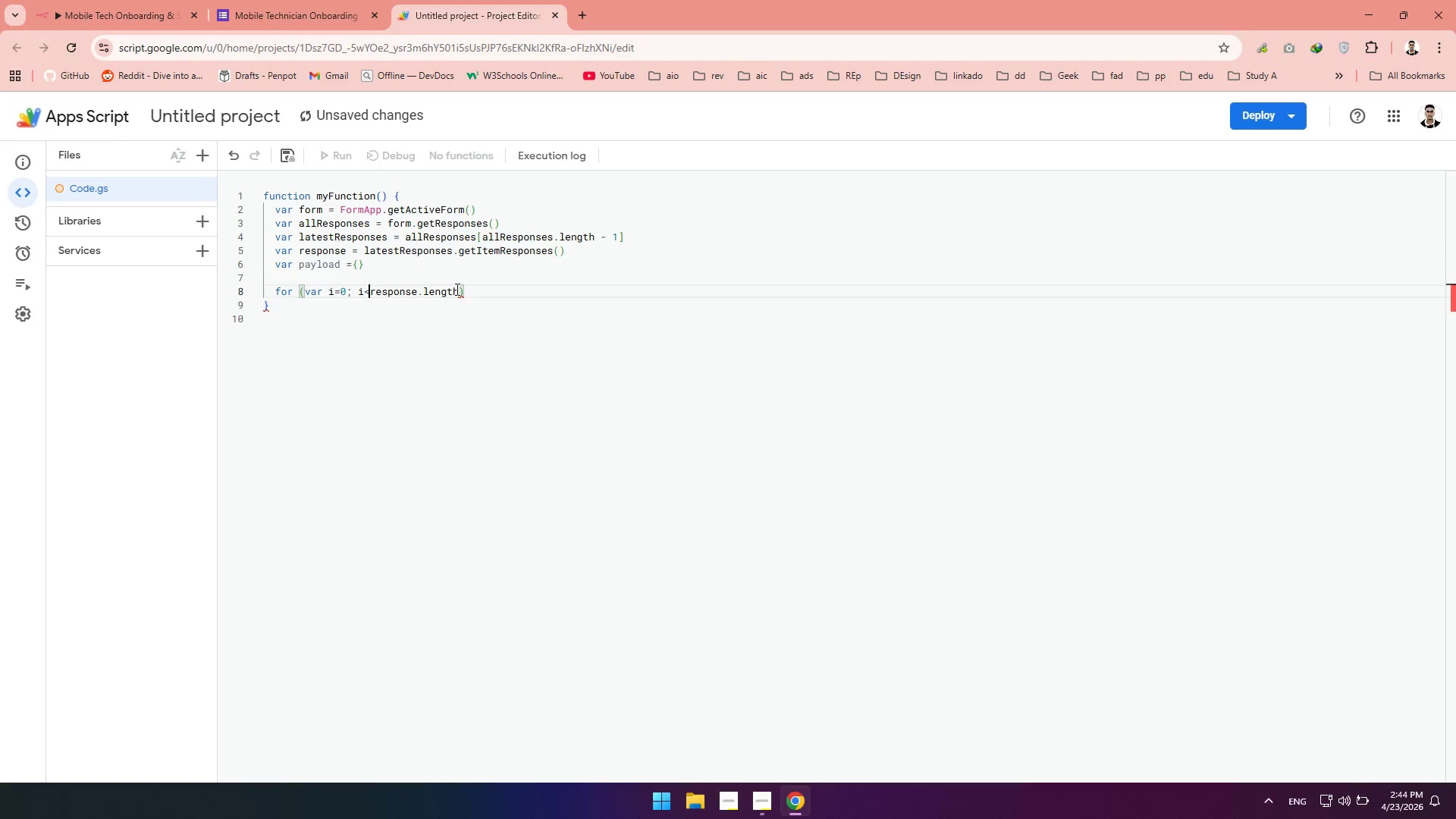 
left_click([456, 289])
 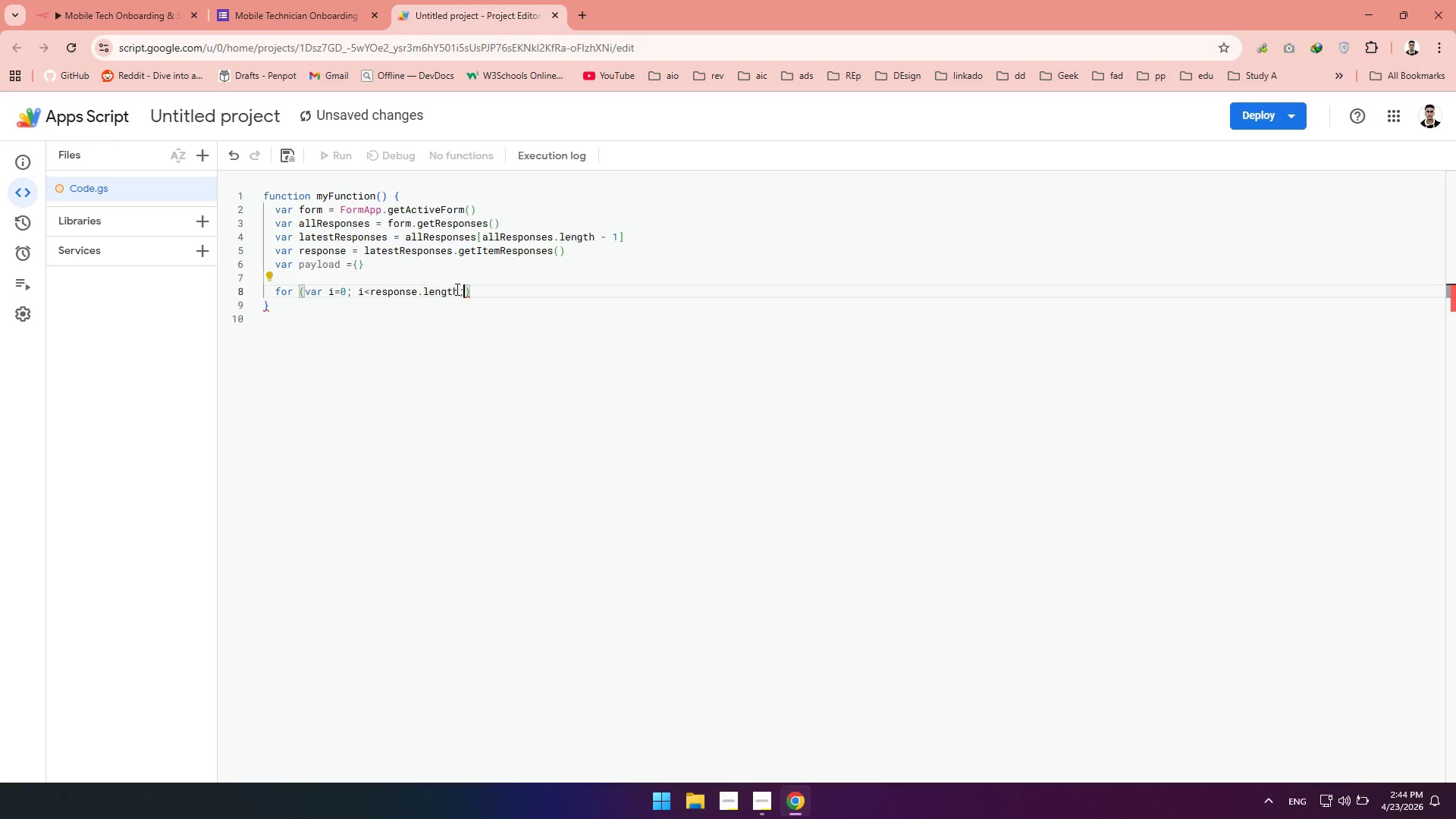 
key(Semicolon)
 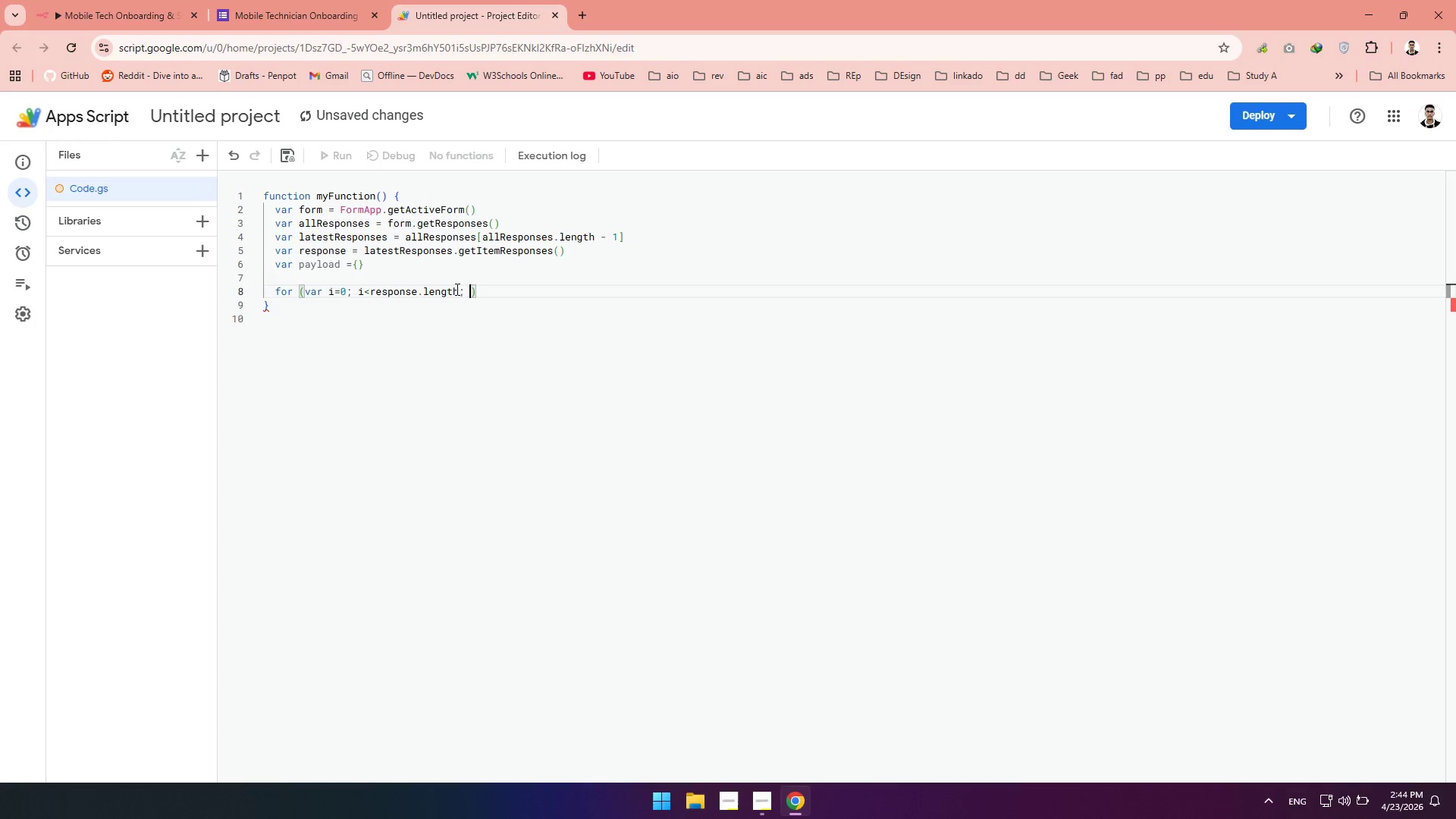 
key(Space)
 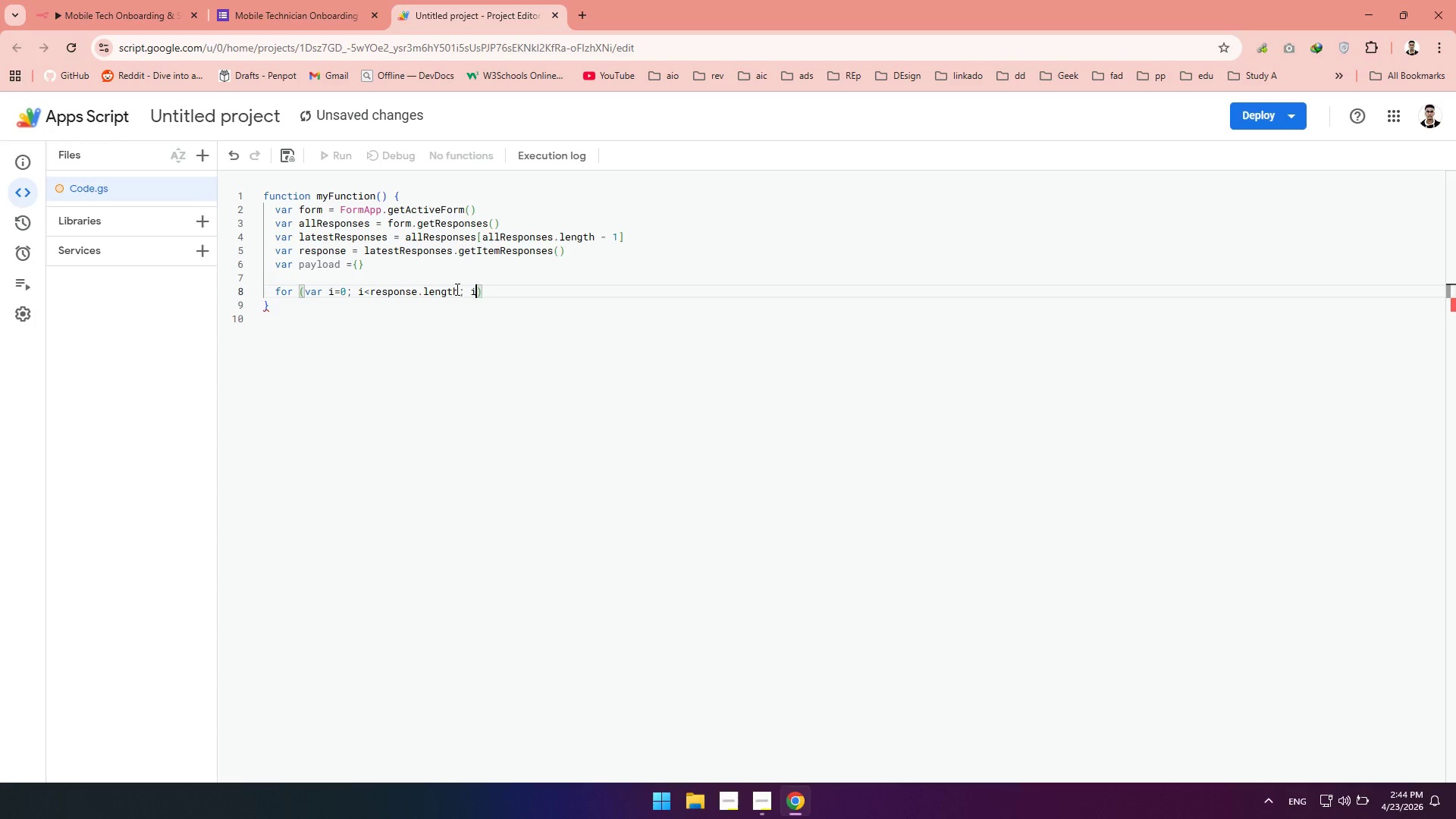 
key(I)
 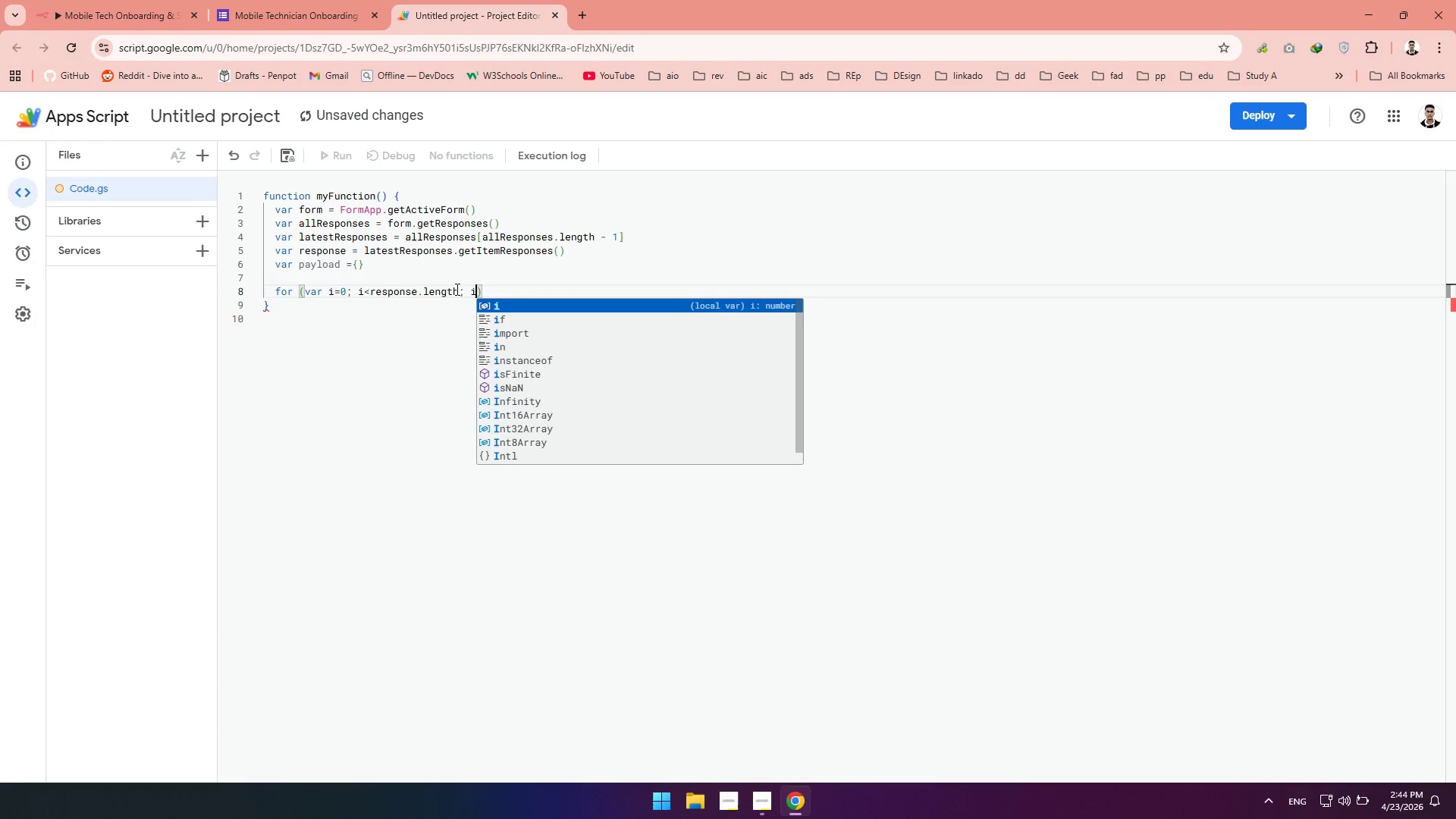 
key(Shift+Equal)
 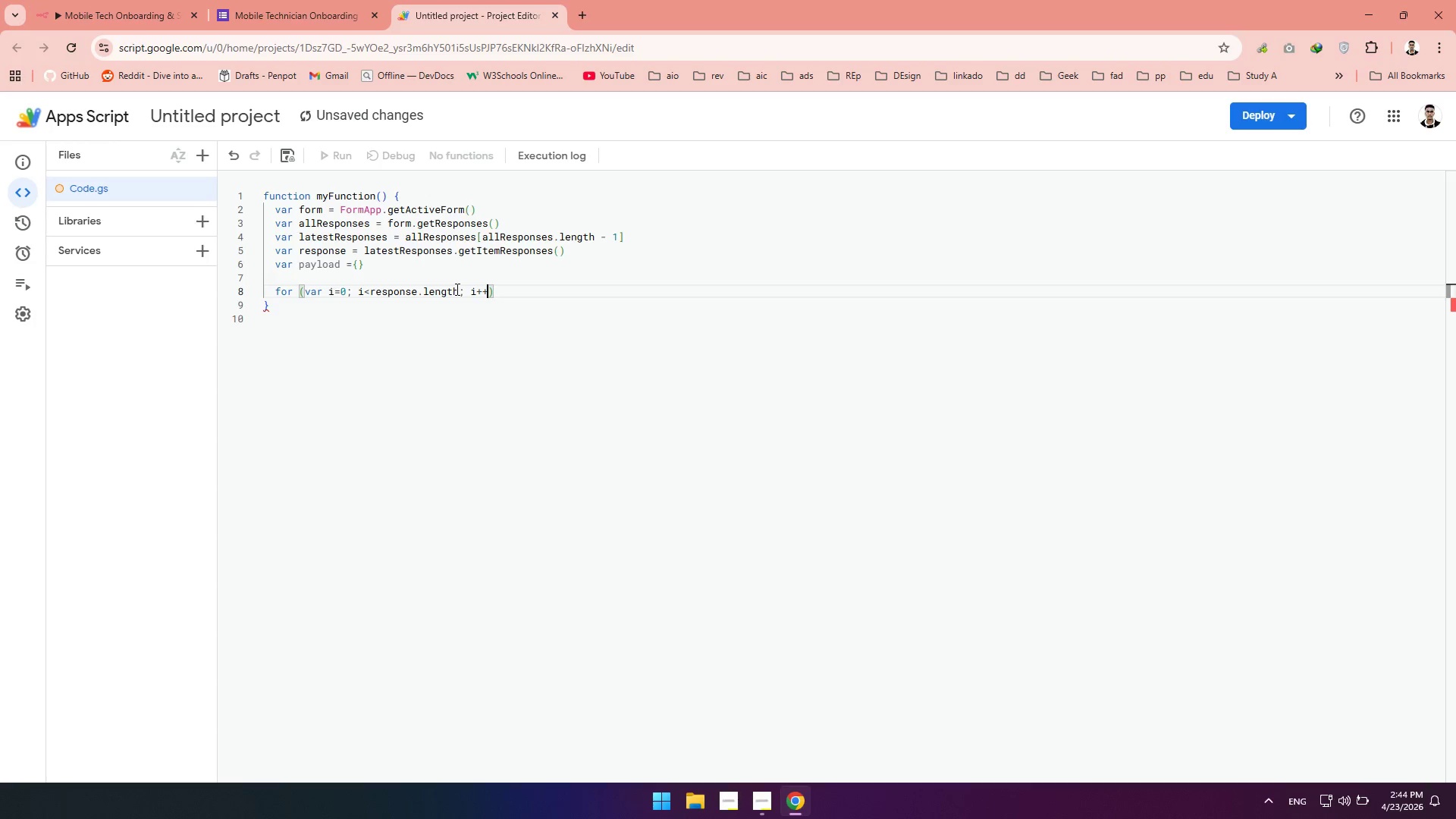 
key(Shift+Equal)
 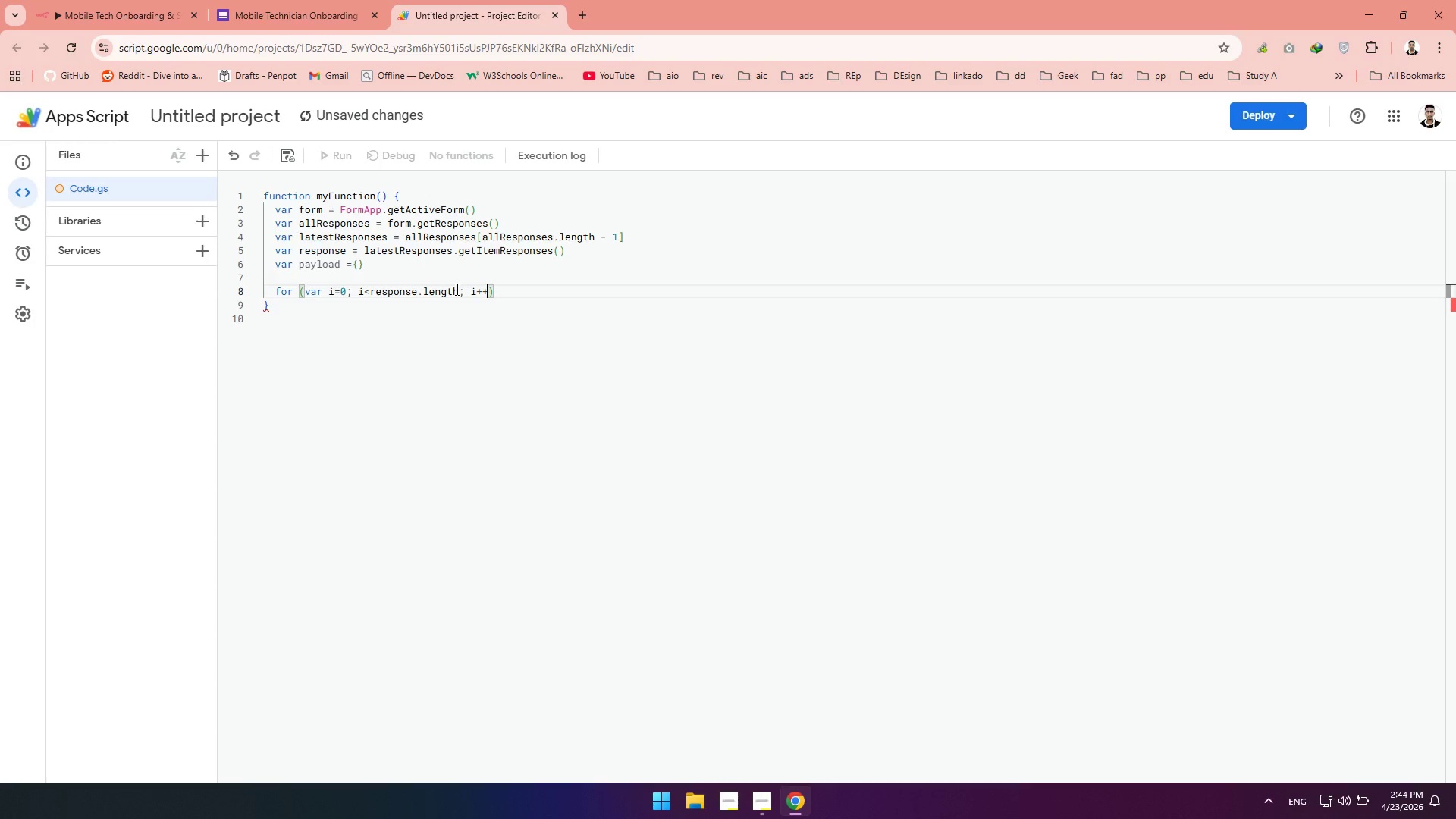 
key(ArrowRight)
 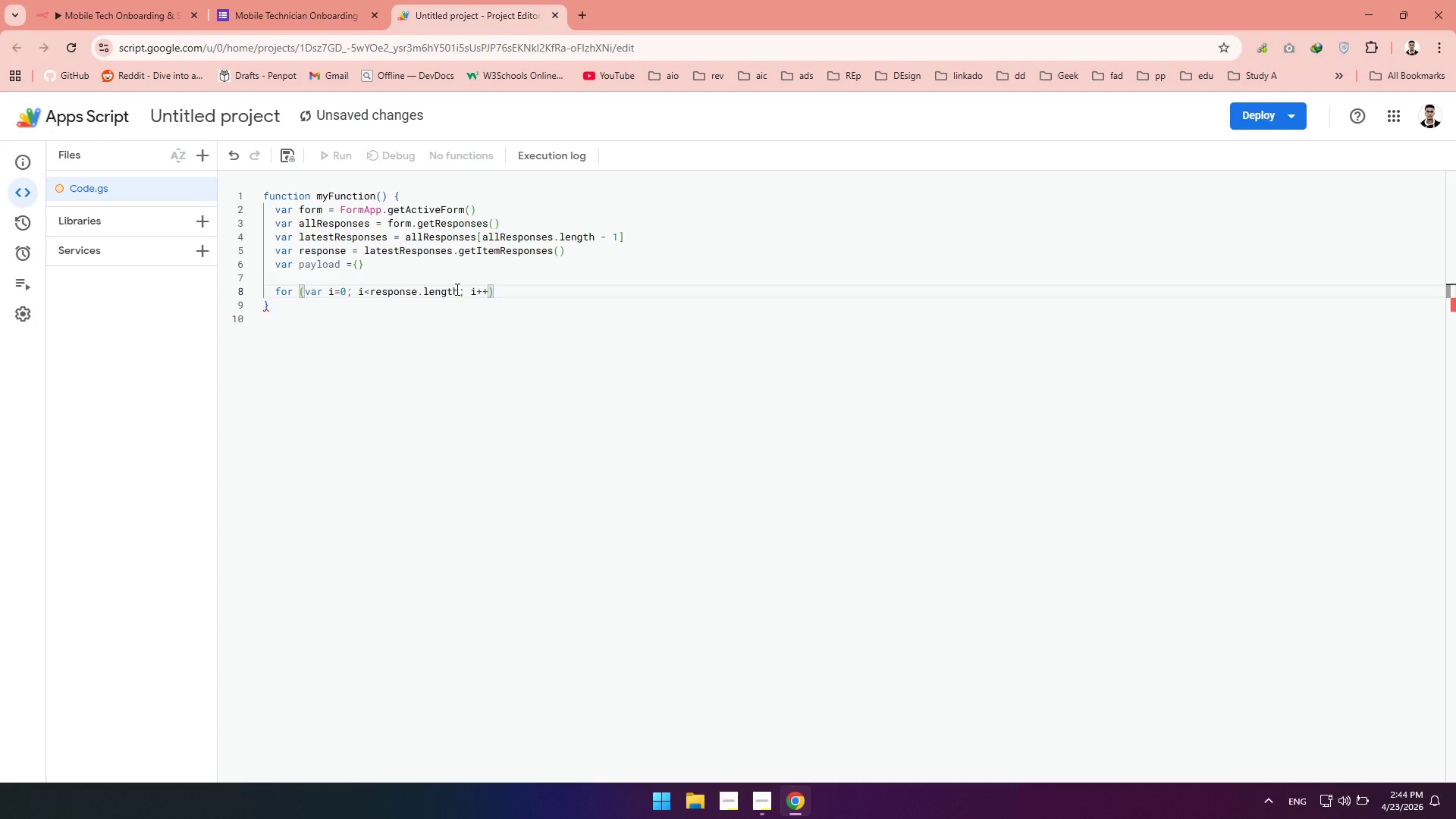 
key(Shift+ShiftRight)
 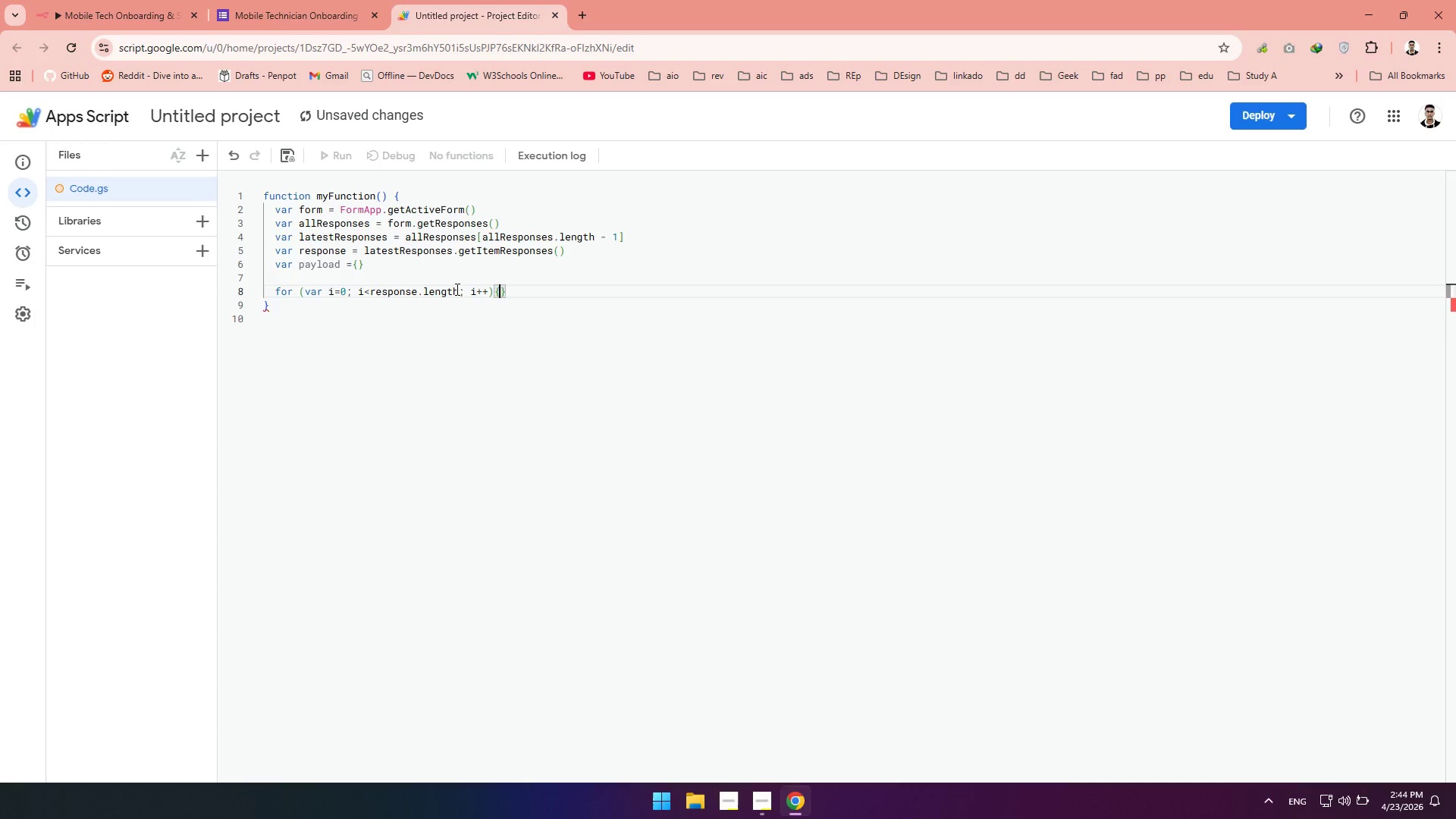 
key(Shift+BracketLeft)
 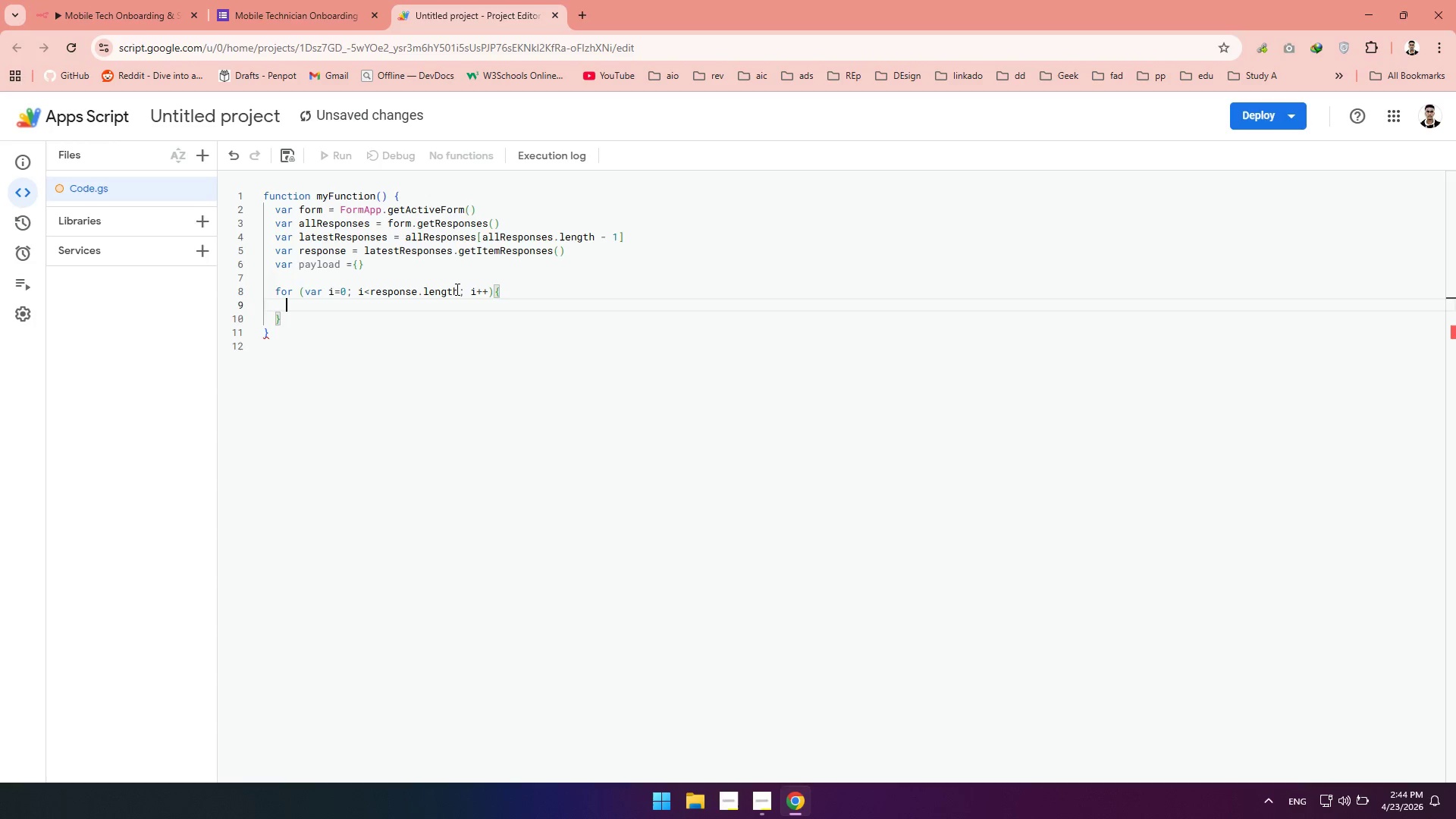 
key(Enter)
 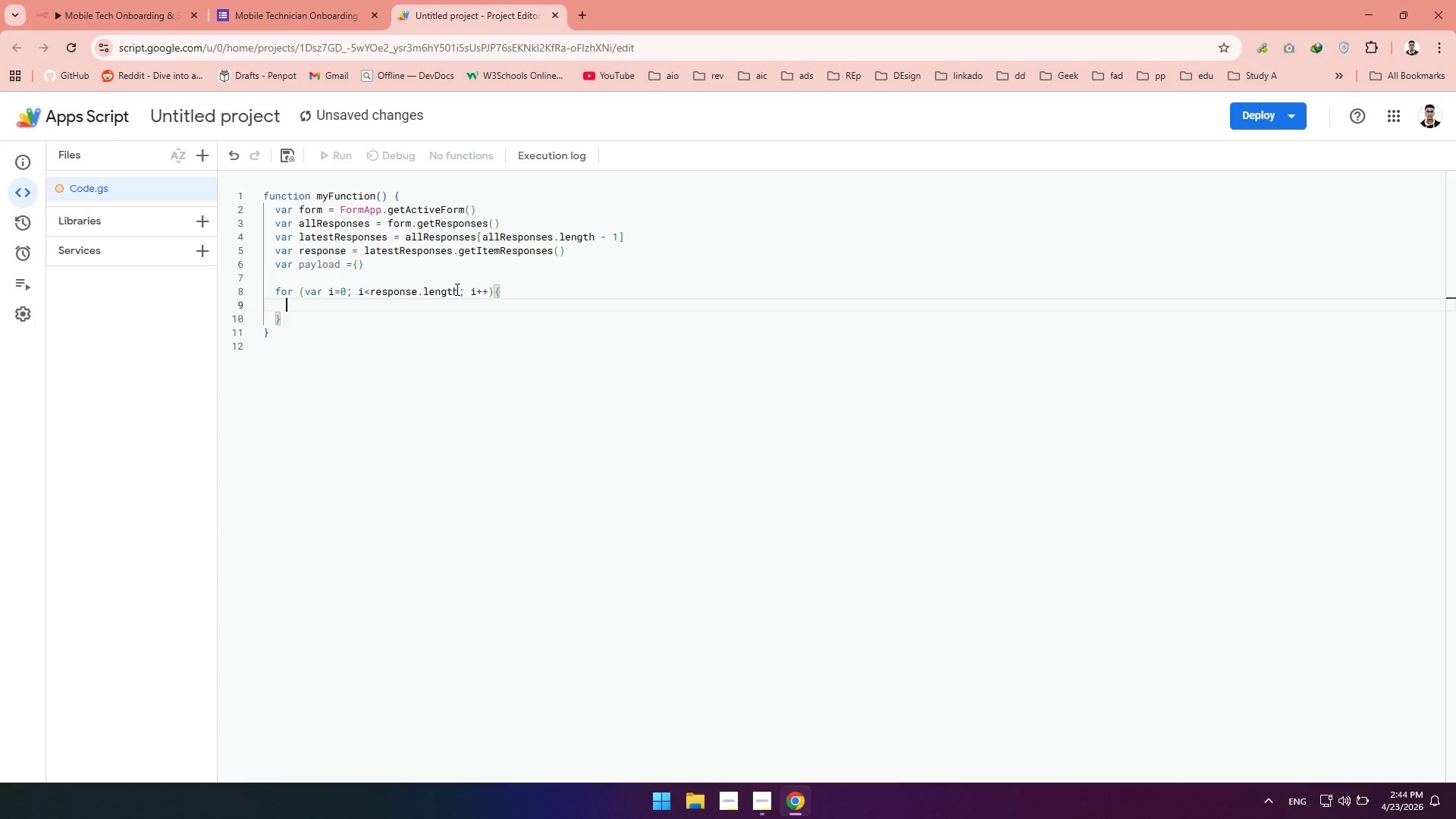 
wait(5.56)
 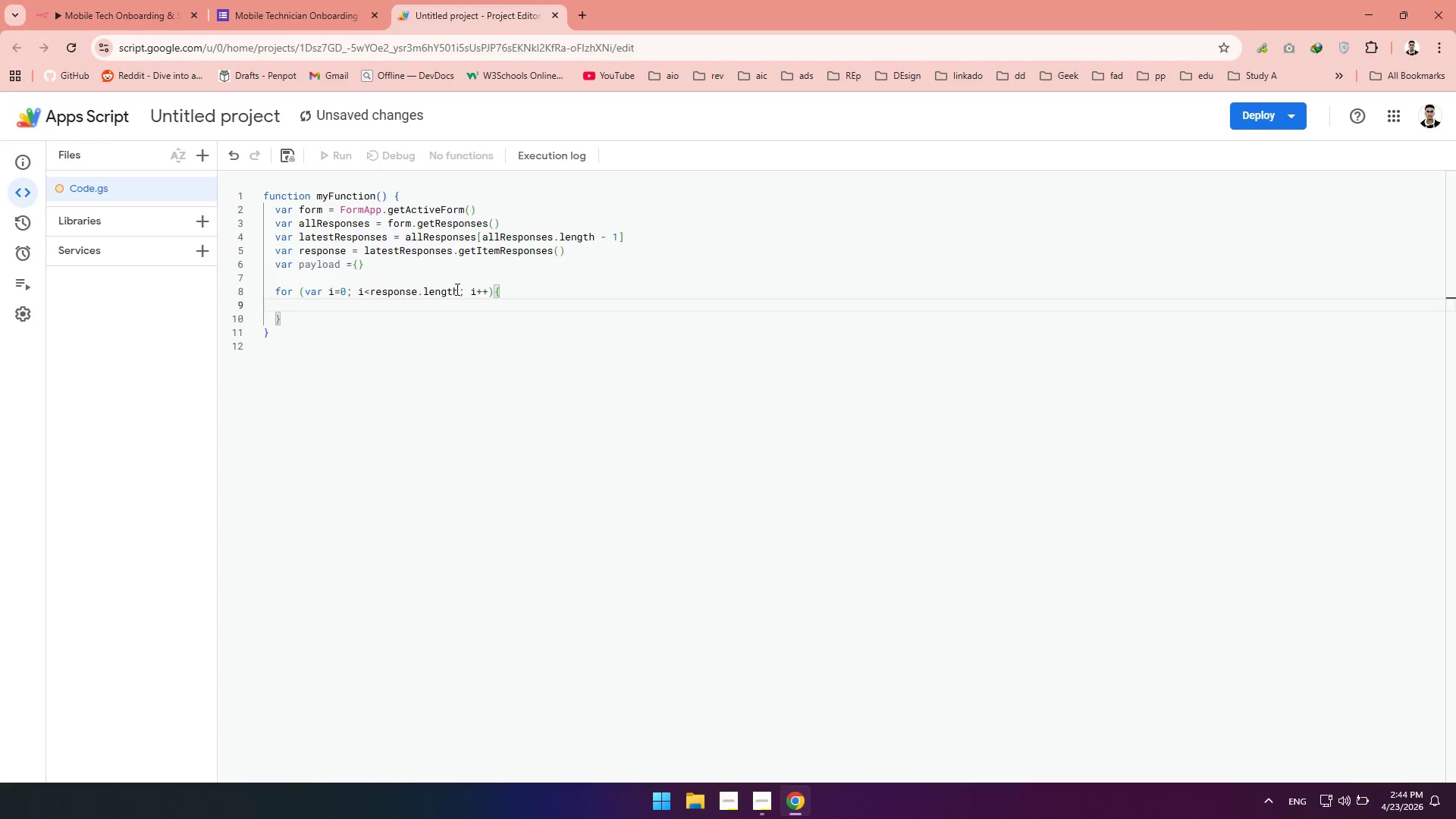 
type(var question = )
 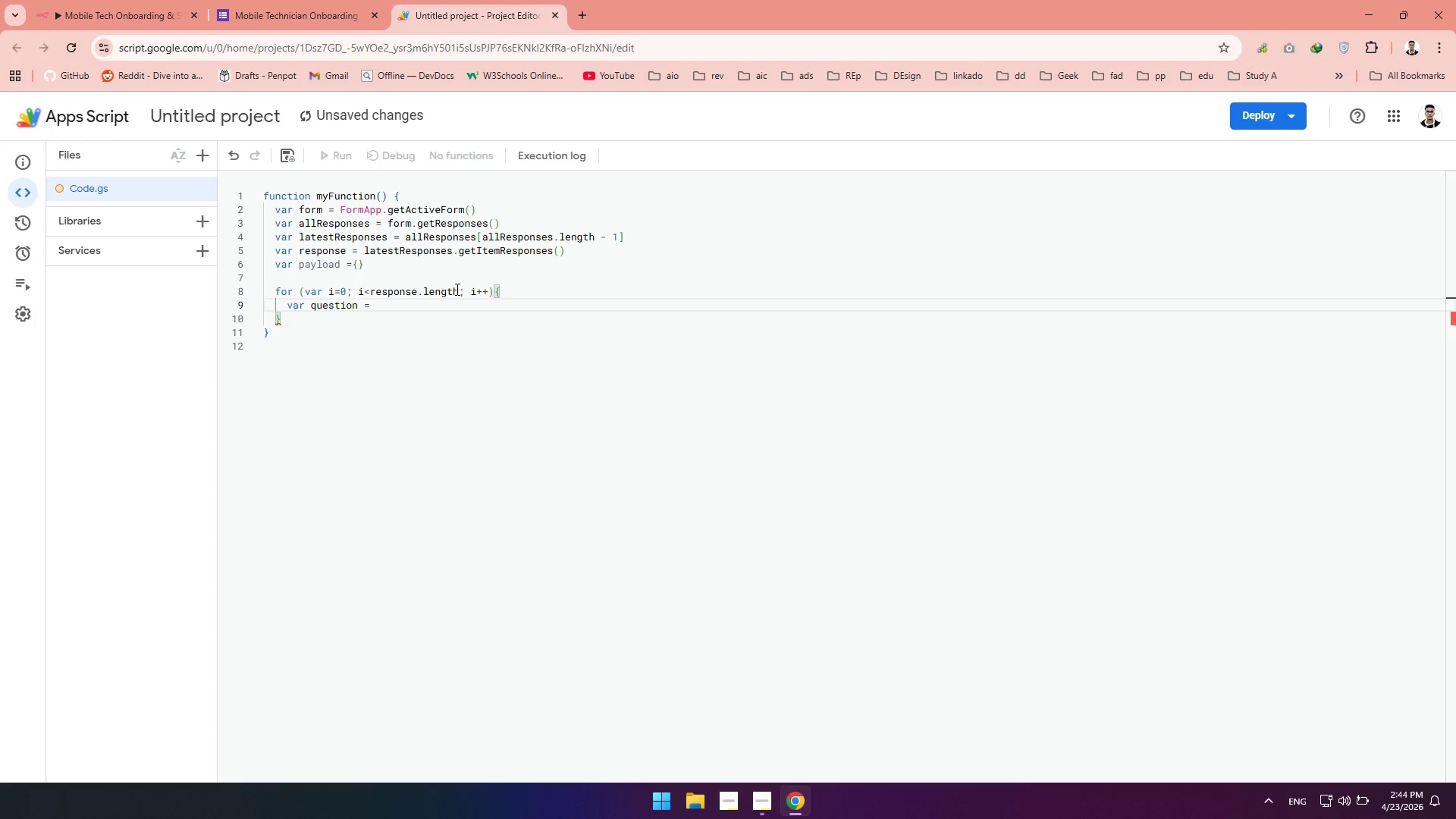 
type(reso)
key(Tab)
type([i)
 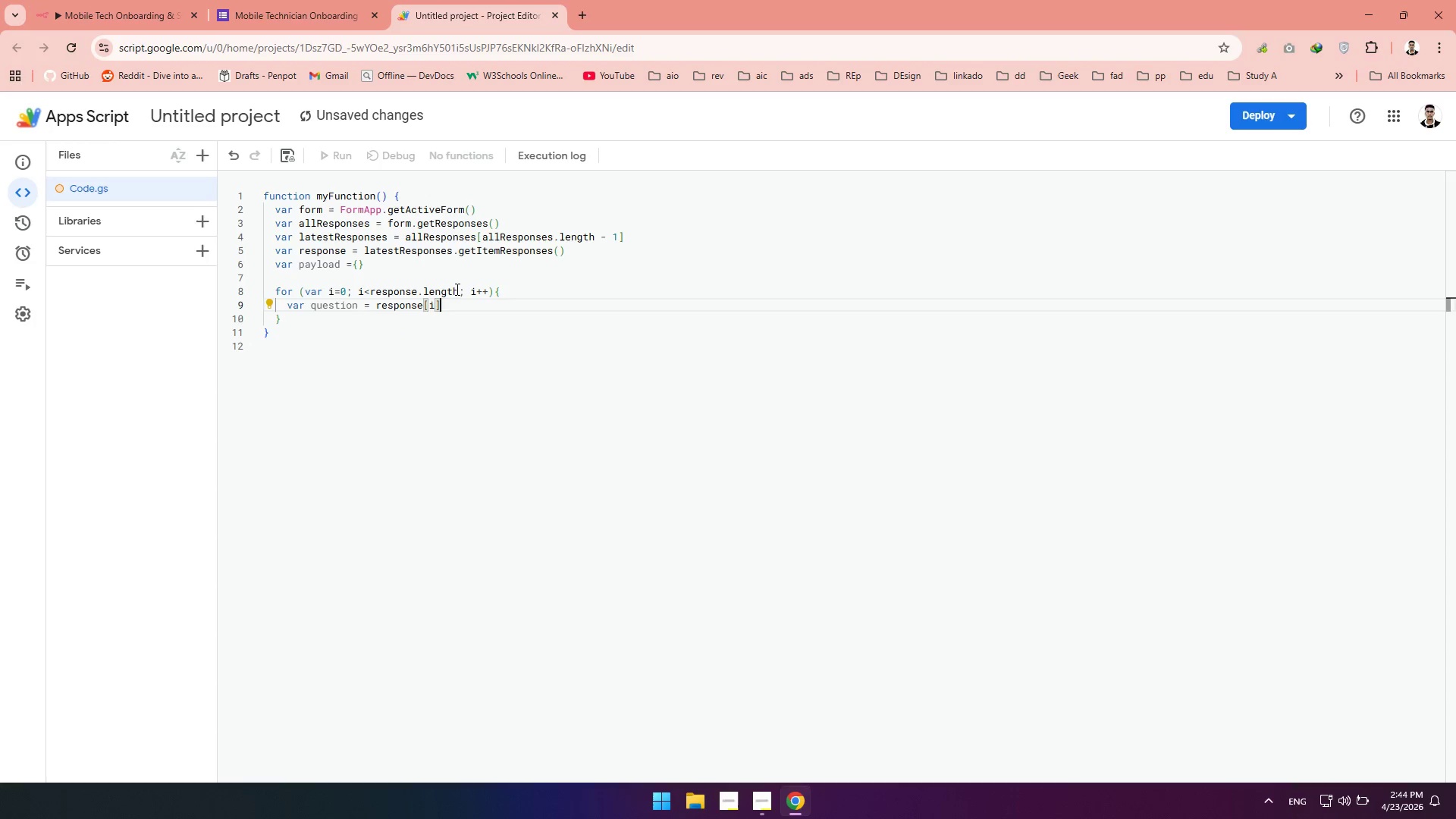 
key(ArrowRight)
 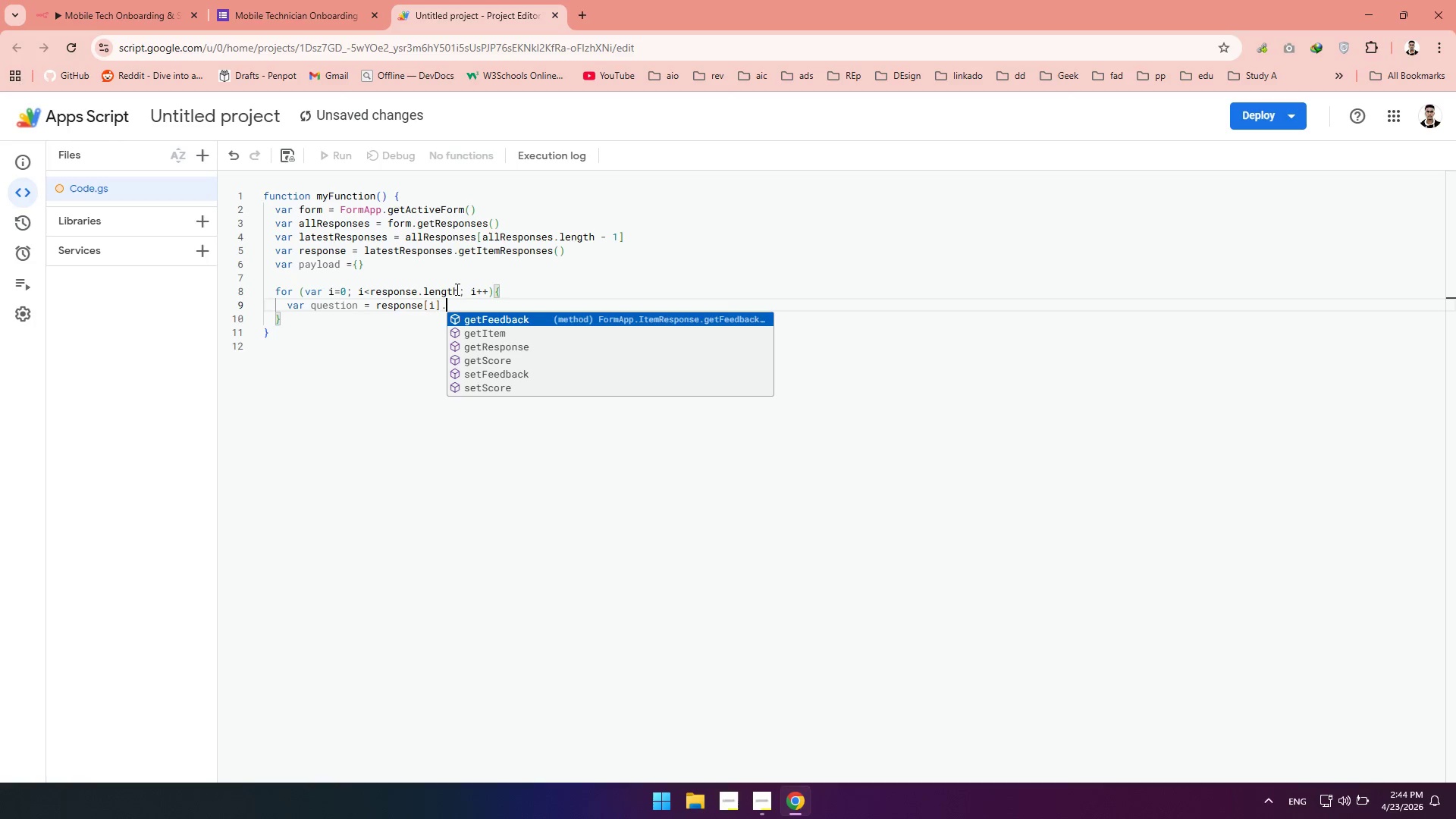 
type(.getit)
key(Tab)
type(()
 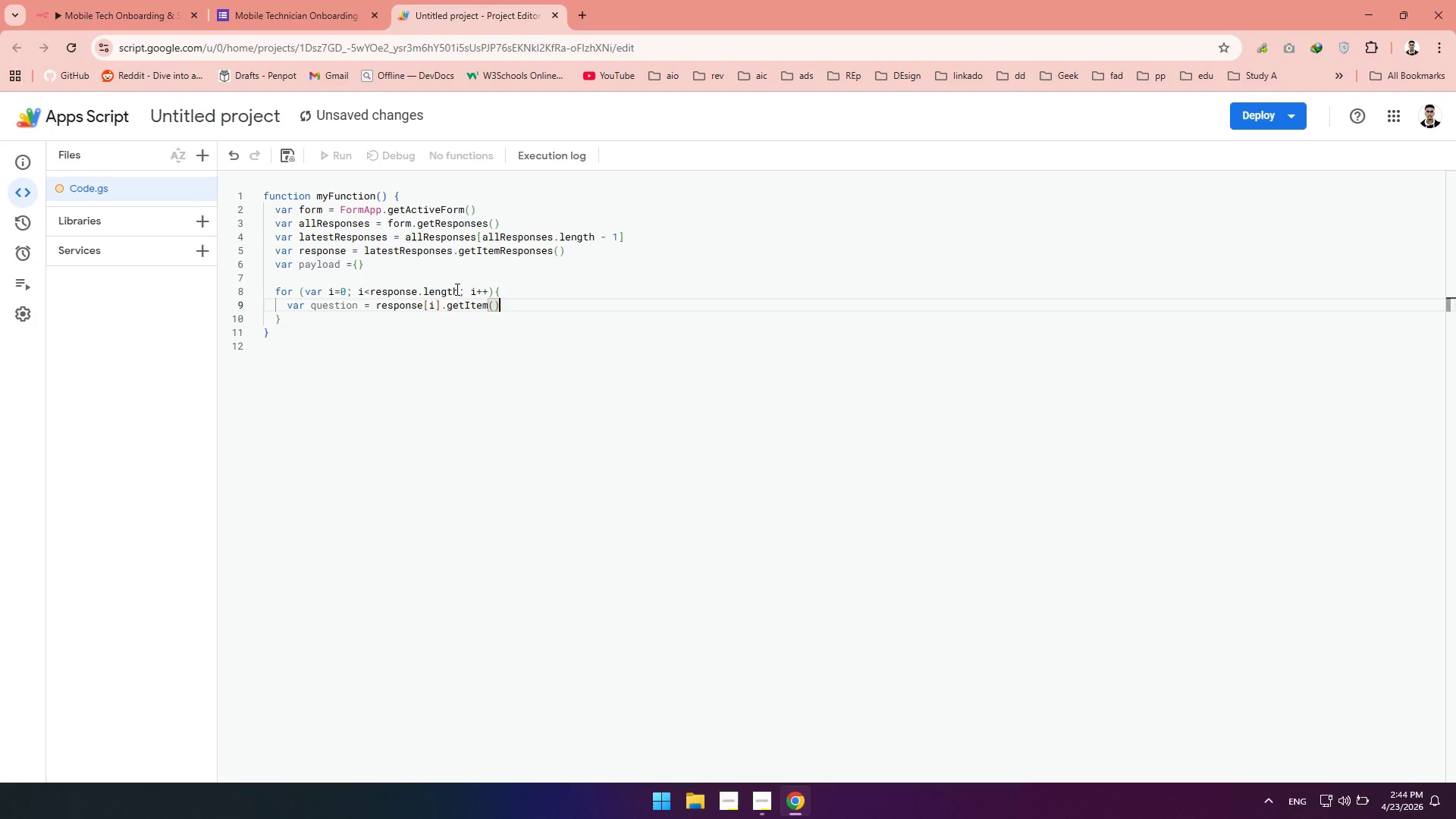 
 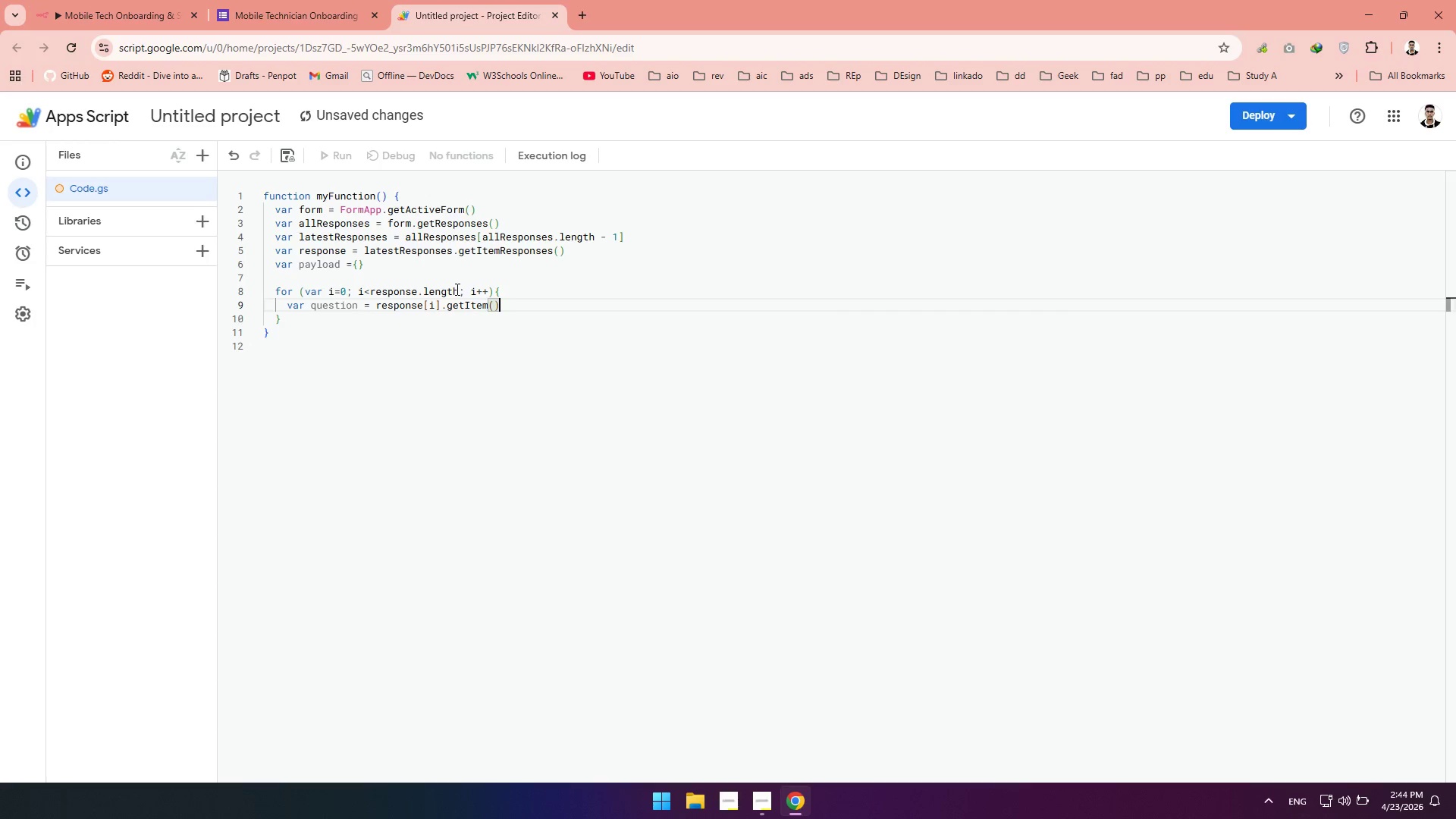 
key(ArrowRight)
 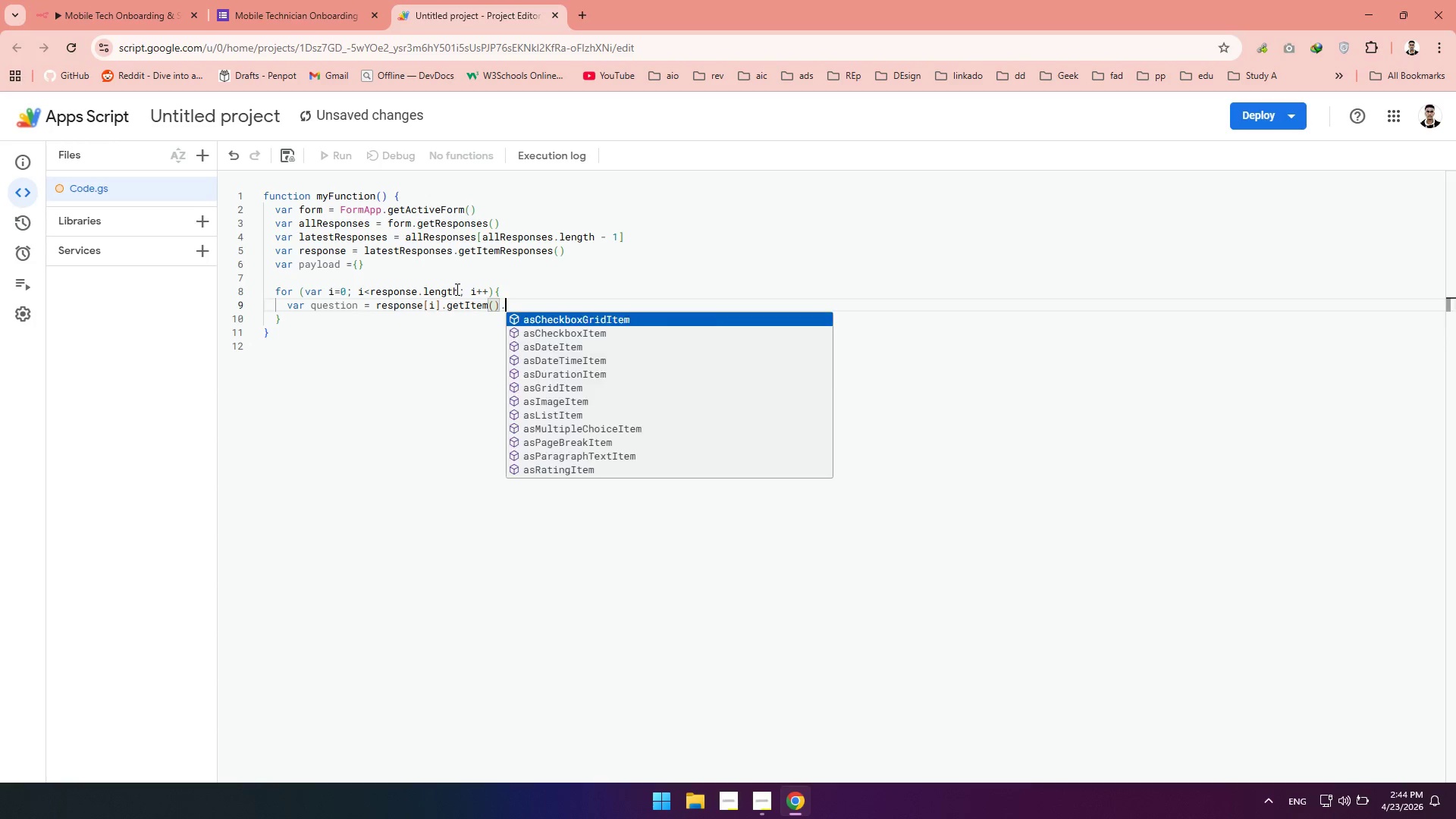 
type(.getti)
key(Tab)
type(()
 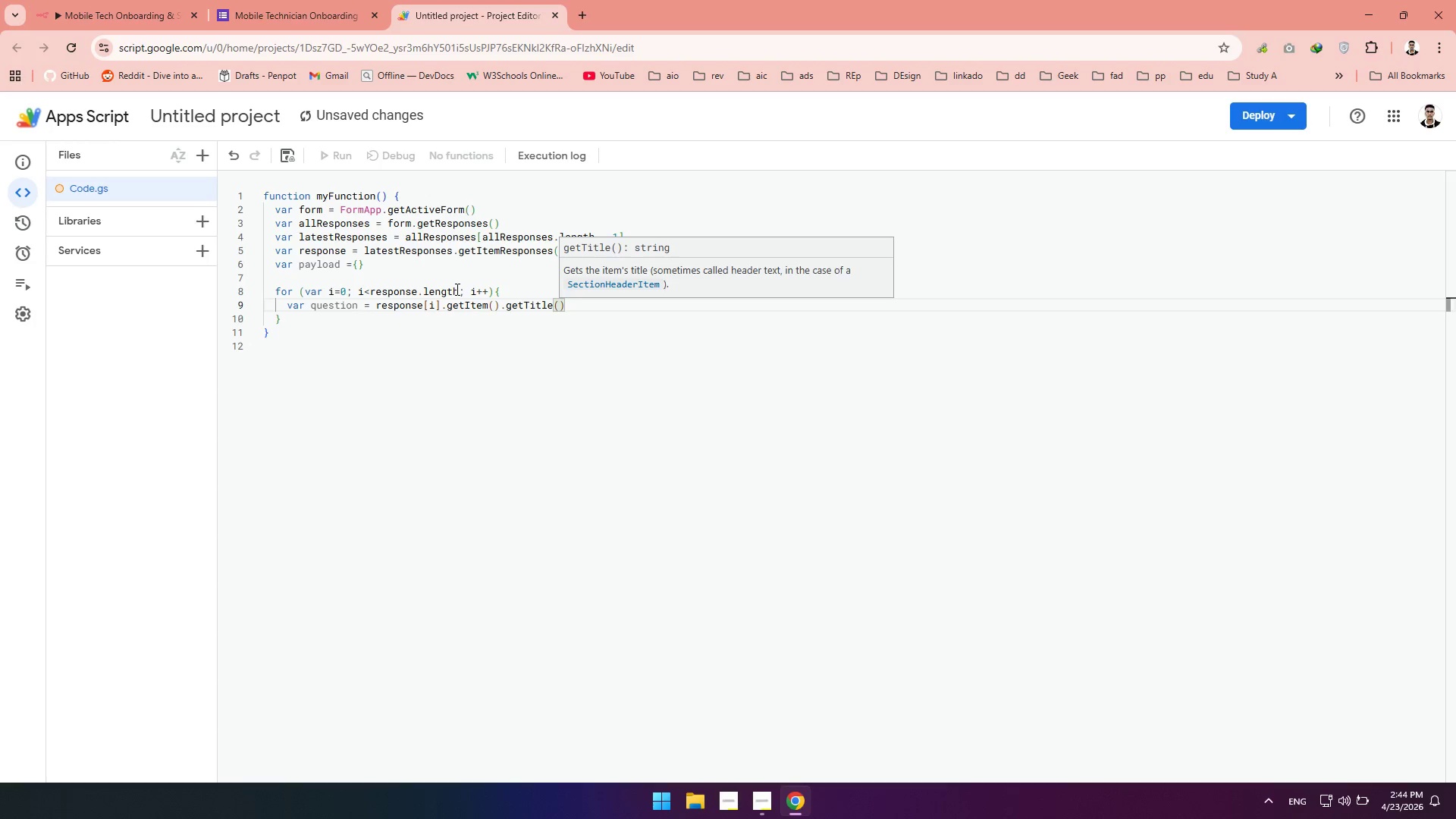 
key(ArrowRight)
 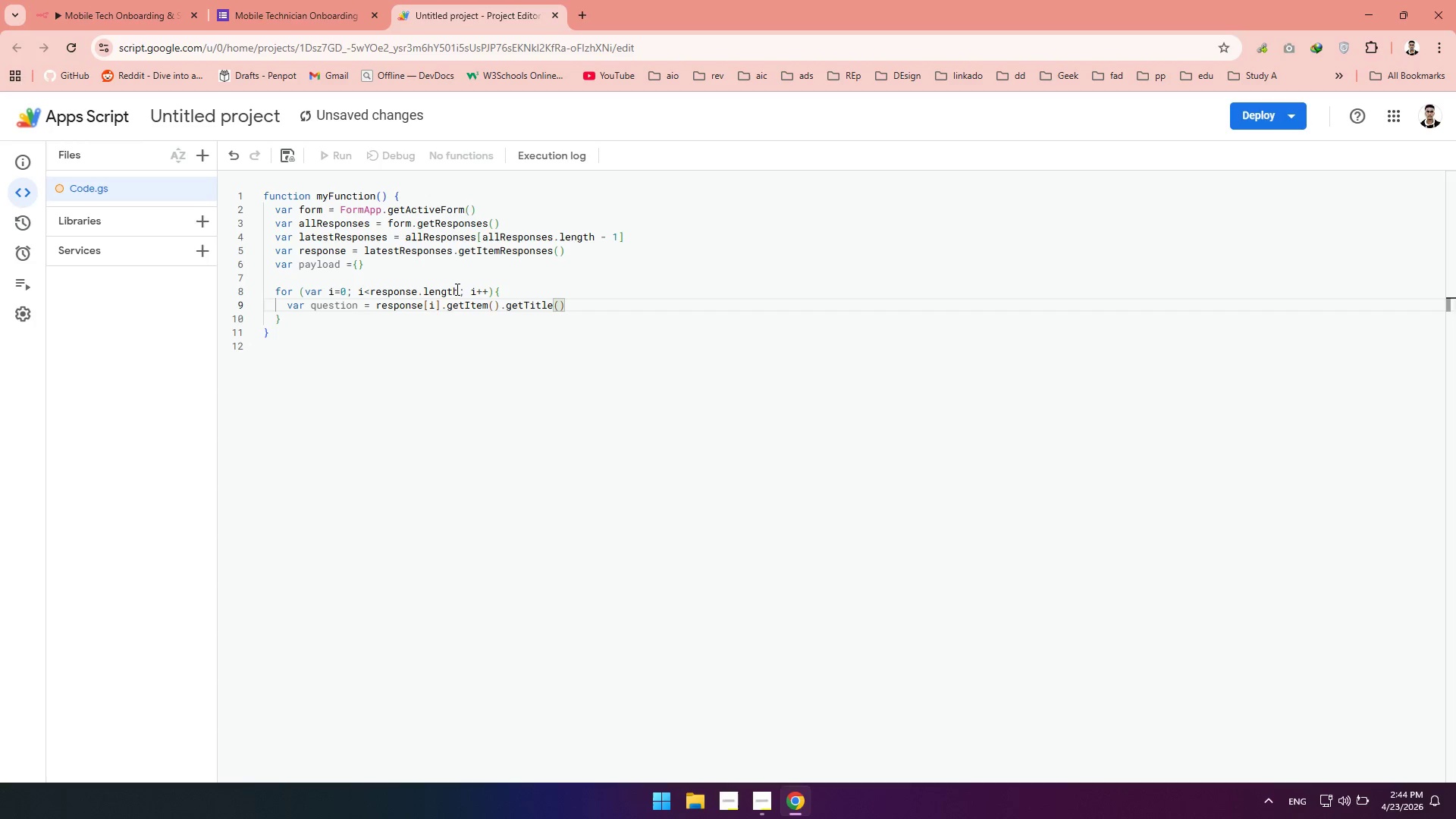 
key(Control+Enter)
 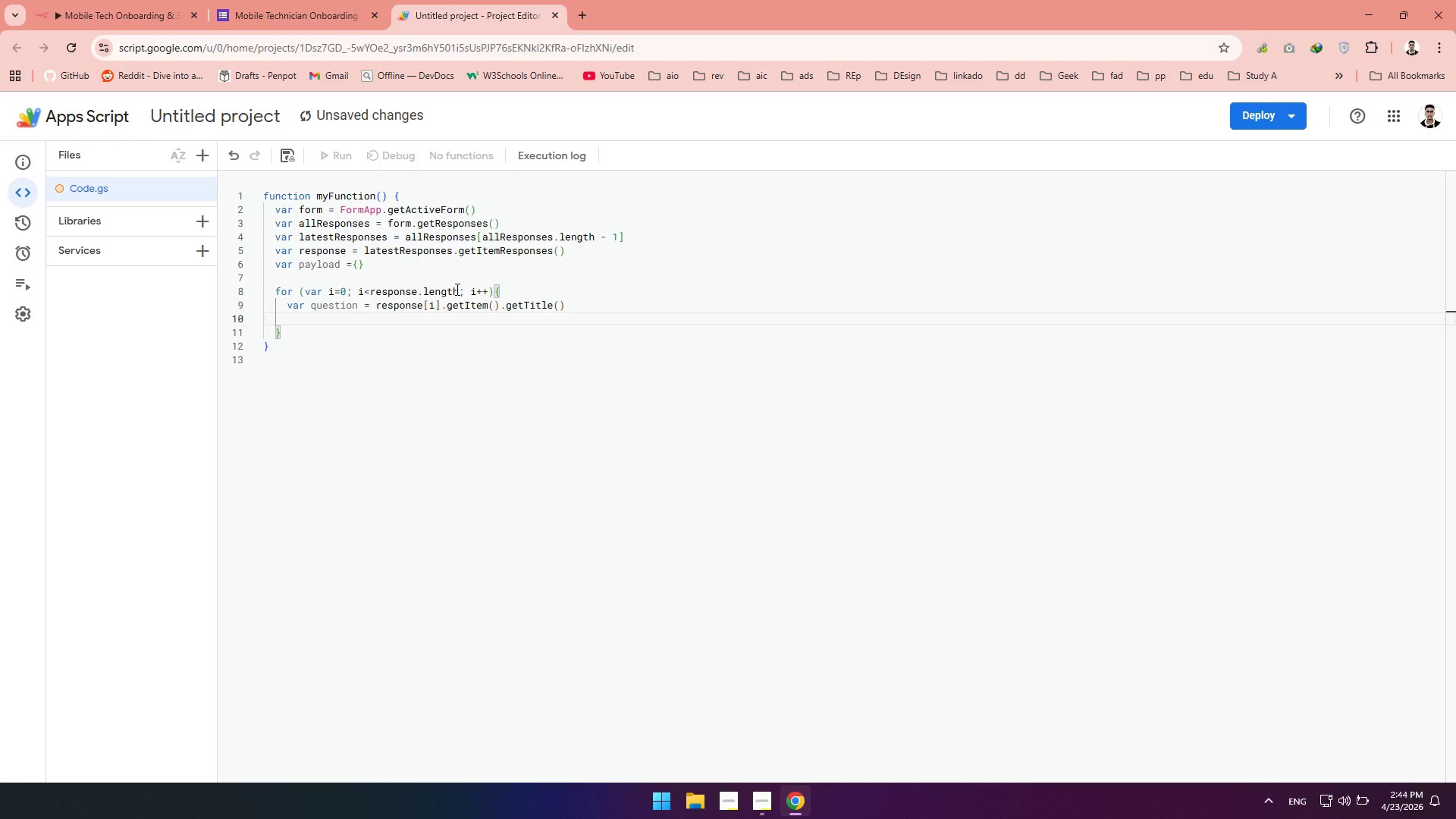 
type(c)
key(Backspace)
type(var answer = rspo)
key(Tab)
type([9)
key(Backspace)
type(i)
 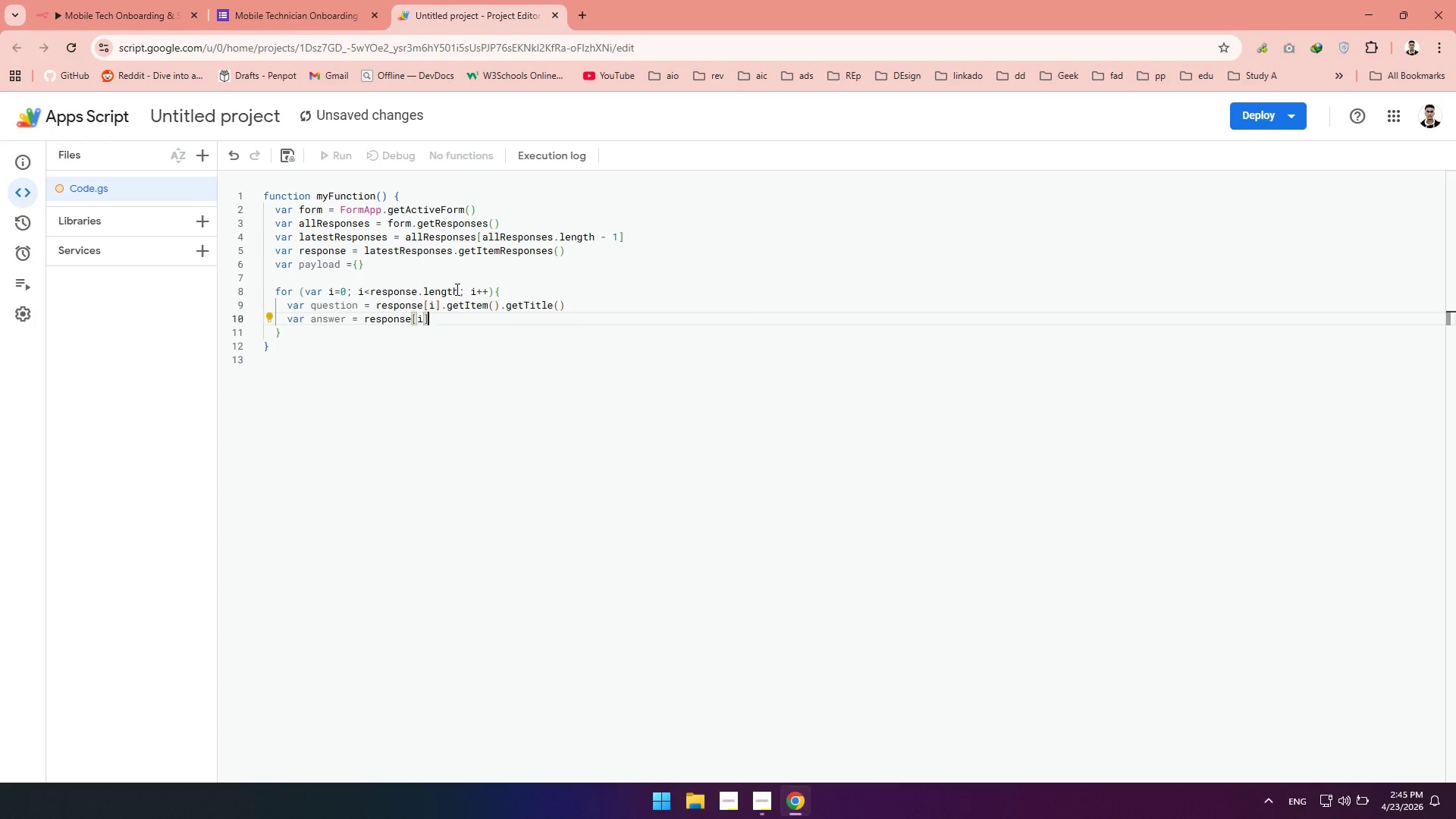 
key(ArrowRight)
 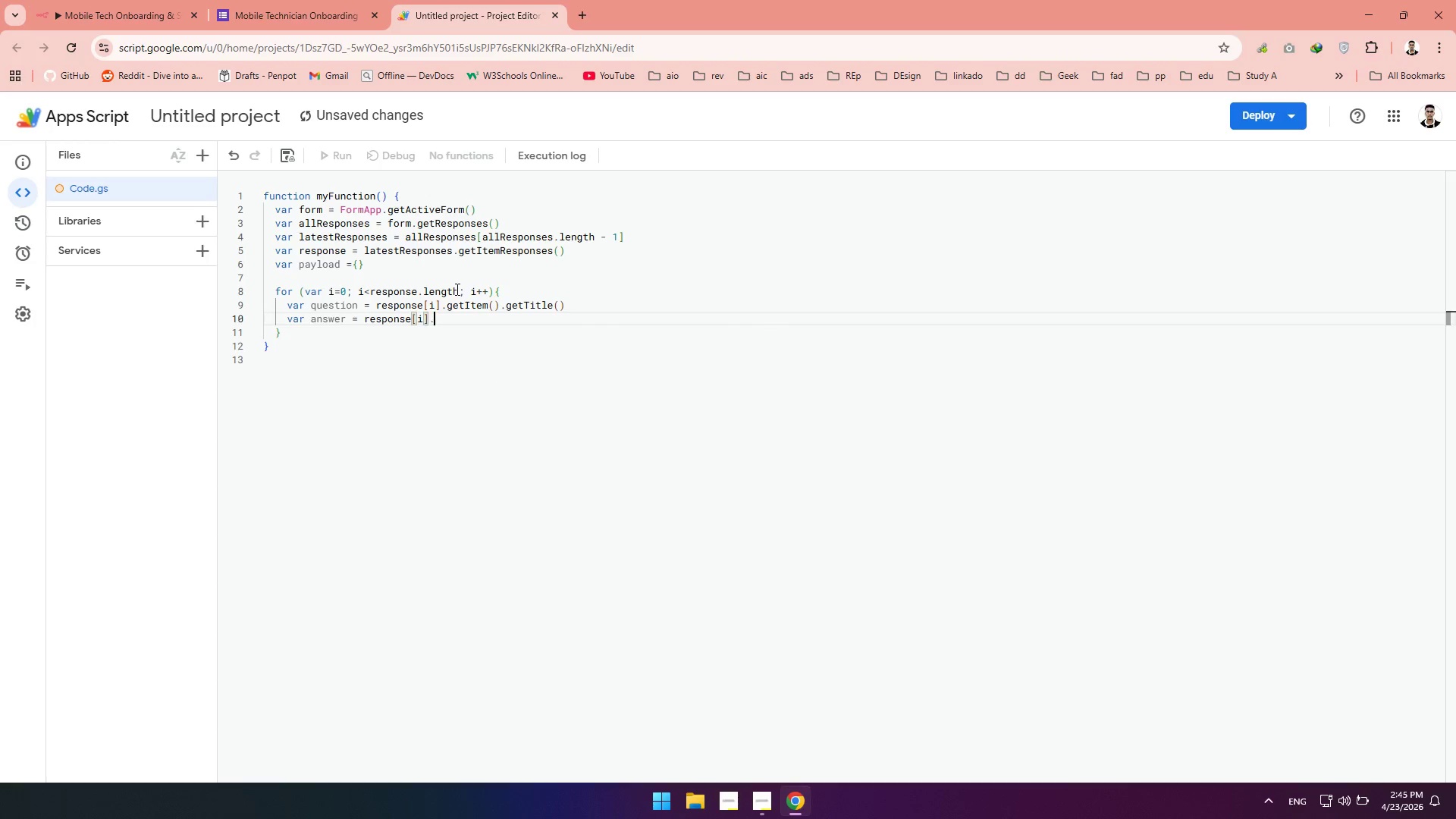 
type(.get)
 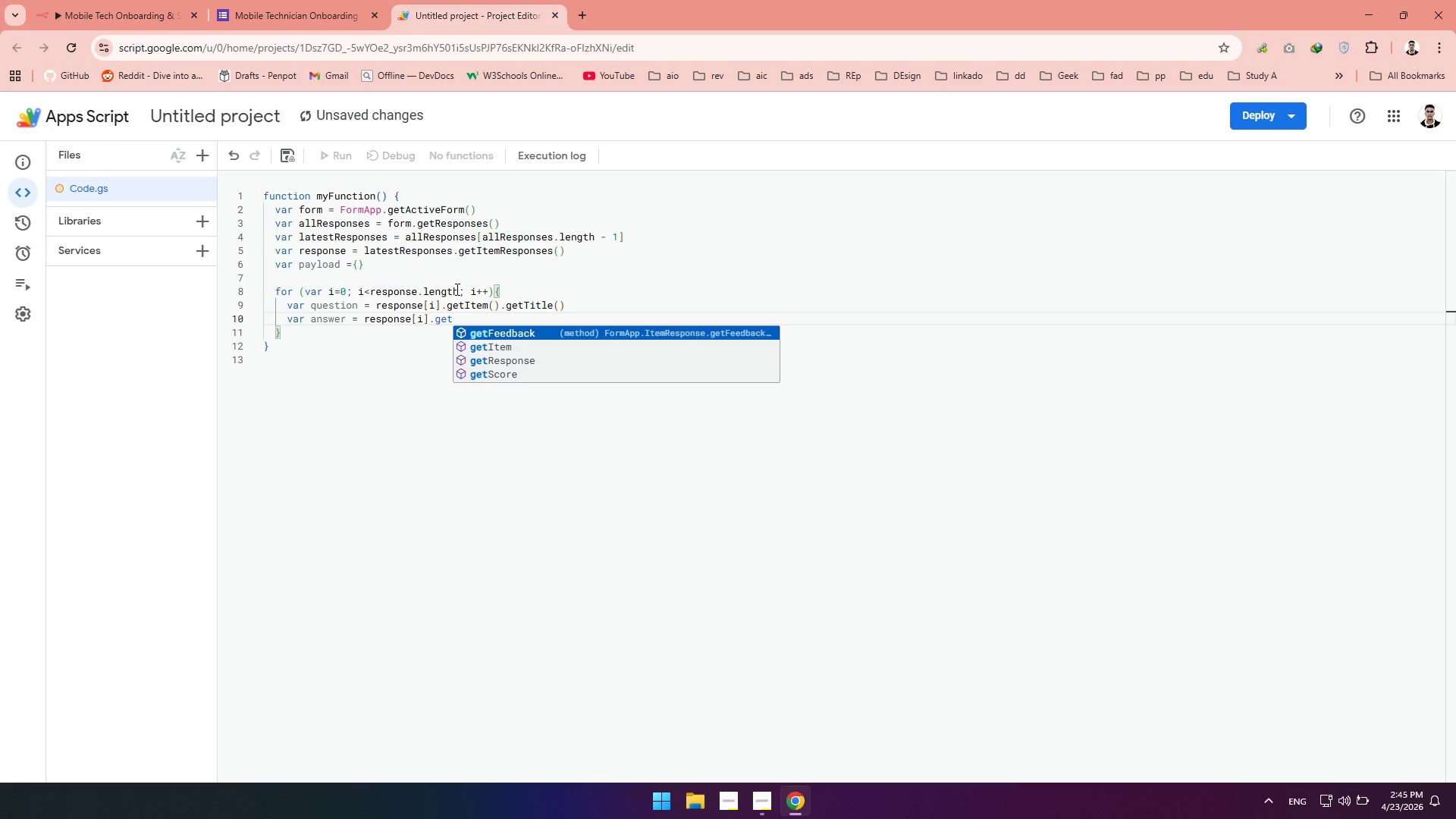 
type(res)
key(Tab)
type(()
 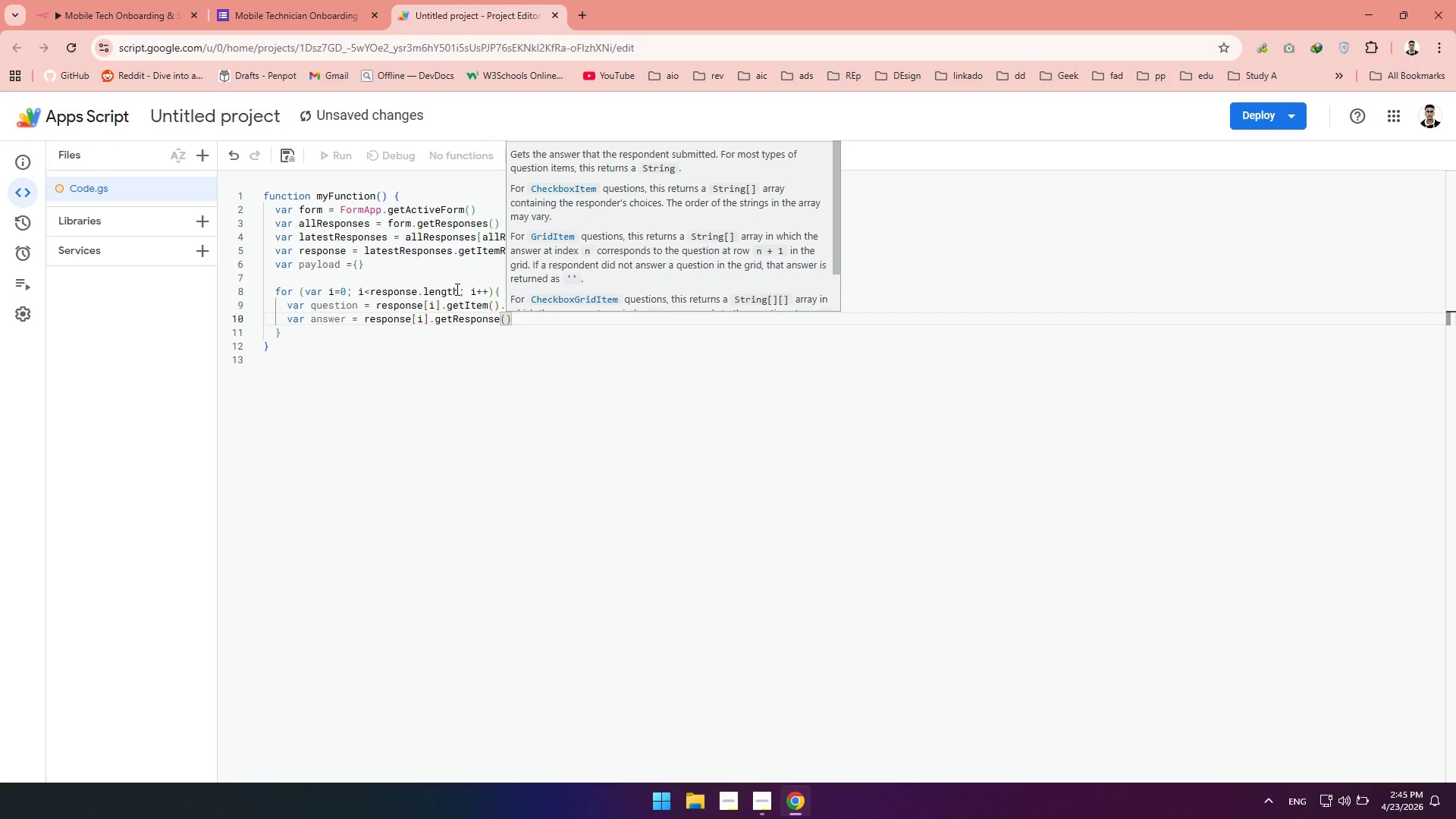 
wait(6.47)
 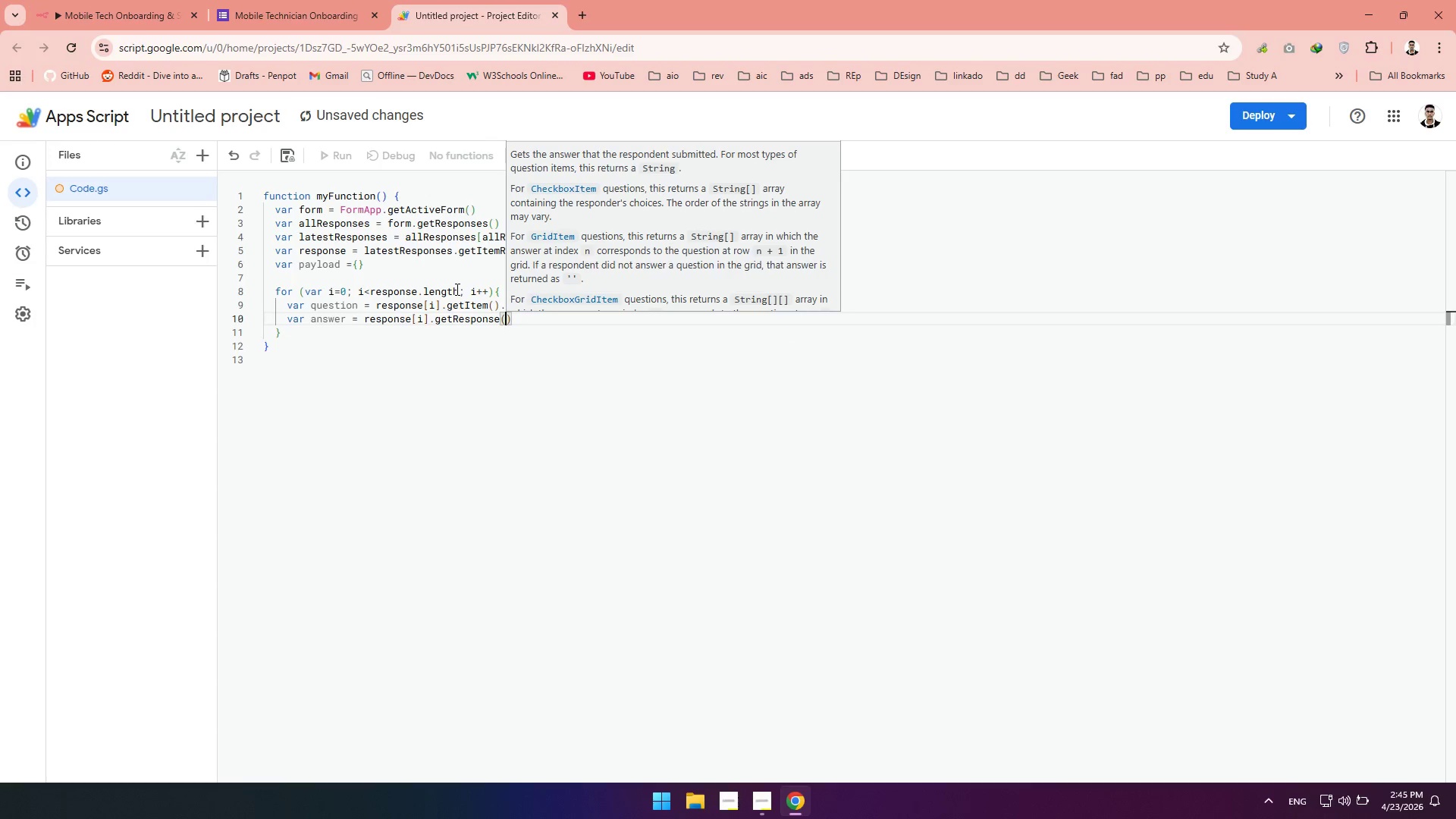 
key(Control+Enter)
 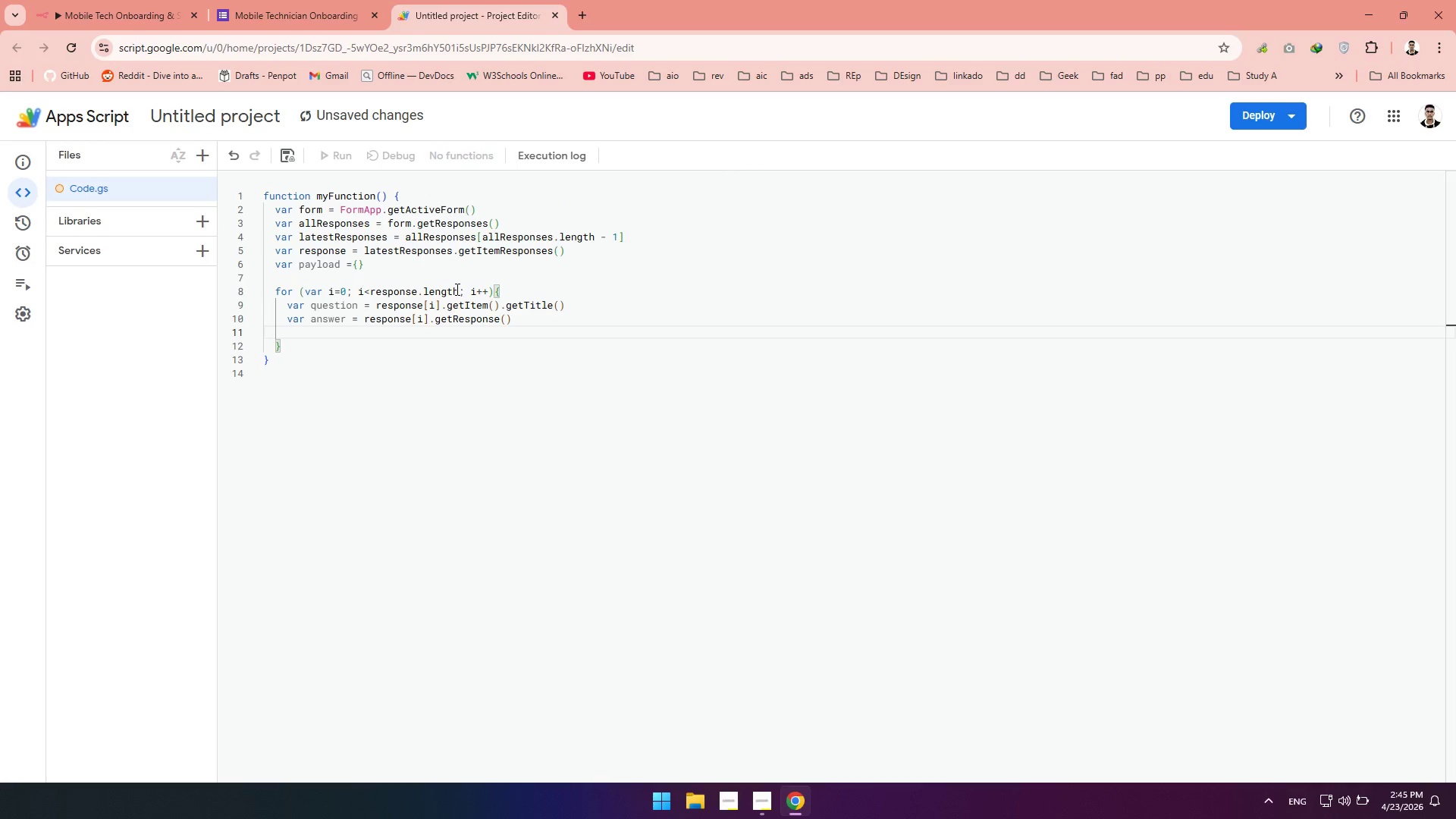 
type(payload)
key(Tab)
type([question)
key(Tab)
 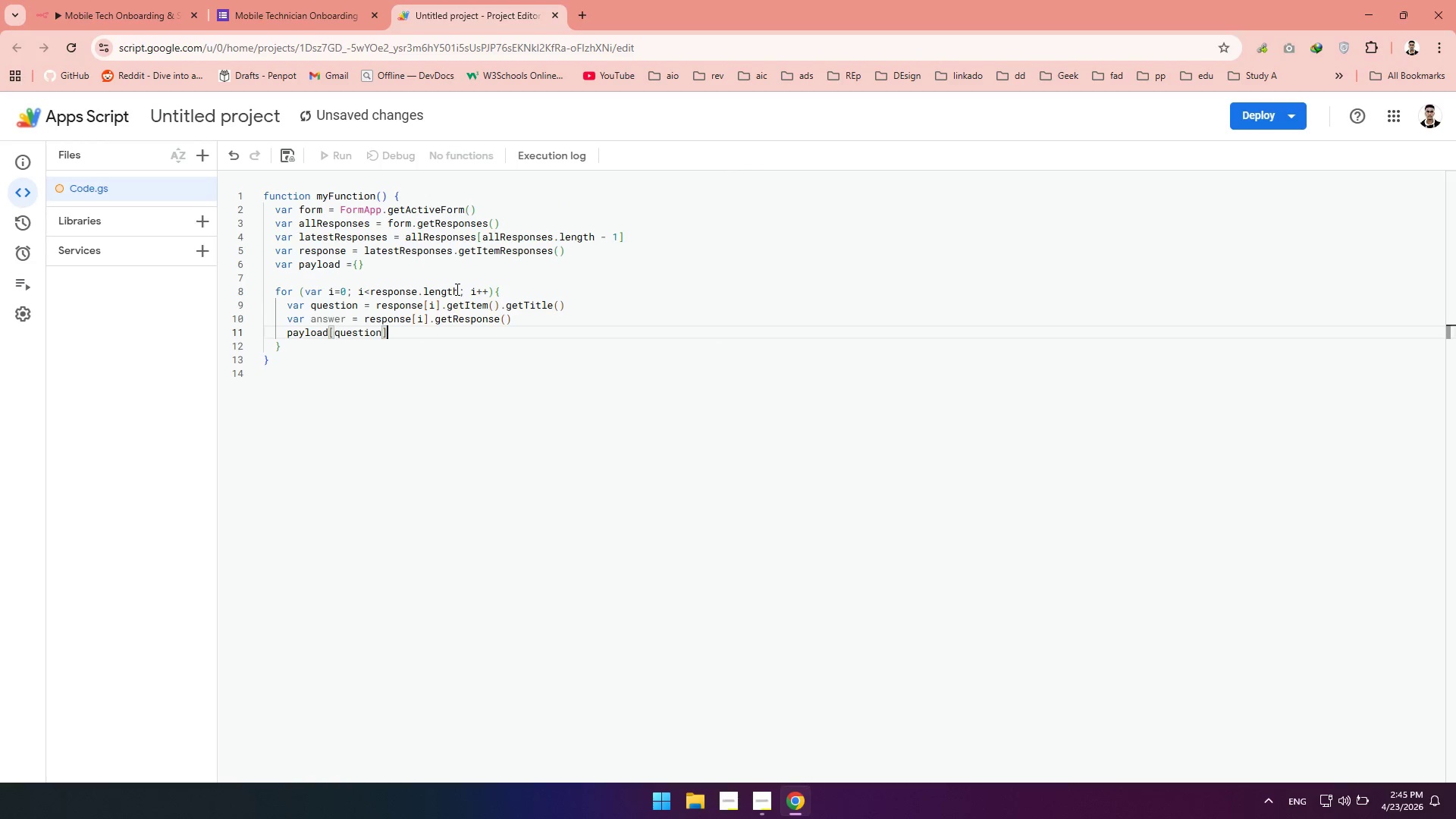 
key(ArrowRight)
 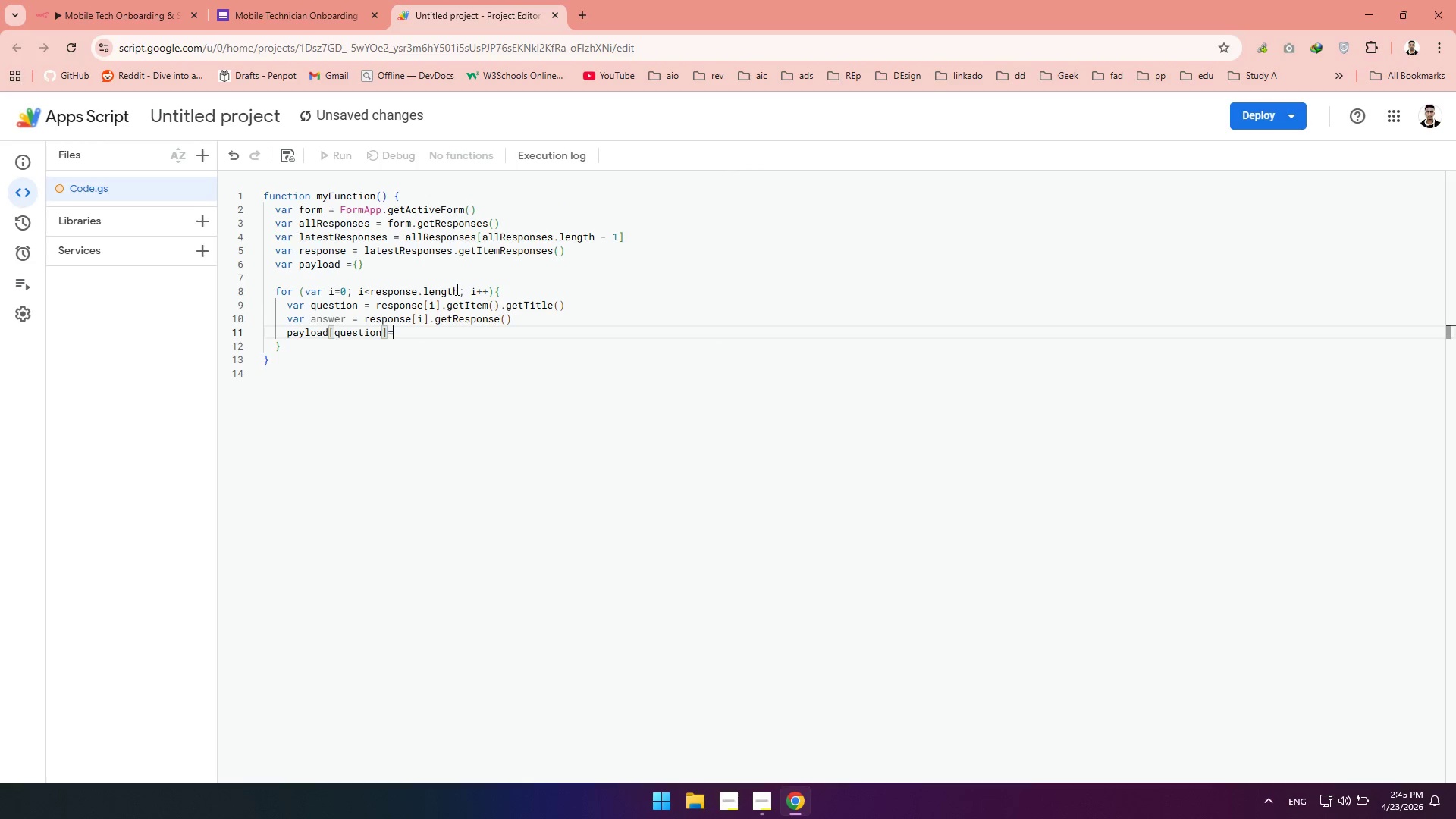 
type(= anser)
key(Tab)
 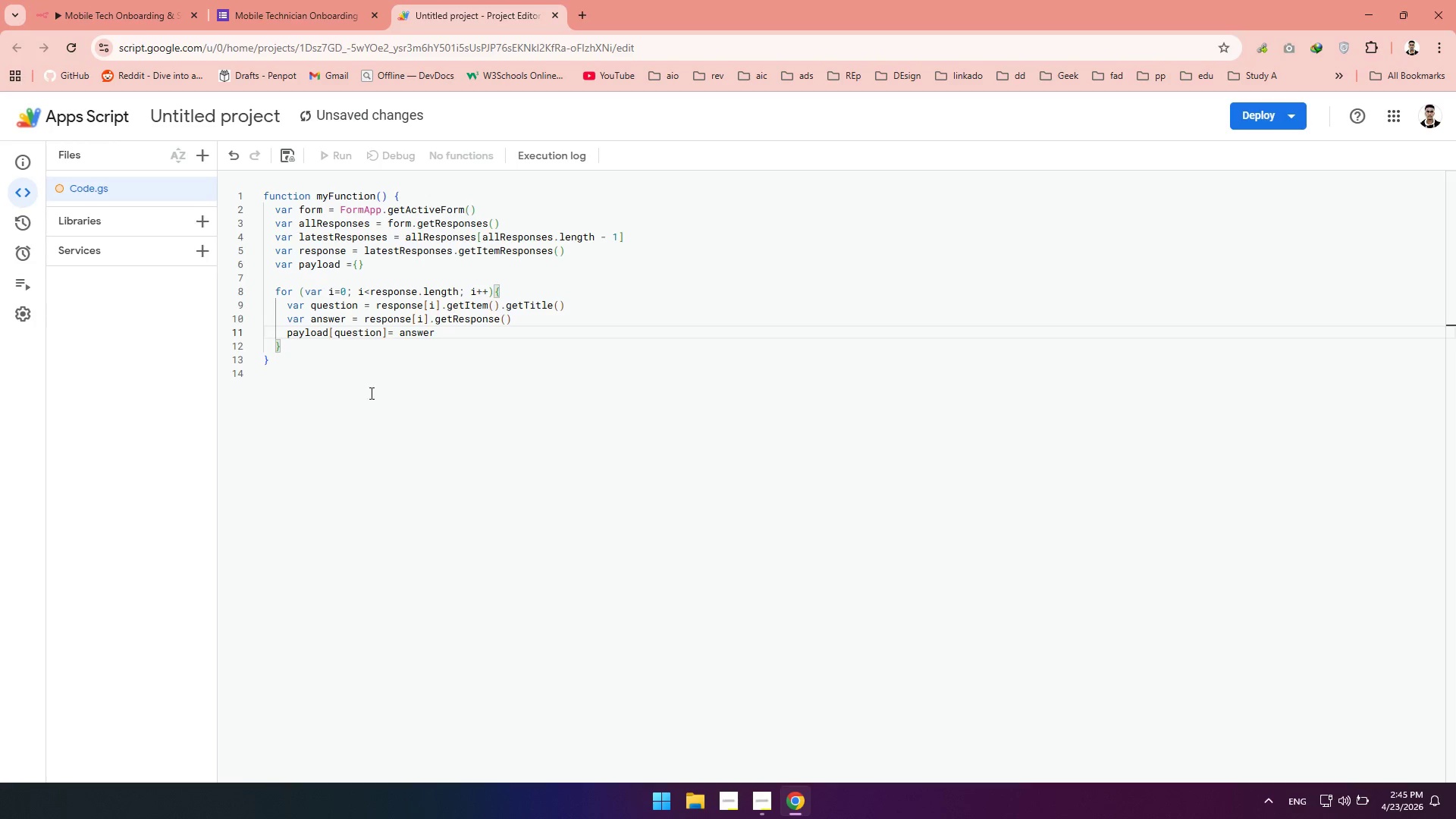 
left_click([287, 344])
 